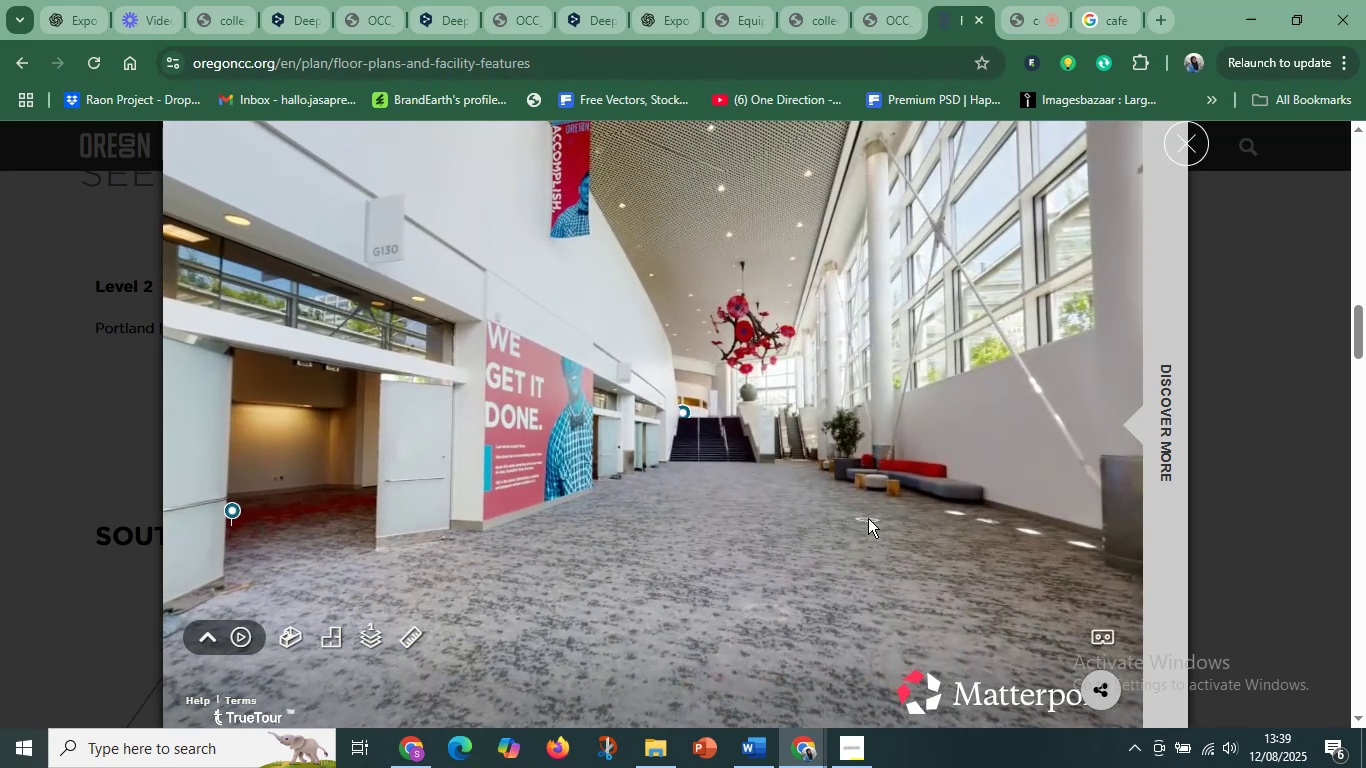 
left_click([791, 493])
 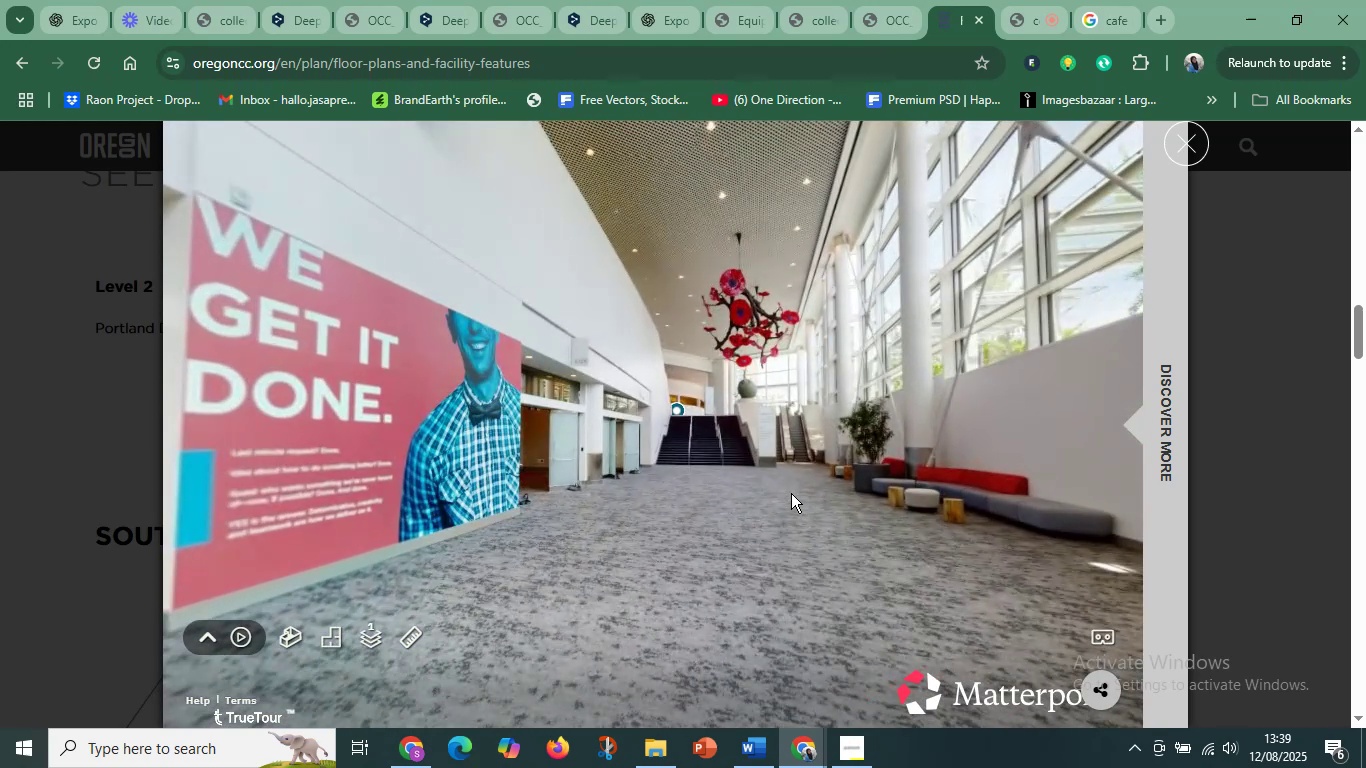 
left_click([791, 493])
 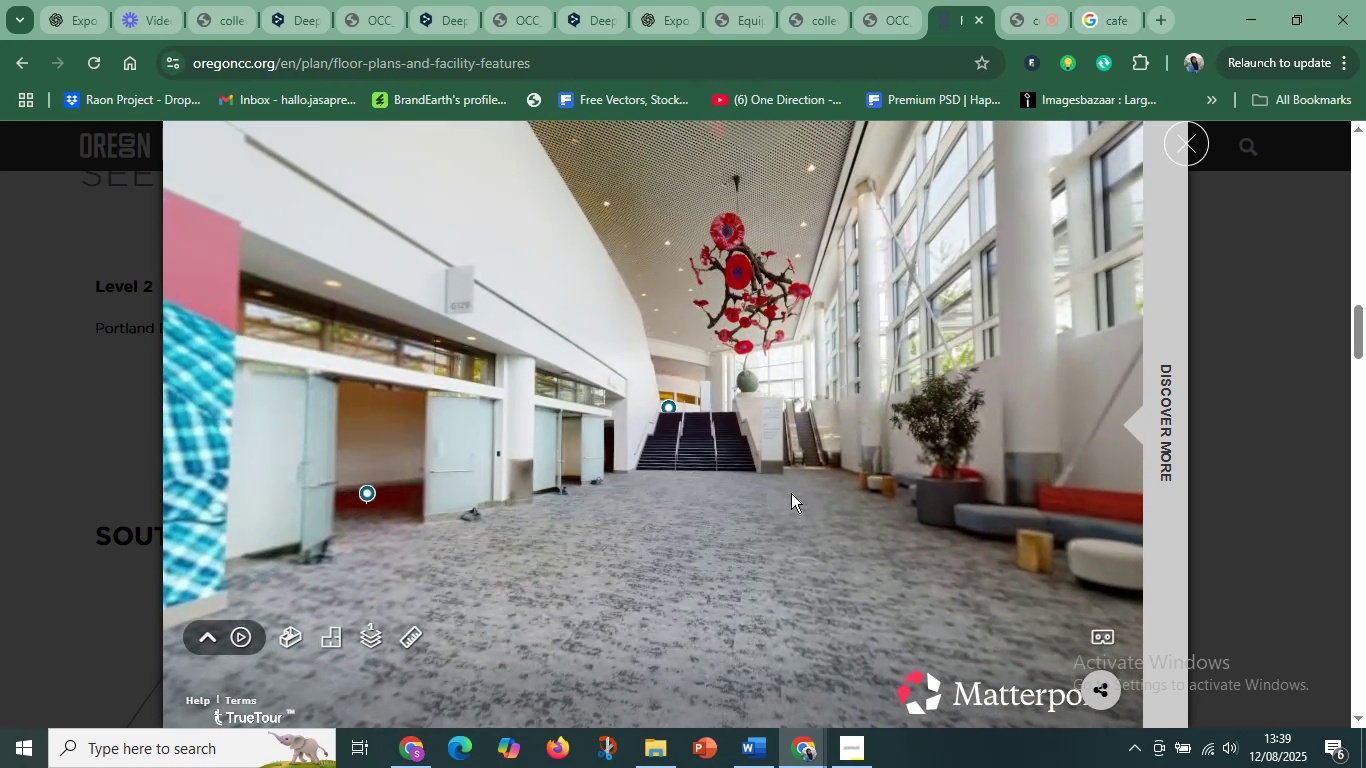 
left_click([701, 497])
 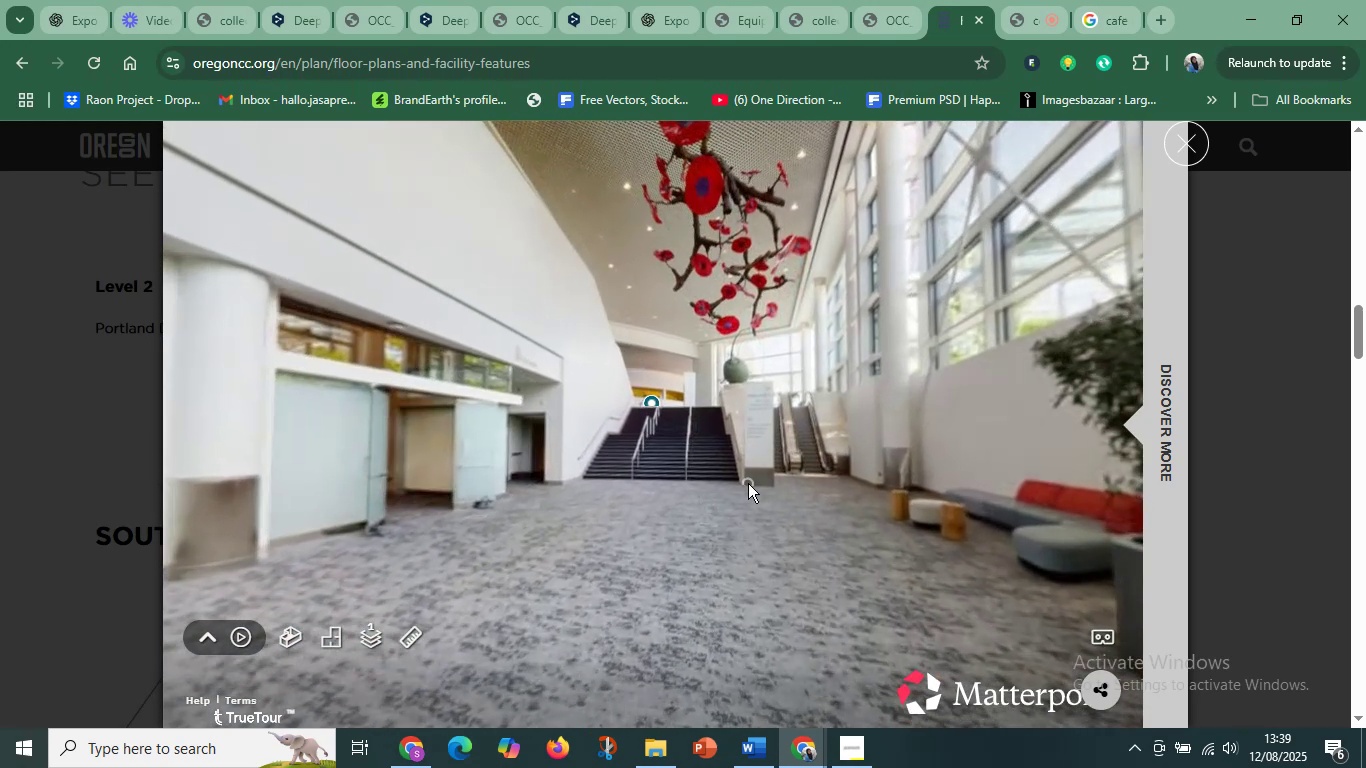 
left_click([708, 492])
 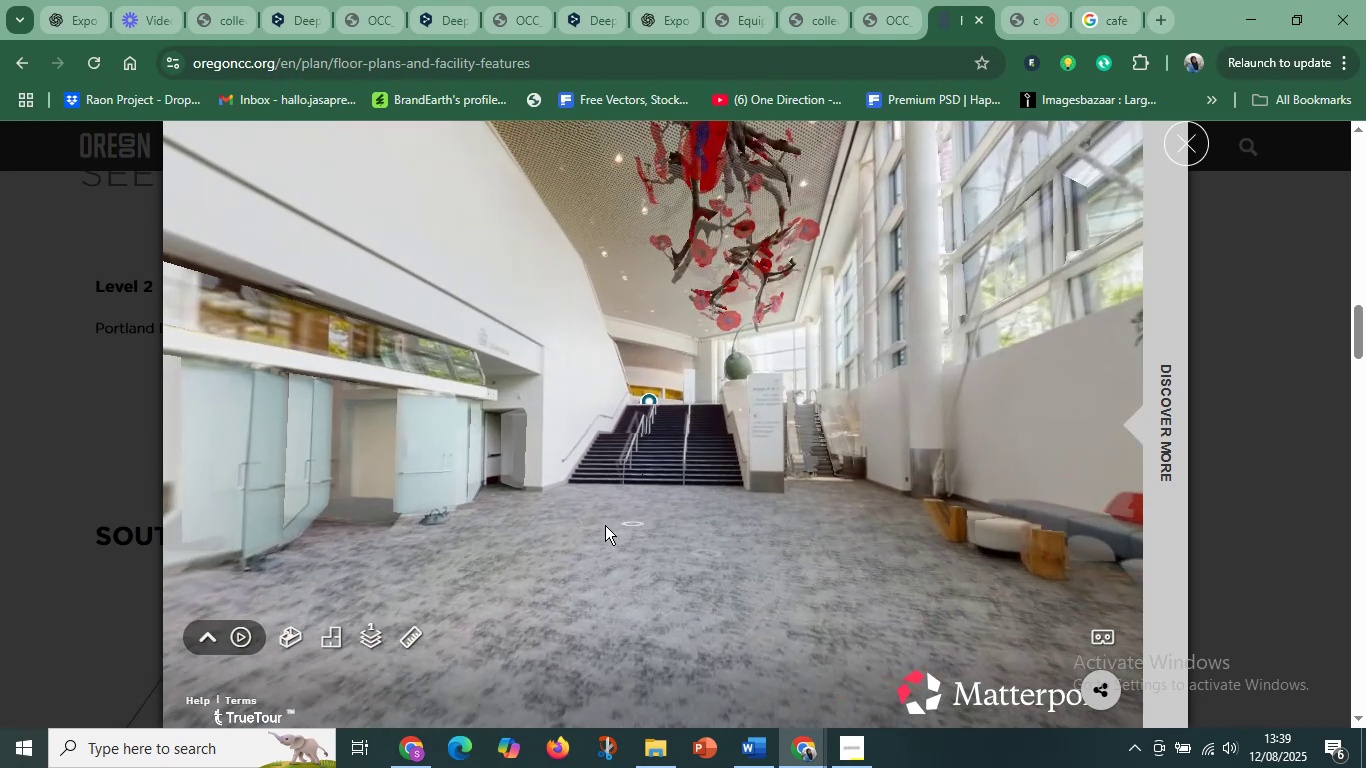 
left_click_drag(start_coordinate=[605, 525], to_coordinate=[865, 469])
 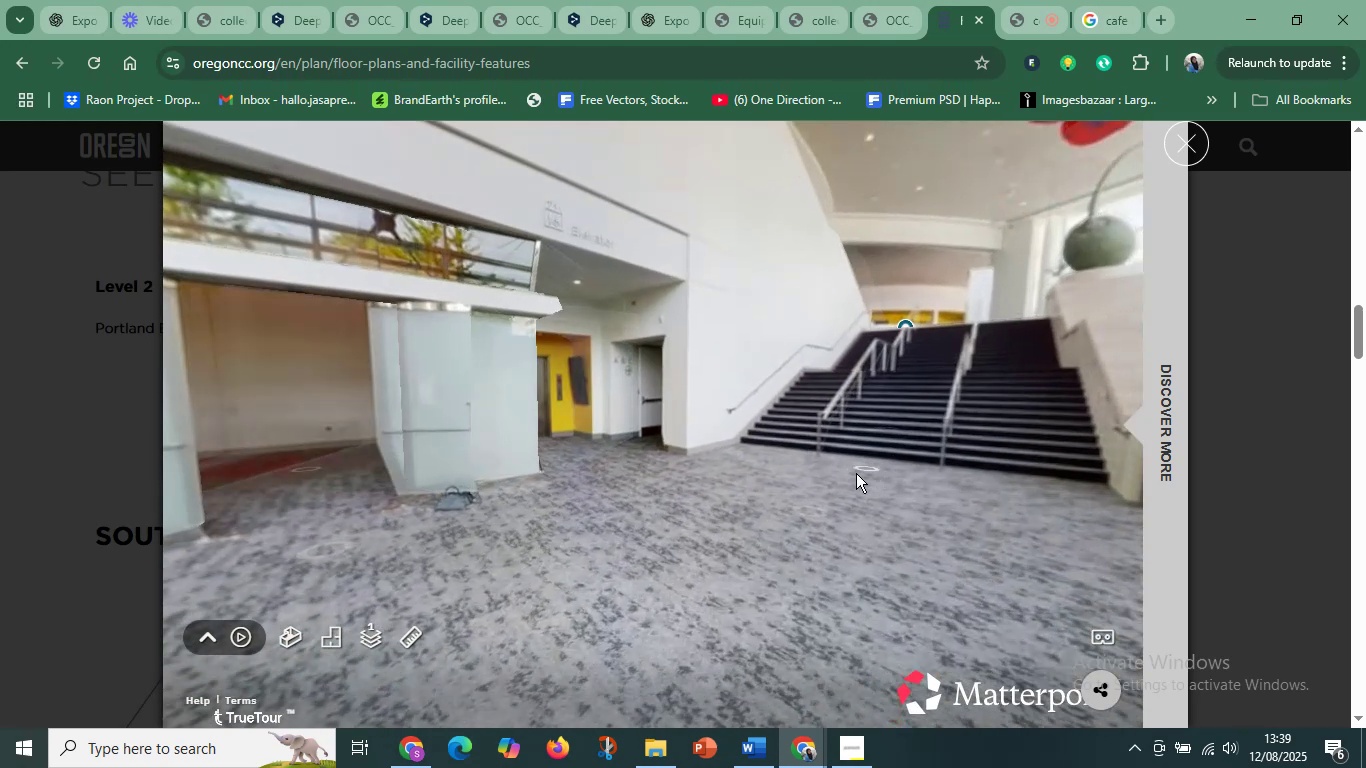 
left_click_drag(start_coordinate=[645, 502], to_coordinate=[852, 490])
 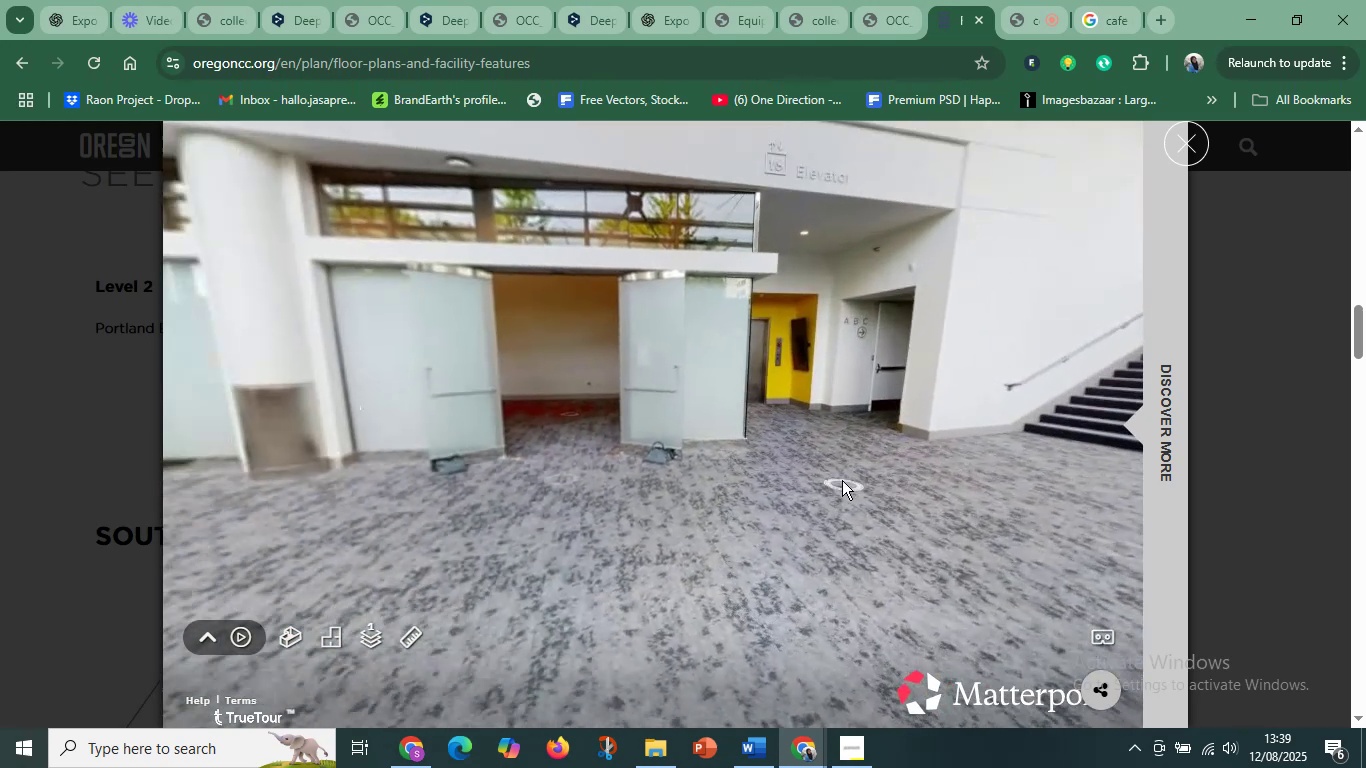 
left_click([842, 480])
 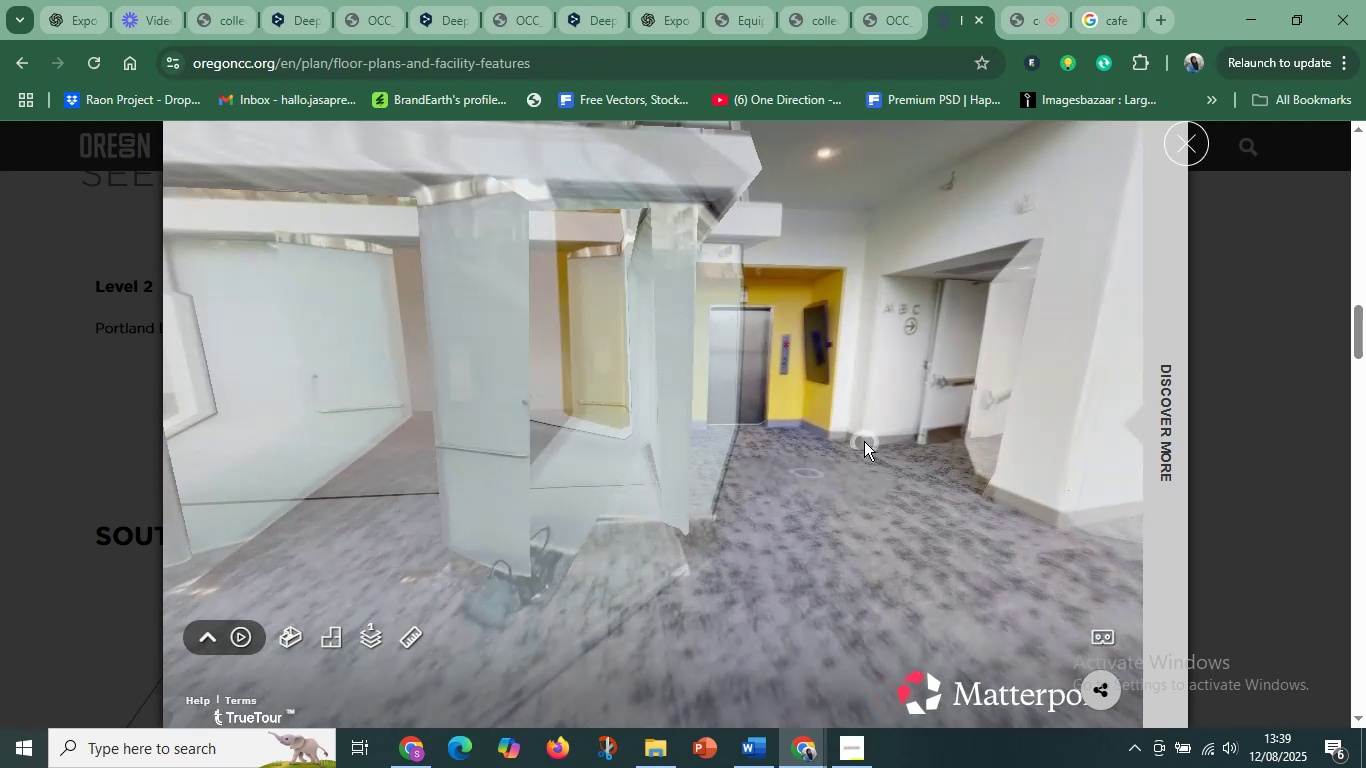 
left_click_drag(start_coordinate=[927, 438], to_coordinate=[503, 469])
 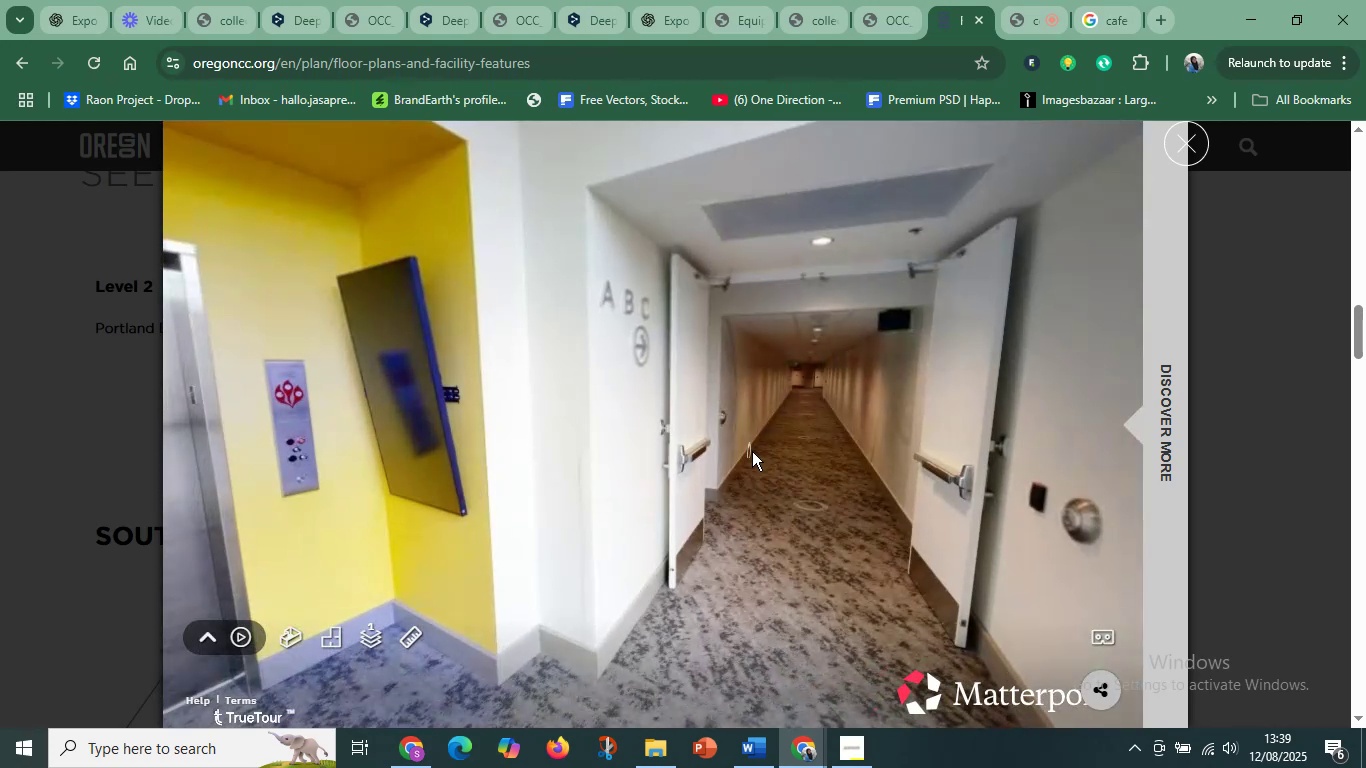 
left_click([752, 451])
 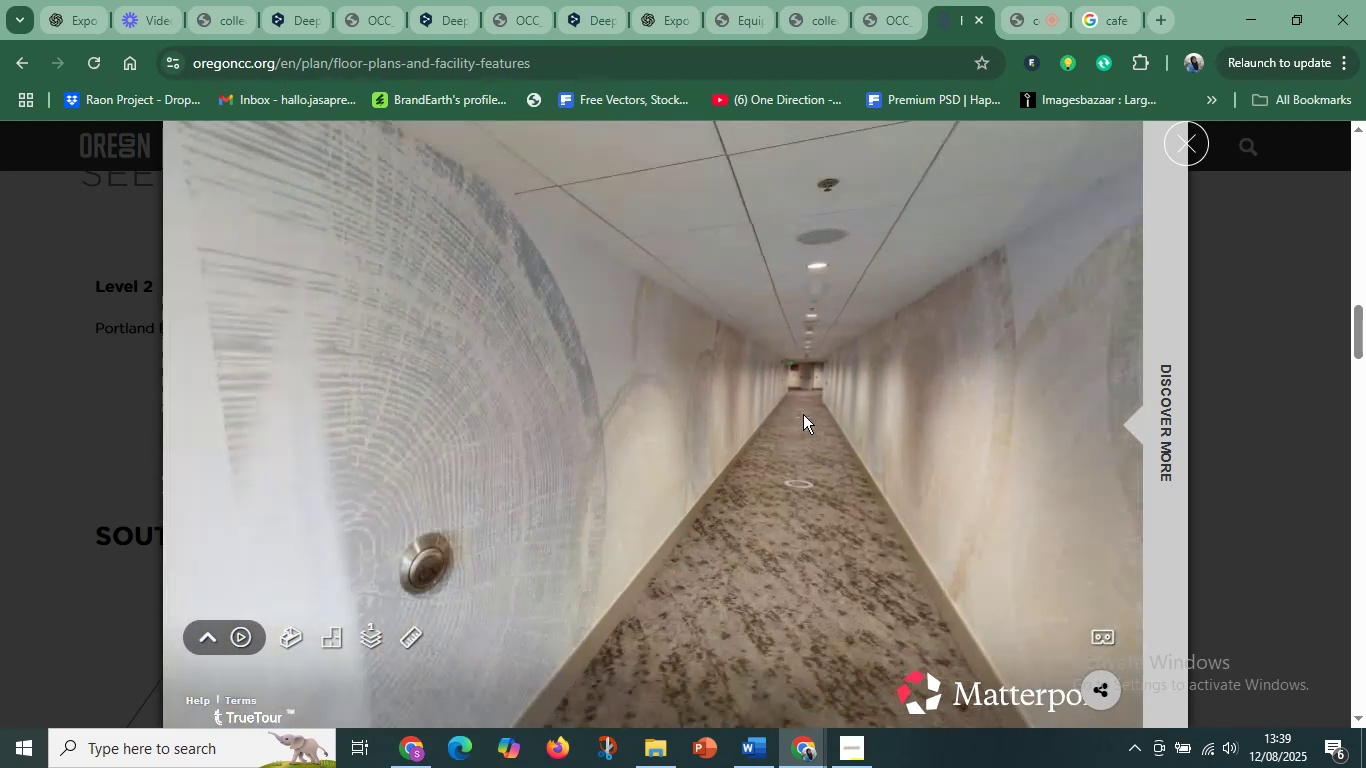 
left_click([803, 414])
 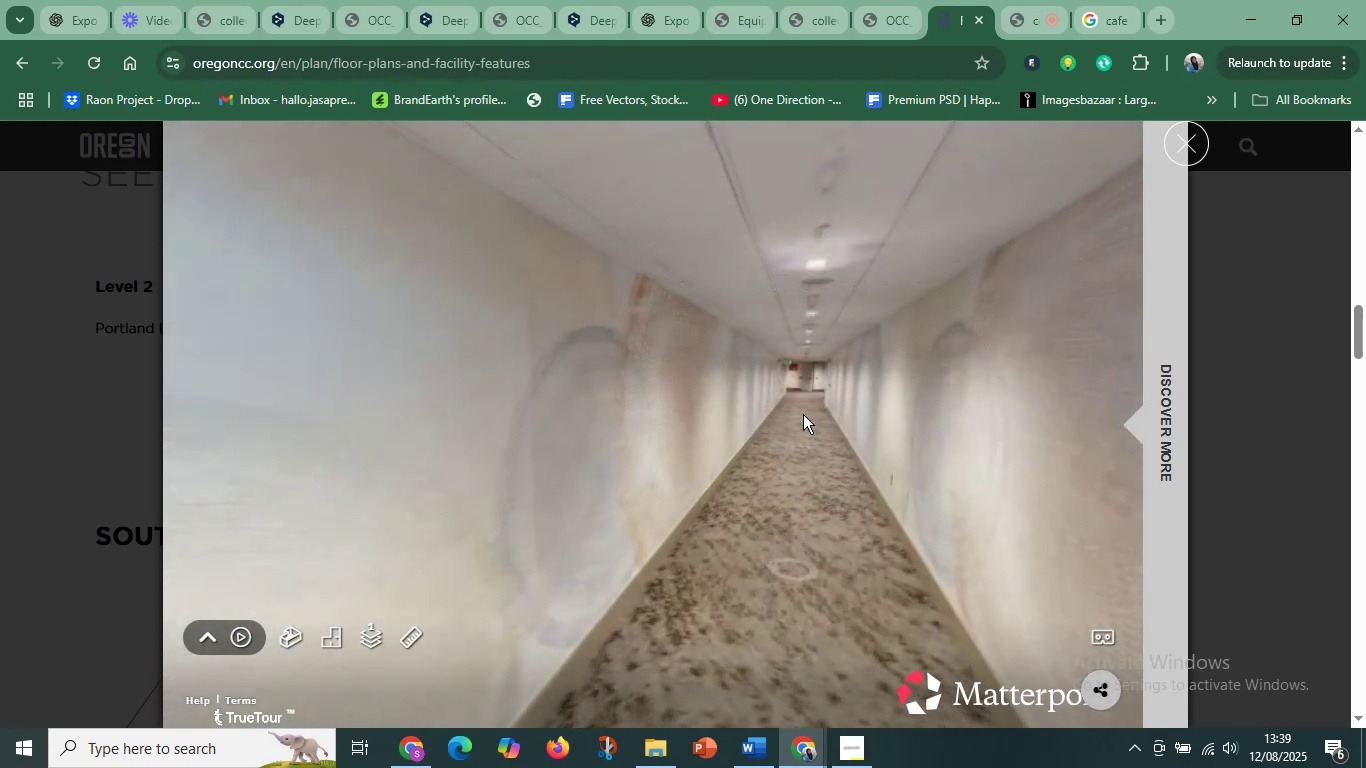 
left_click([807, 408])
 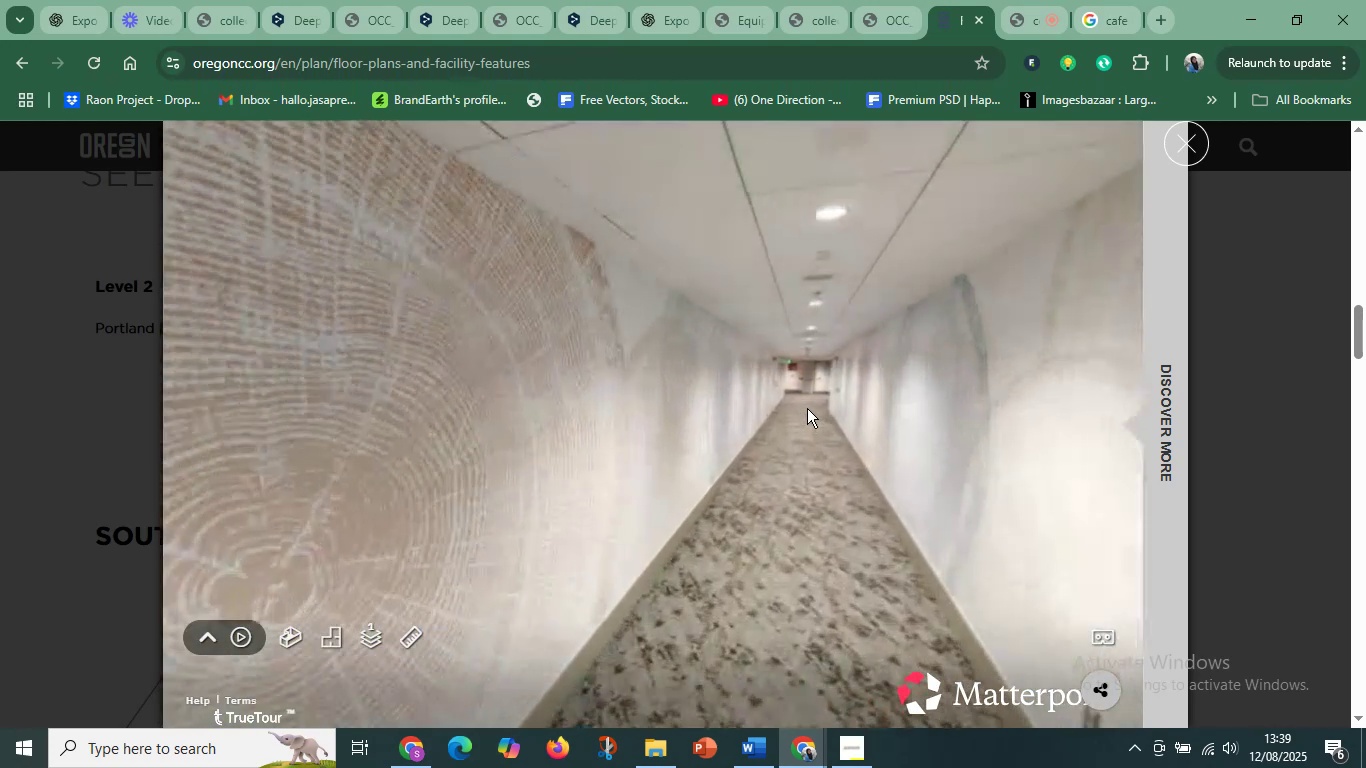 
double_click([807, 408])
 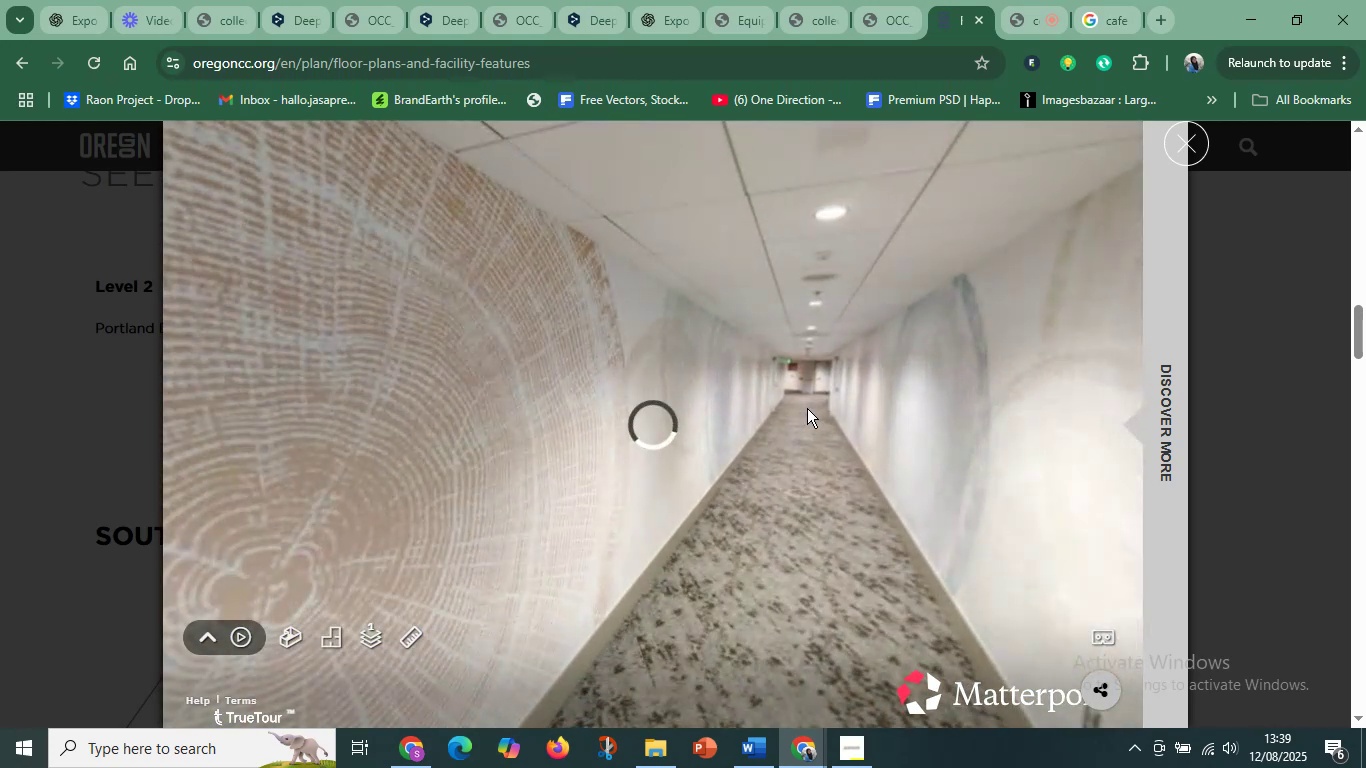 
triple_click([807, 408])
 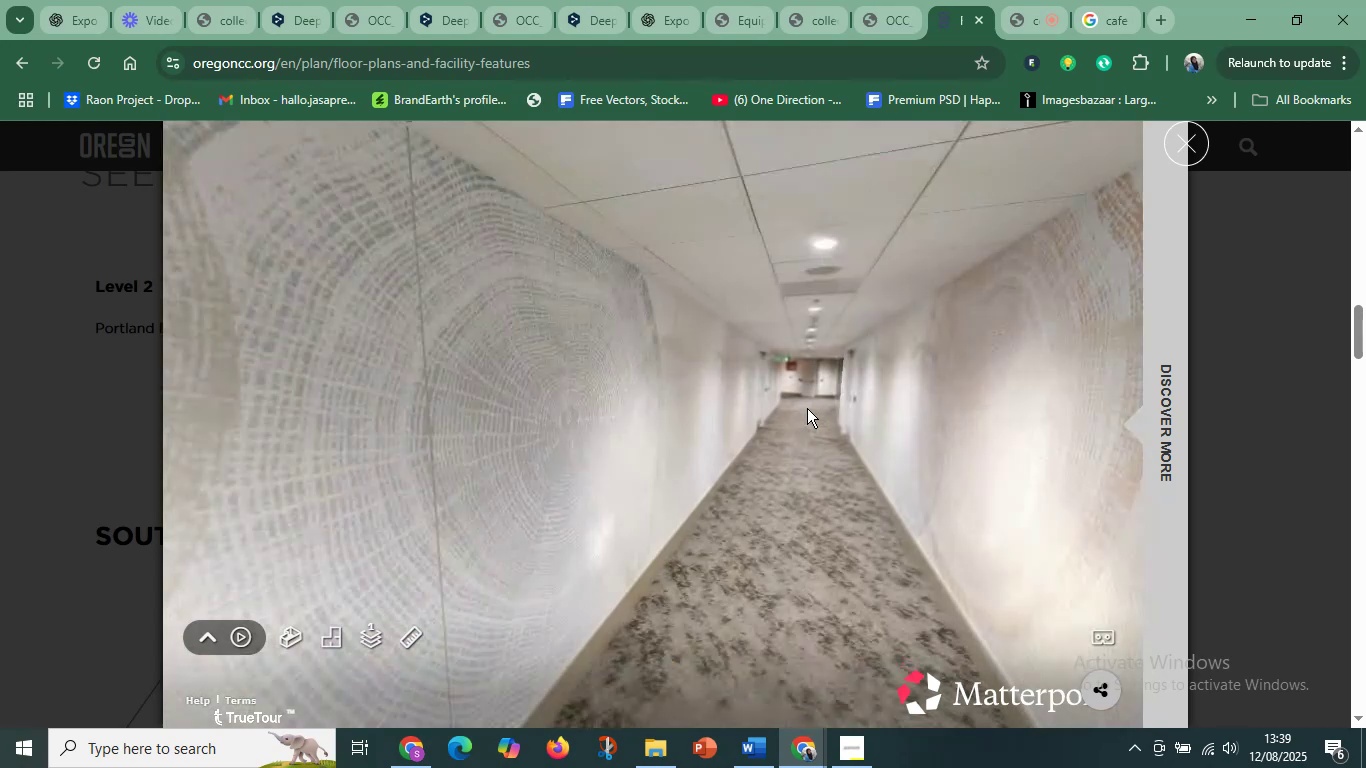 
left_click([807, 408])
 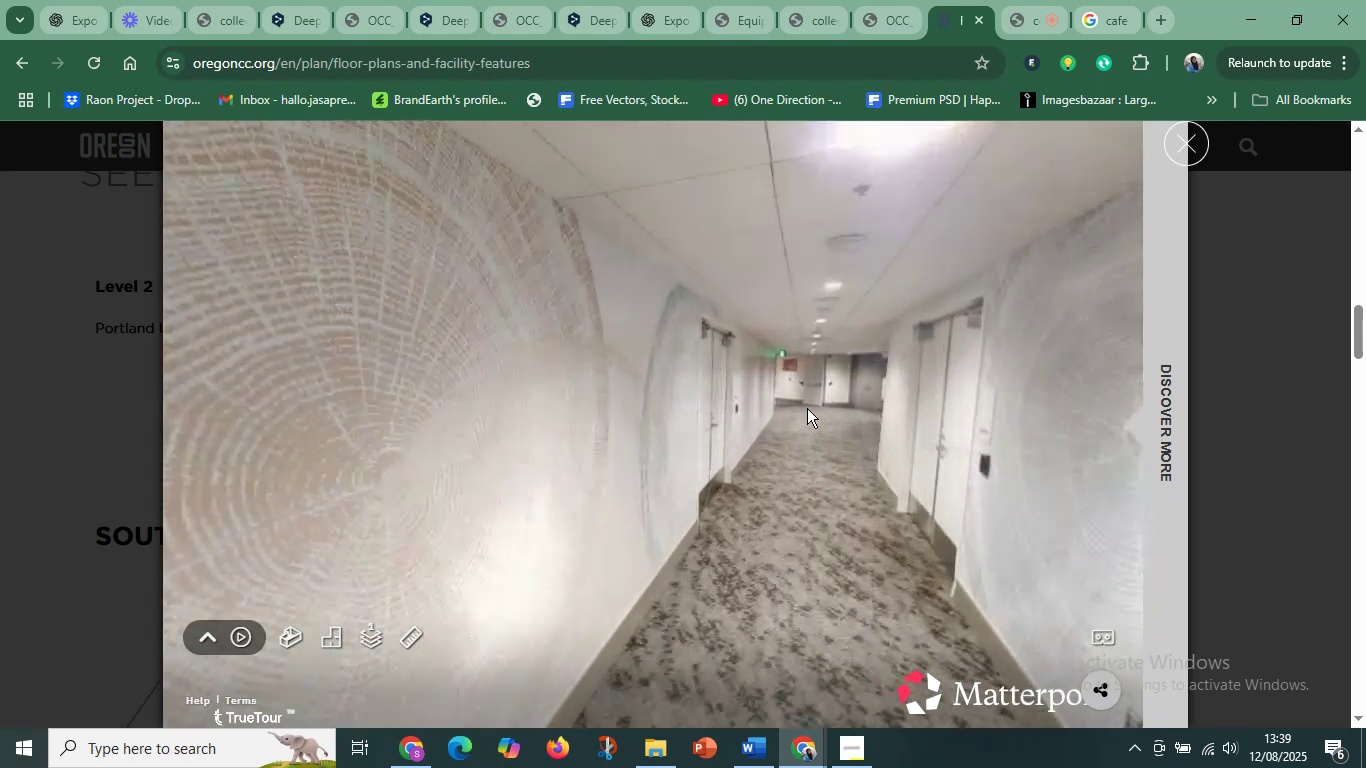 
left_click_drag(start_coordinate=[828, 466], to_coordinate=[744, 450])
 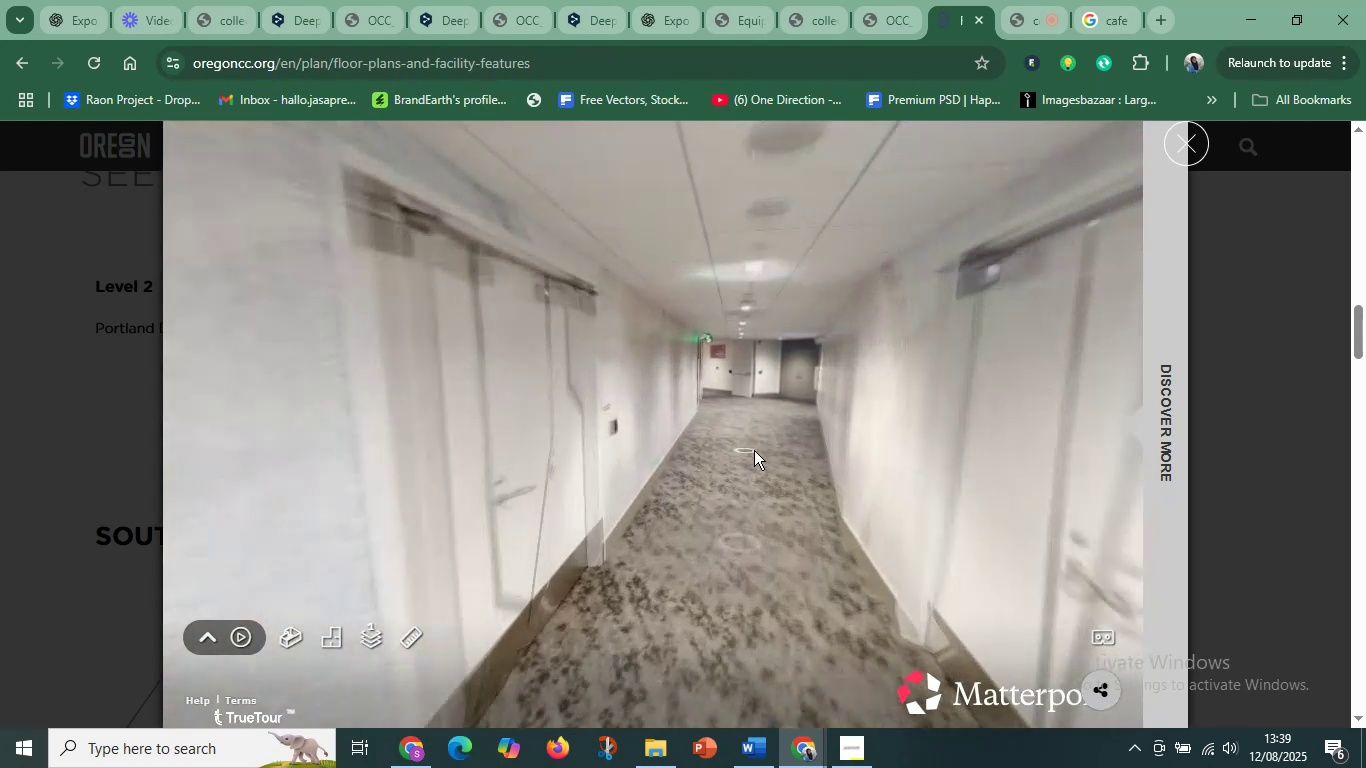 
left_click_drag(start_coordinate=[853, 437], to_coordinate=[513, 435])
 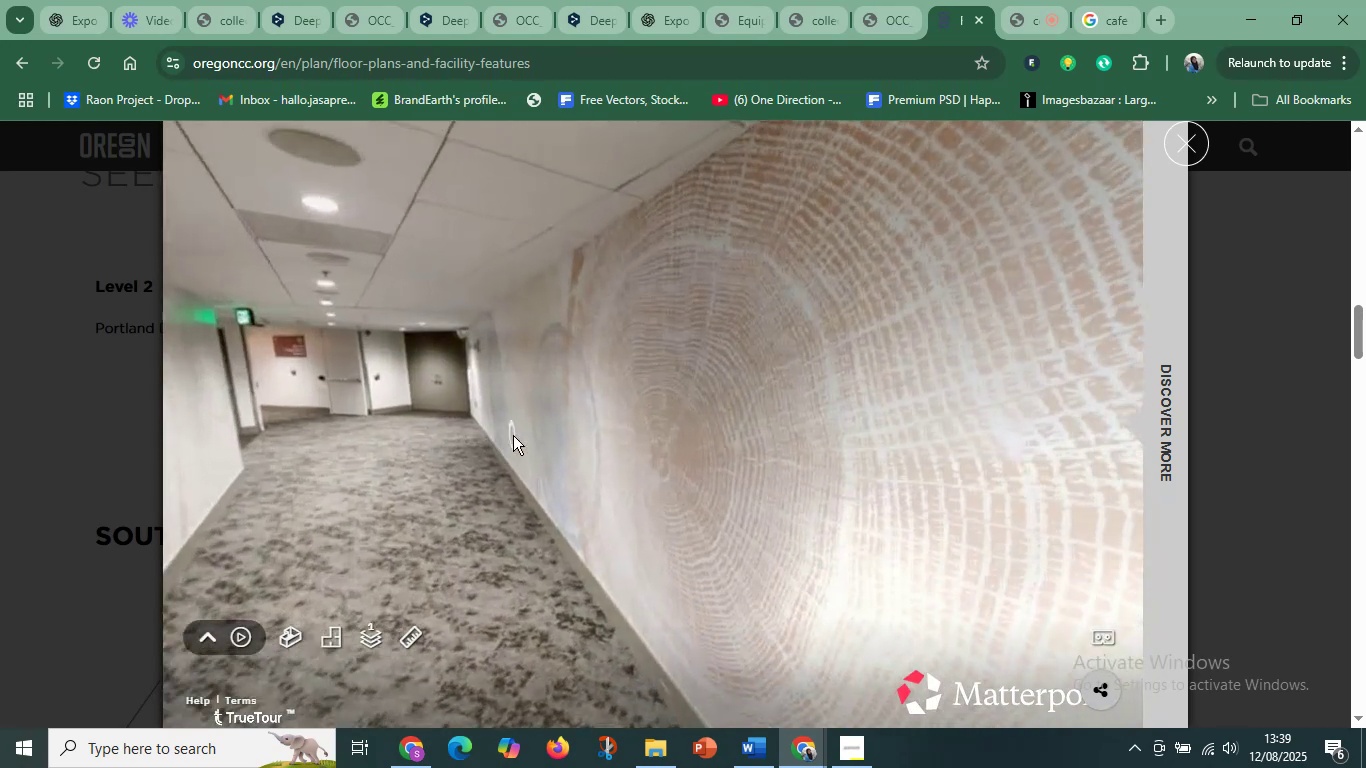 
left_click_drag(start_coordinate=[418, 434], to_coordinate=[617, 437])
 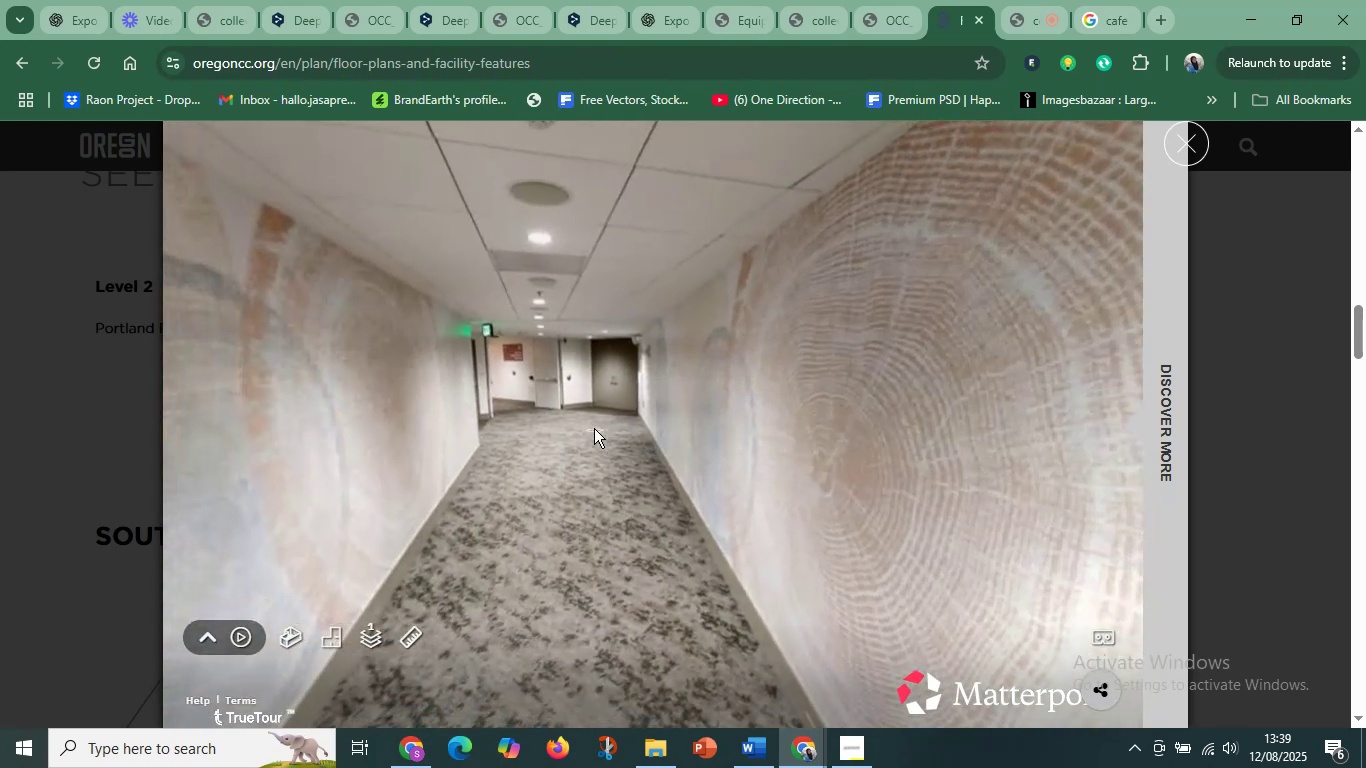 
left_click([594, 428])
 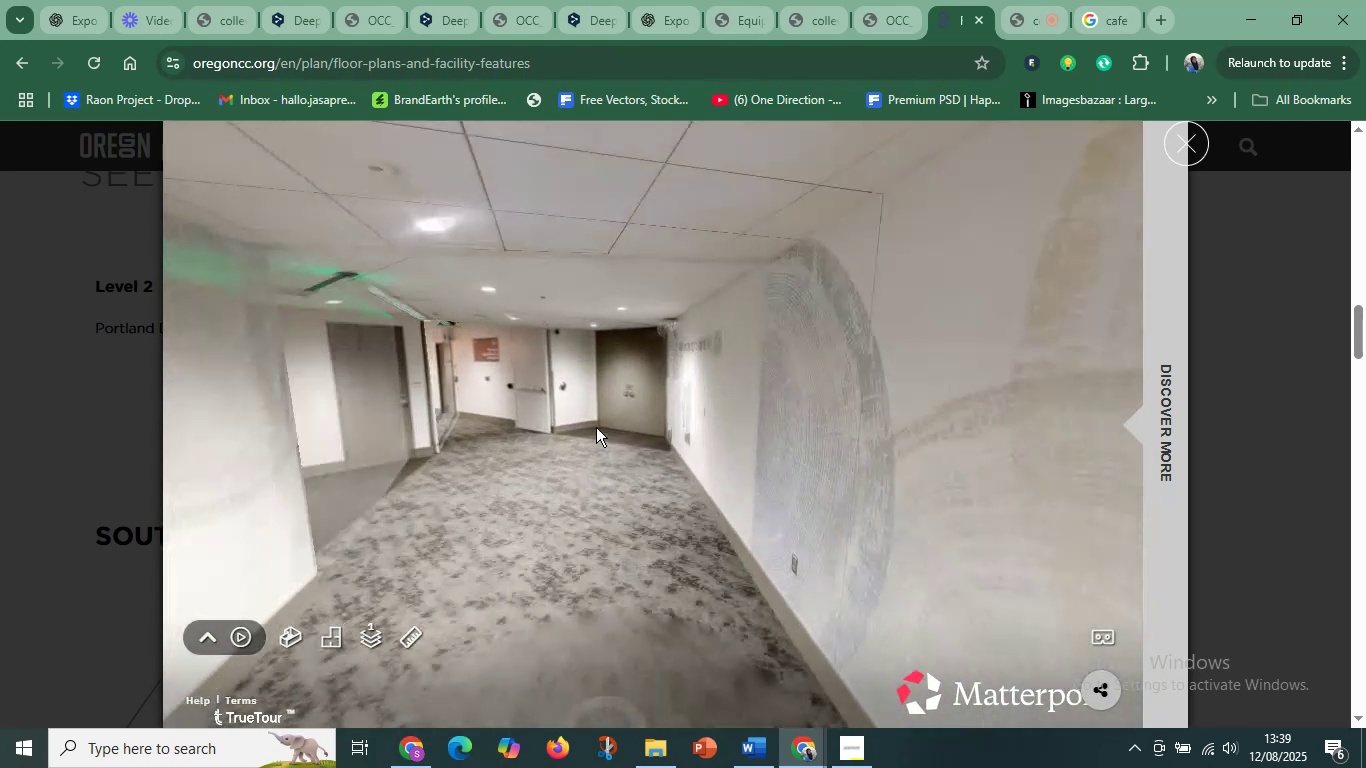 
left_click_drag(start_coordinate=[472, 435], to_coordinate=[799, 426])
 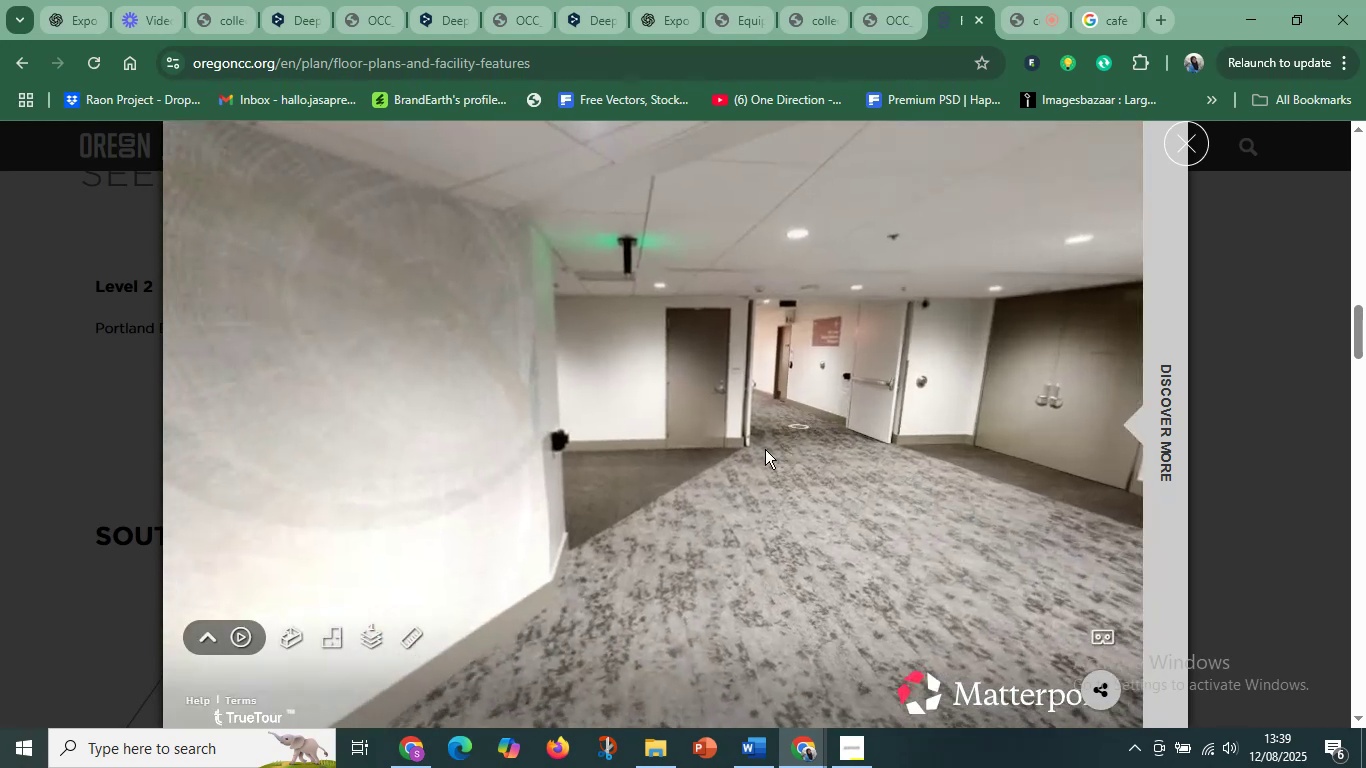 
left_click([763, 453])
 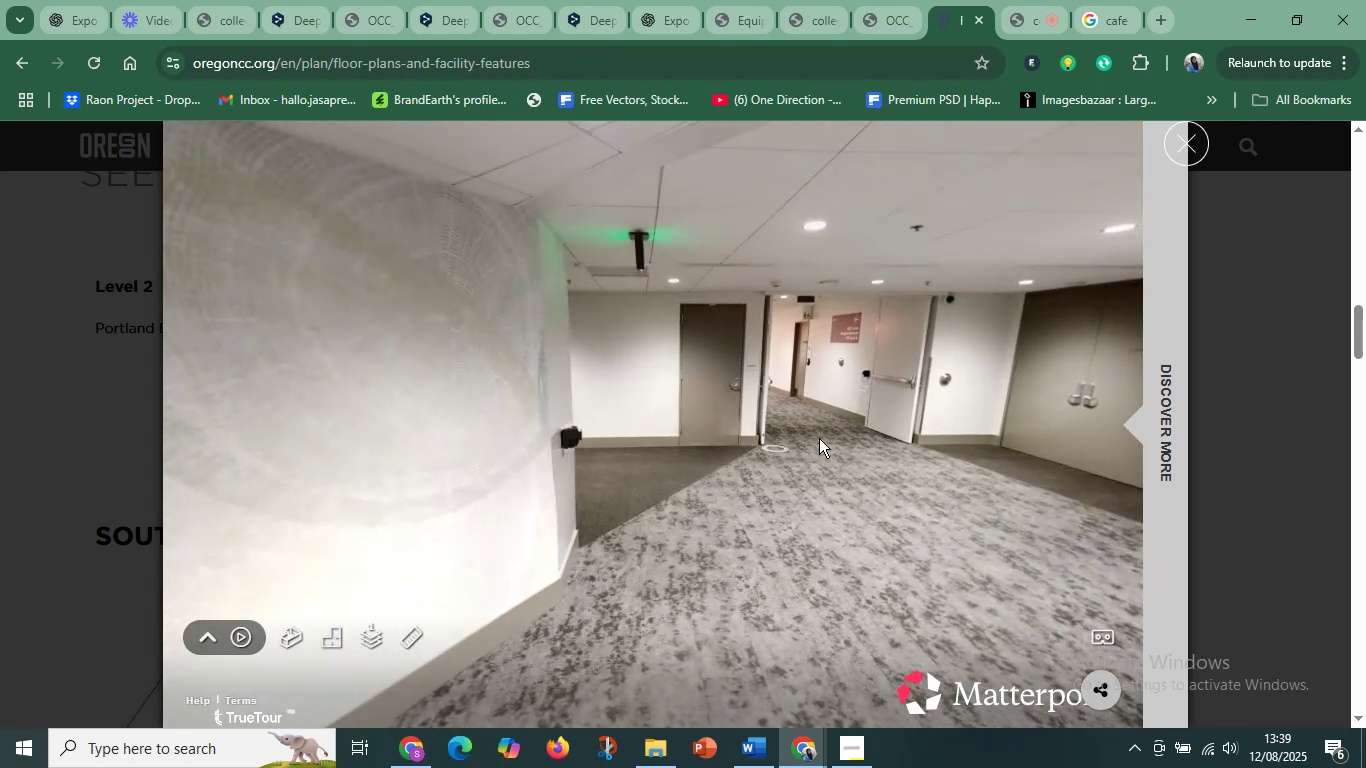 
left_click_drag(start_coordinate=[901, 410], to_coordinate=[949, 405])
 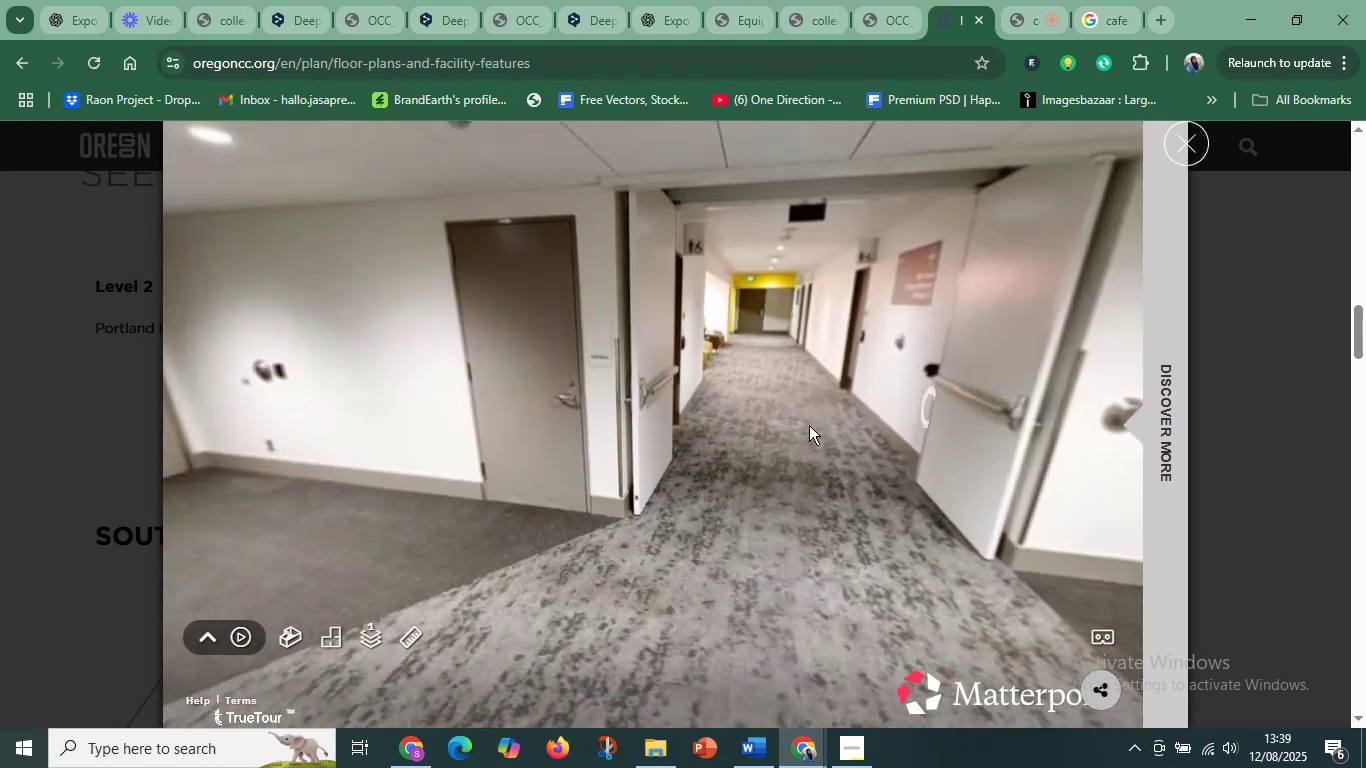 
left_click_drag(start_coordinate=[570, 458], to_coordinate=[939, 442])
 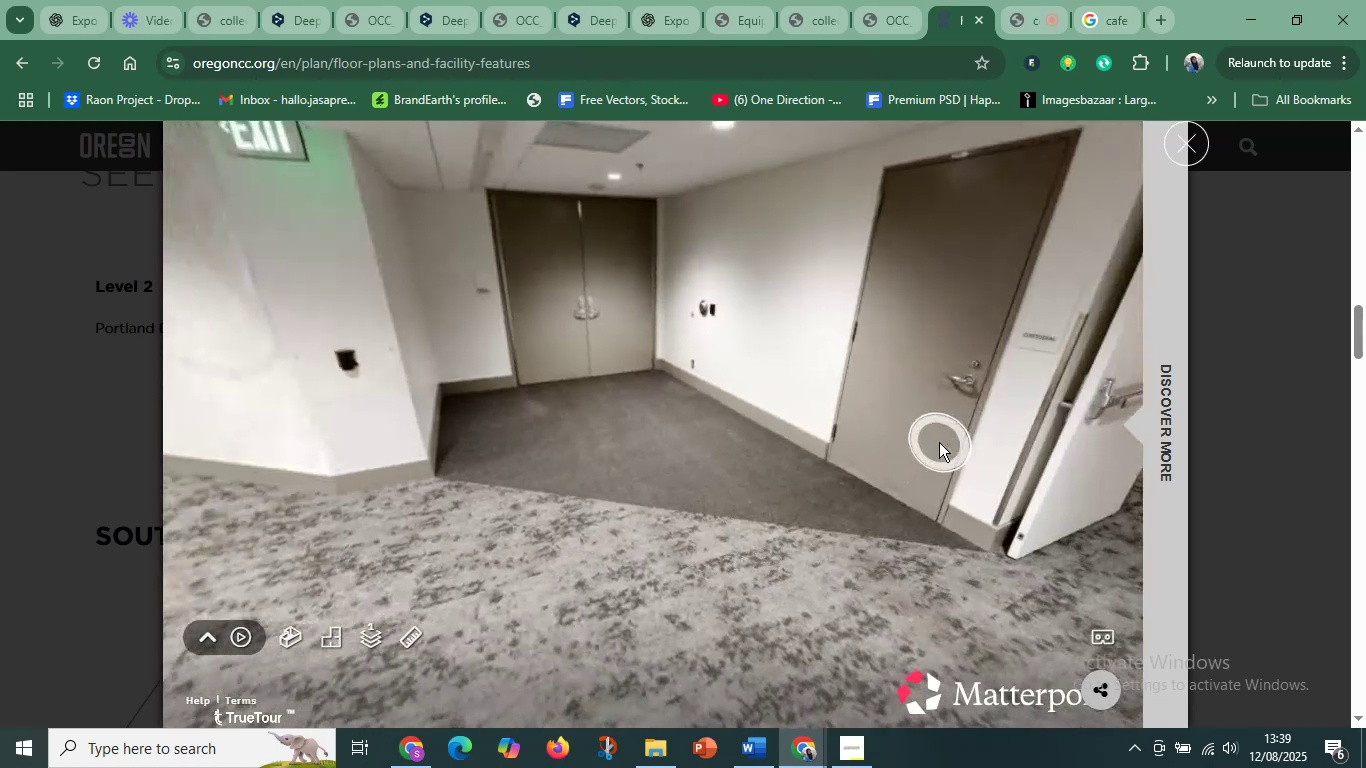 
left_click_drag(start_coordinate=[937, 441], to_coordinate=[575, 560])
 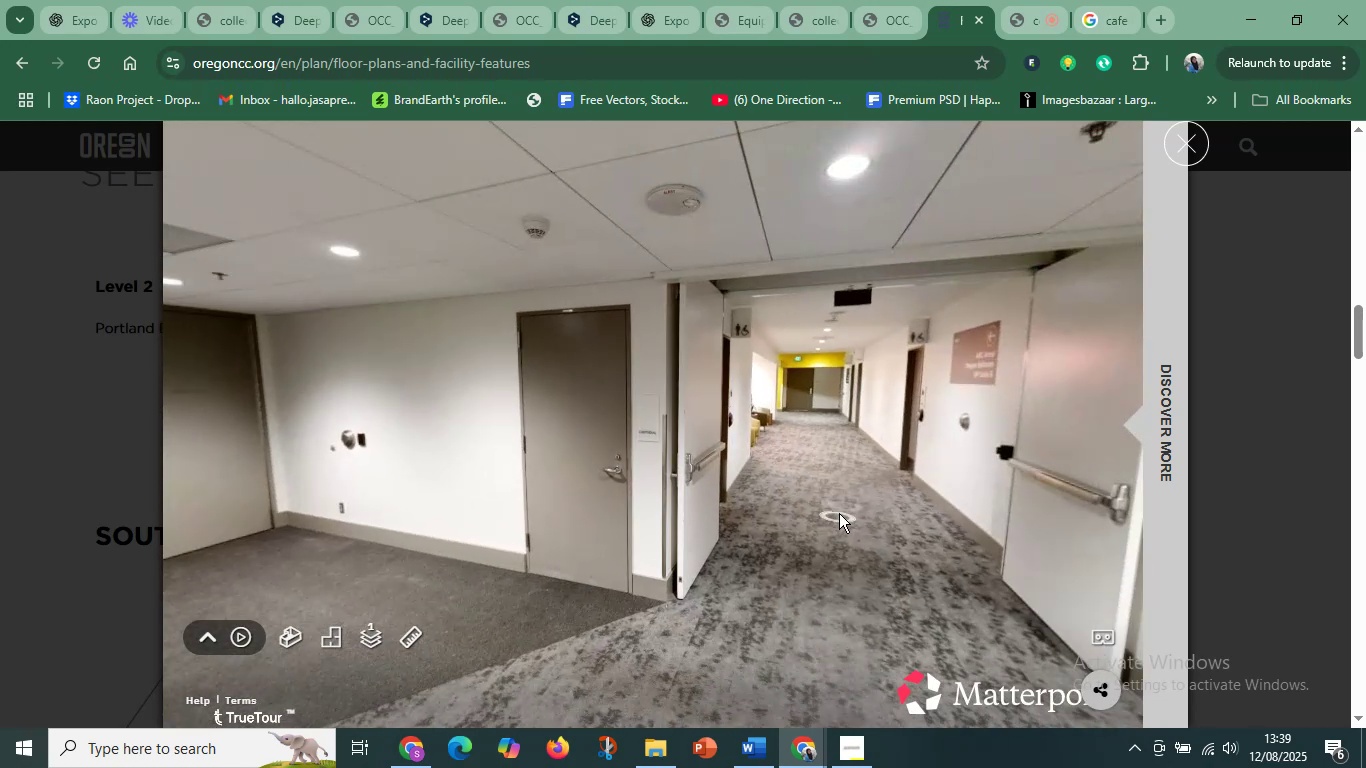 
left_click([839, 513])
 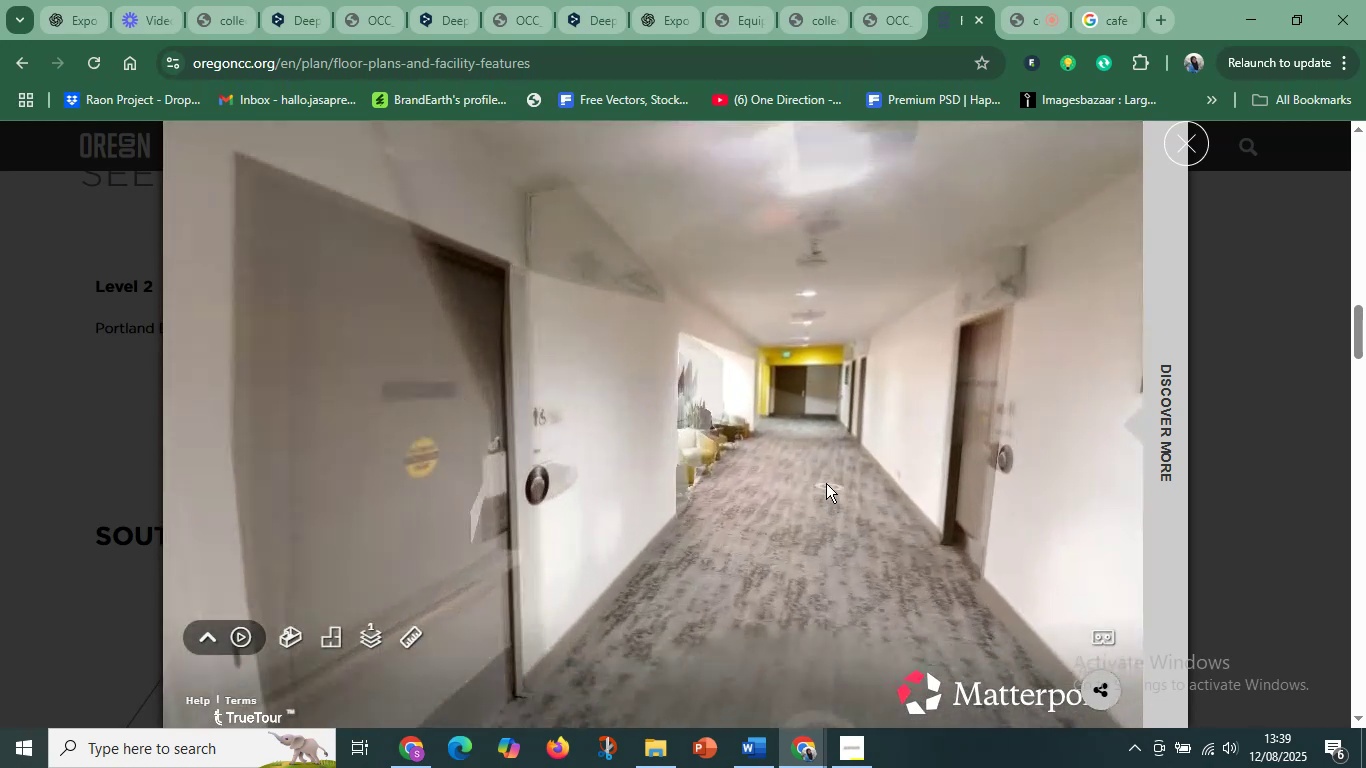 
left_click_drag(start_coordinate=[766, 487], to_coordinate=[699, 583])
 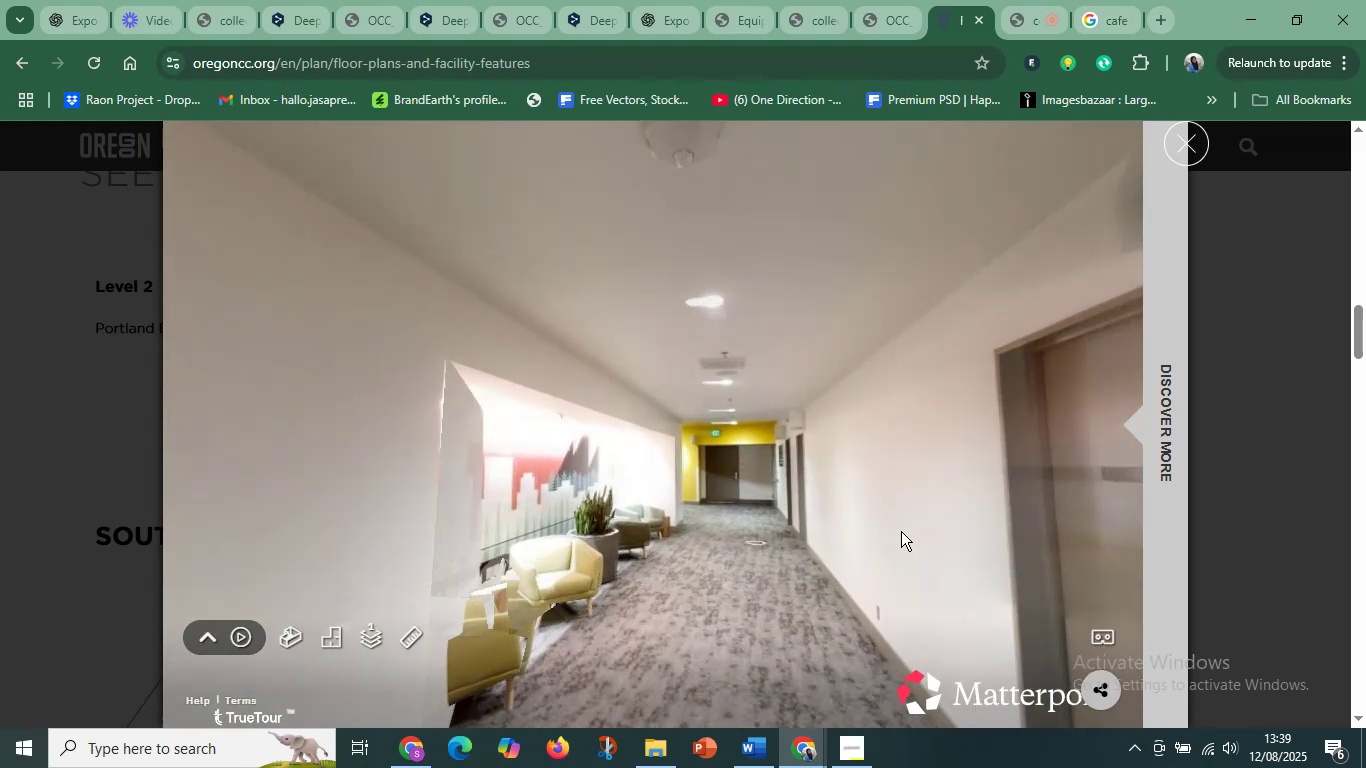 
left_click_drag(start_coordinate=[626, 554], to_coordinate=[742, 530])
 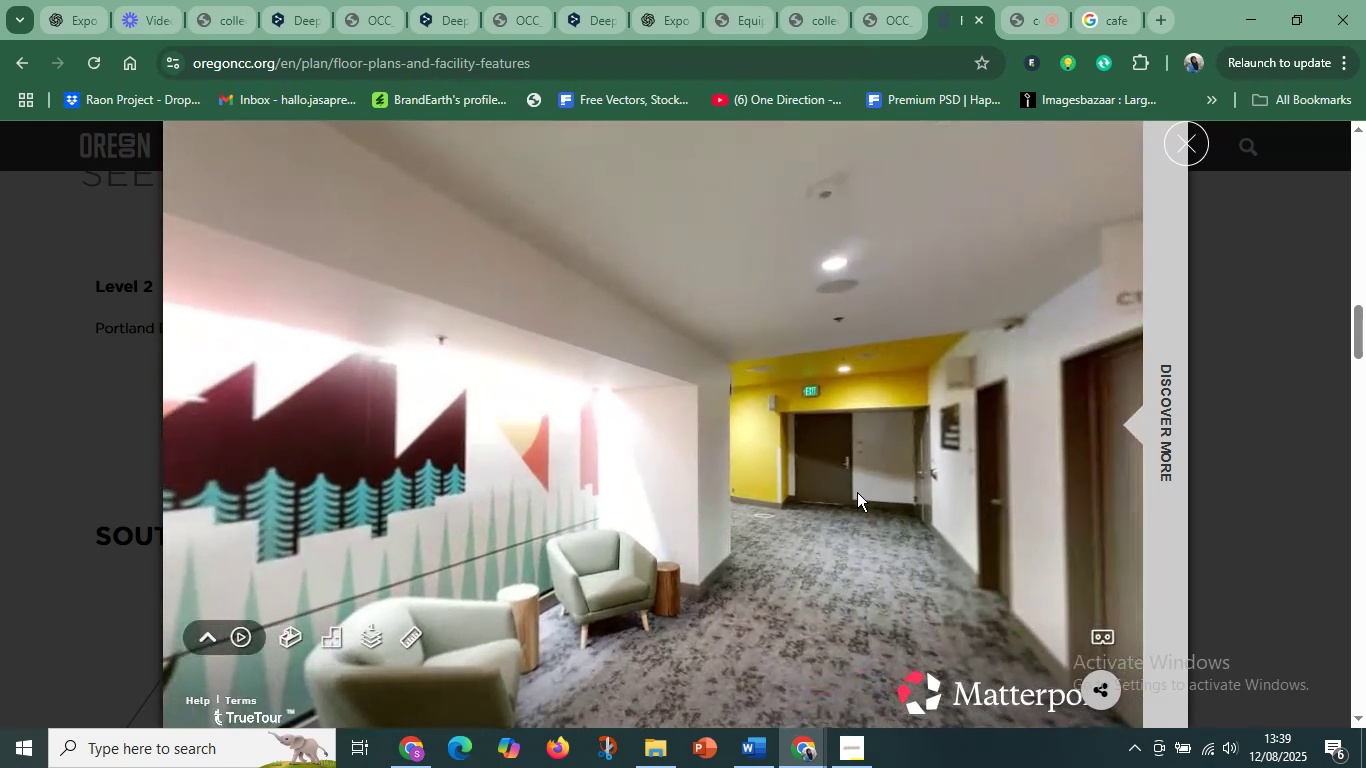 
left_click([868, 492])
 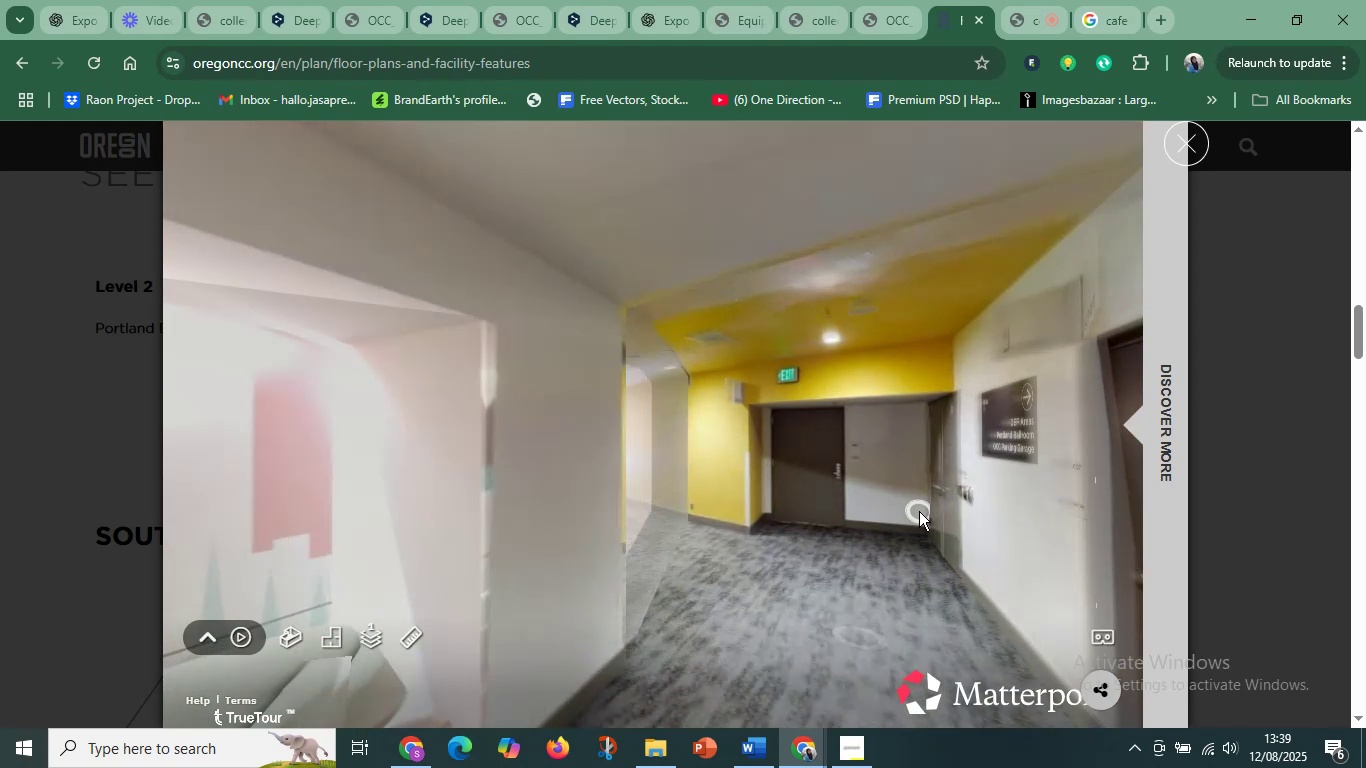 
left_click_drag(start_coordinate=[899, 516], to_coordinate=[537, 474])
 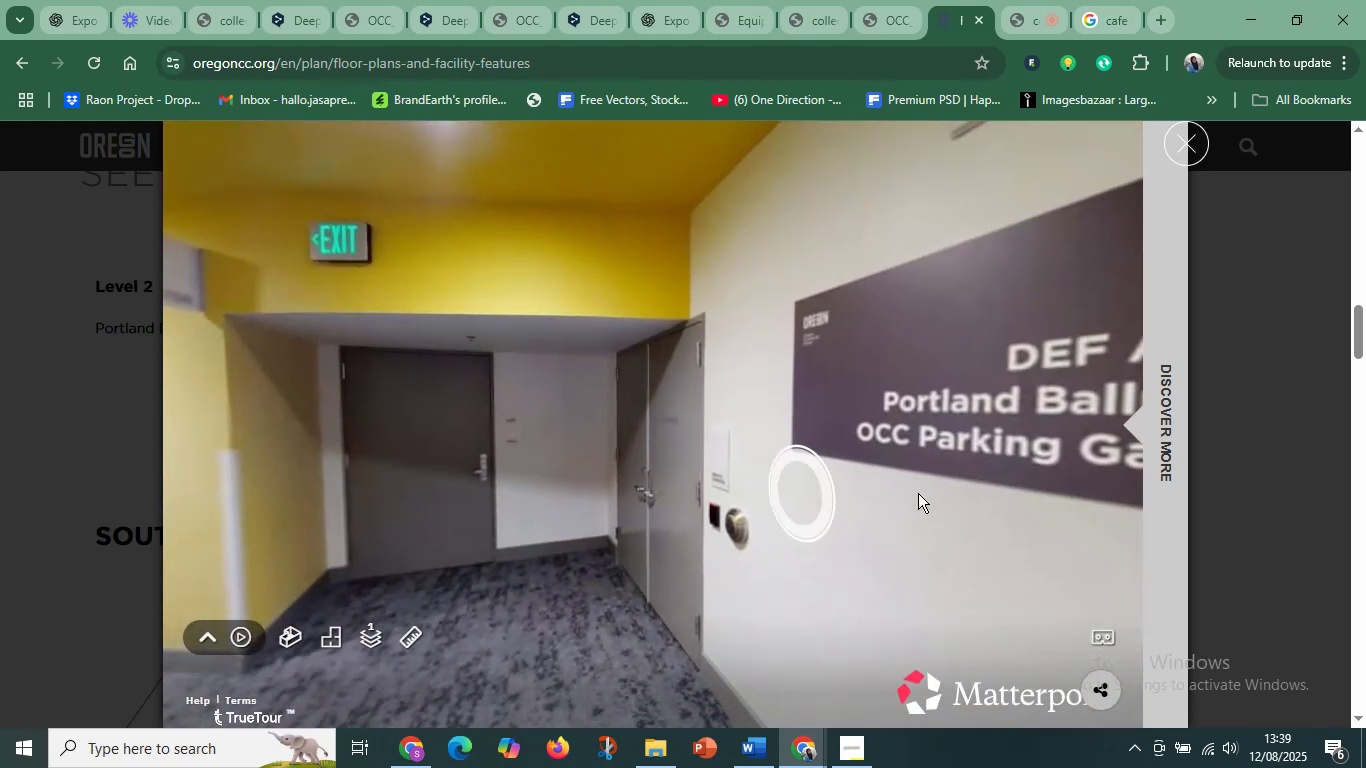 
left_click_drag(start_coordinate=[919, 498], to_coordinate=[1018, 418])
 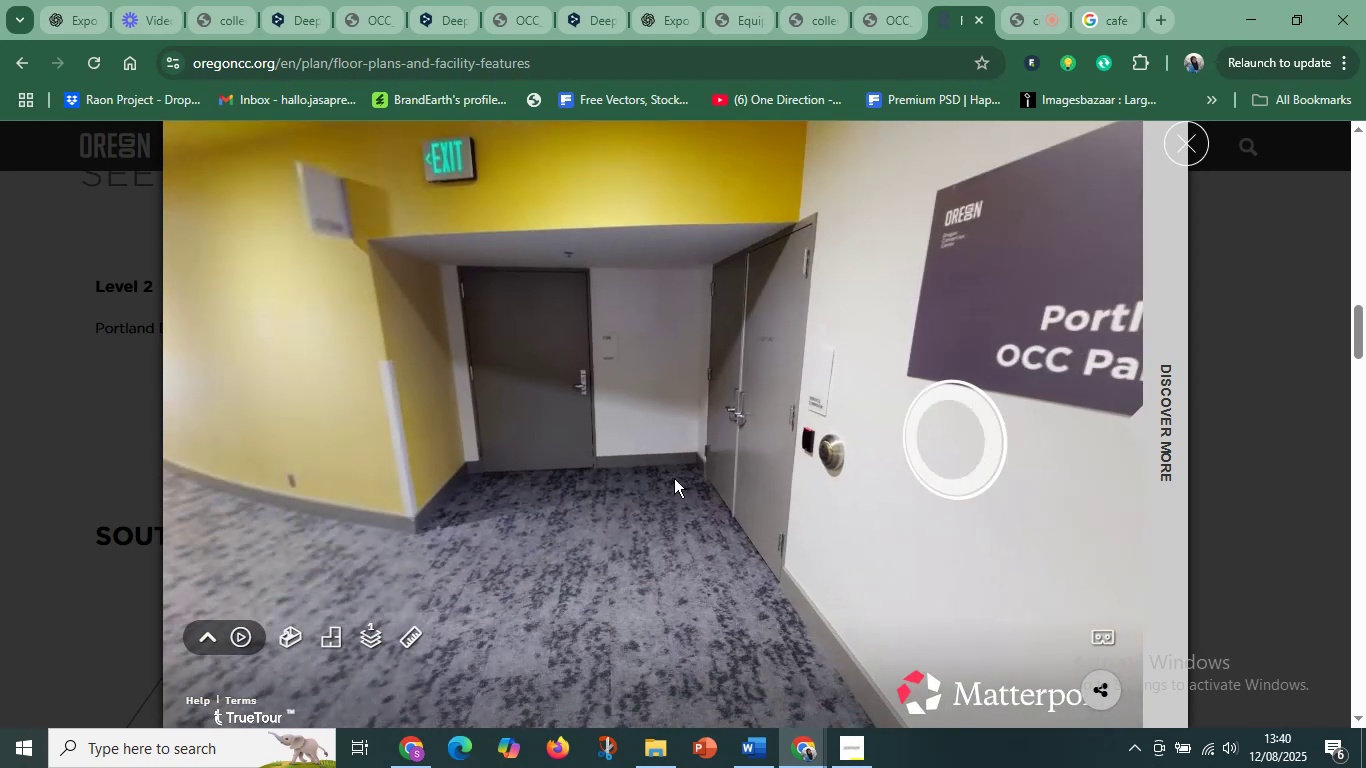 
left_click_drag(start_coordinate=[551, 492], to_coordinate=[870, 467])
 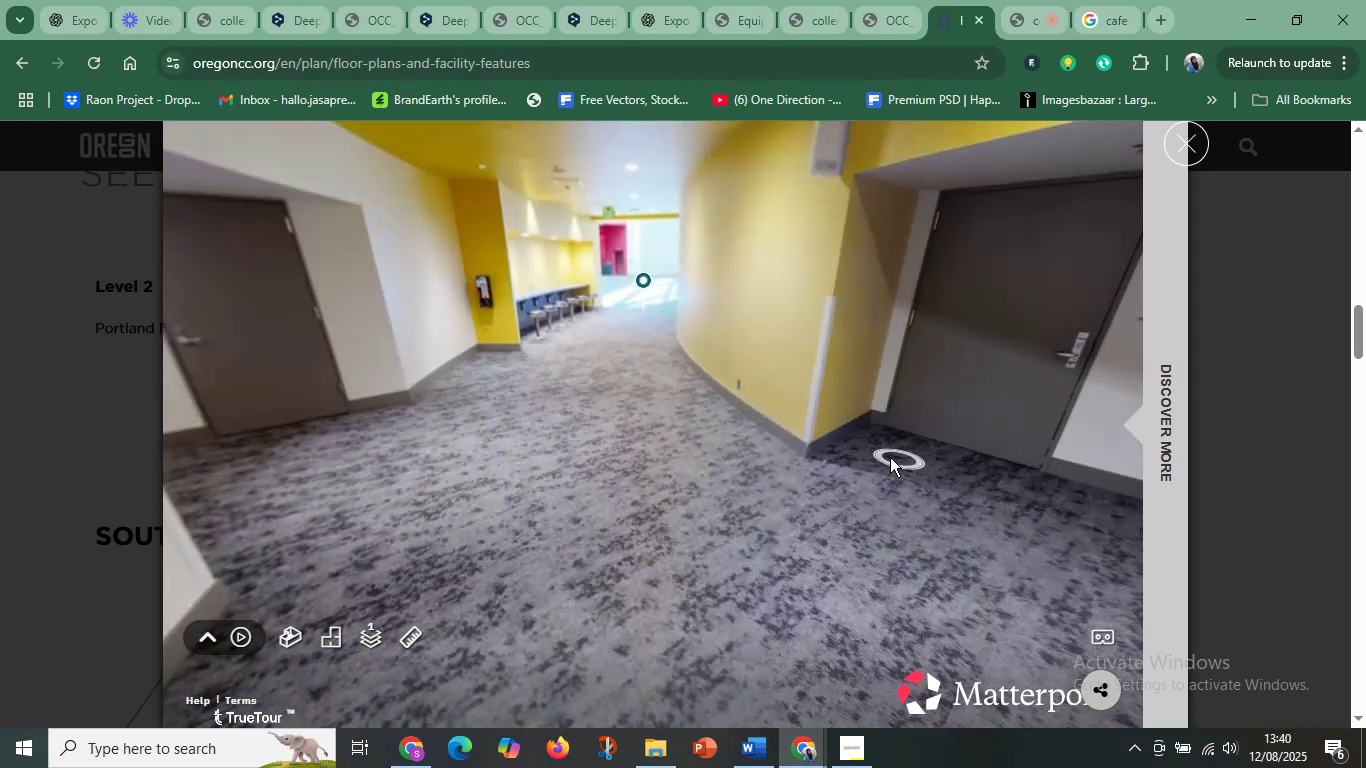 
left_click_drag(start_coordinate=[730, 468], to_coordinate=[714, 574])
 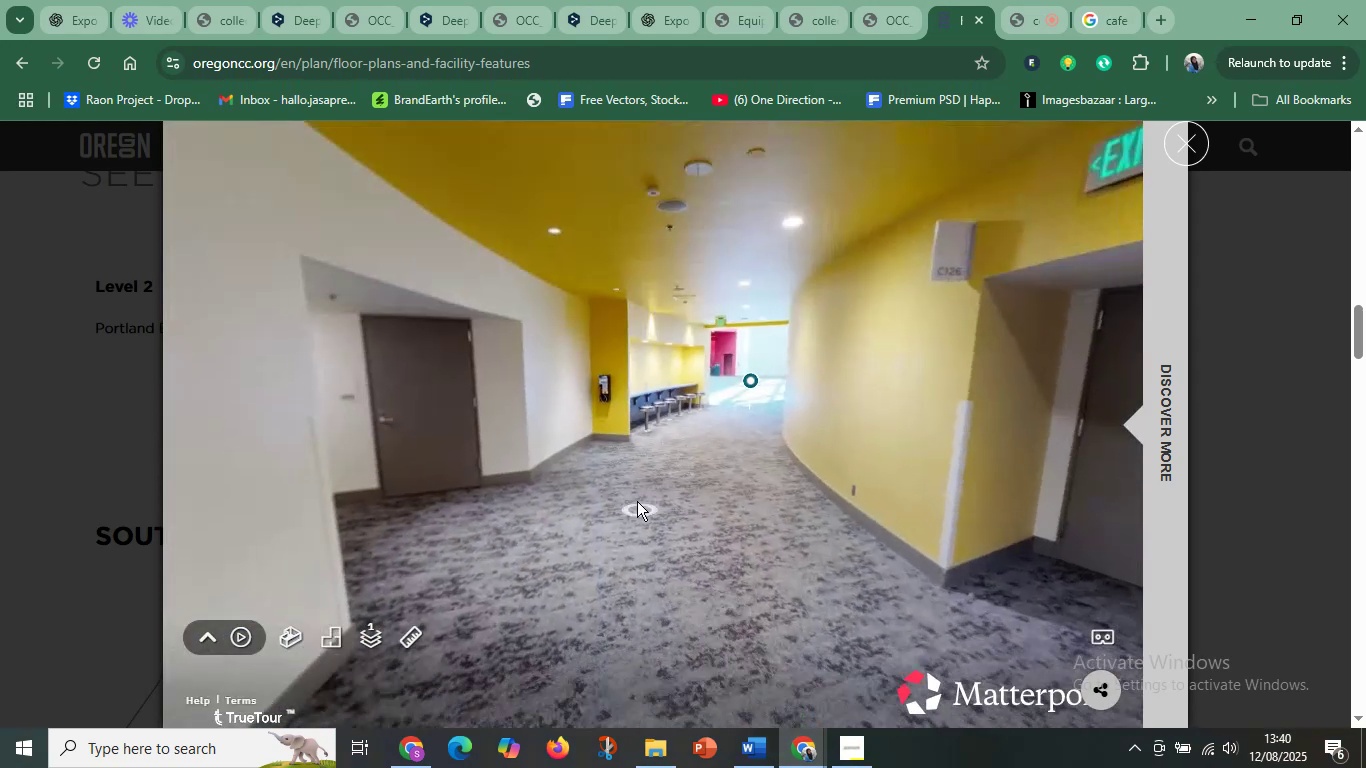 
left_click([637, 501])
 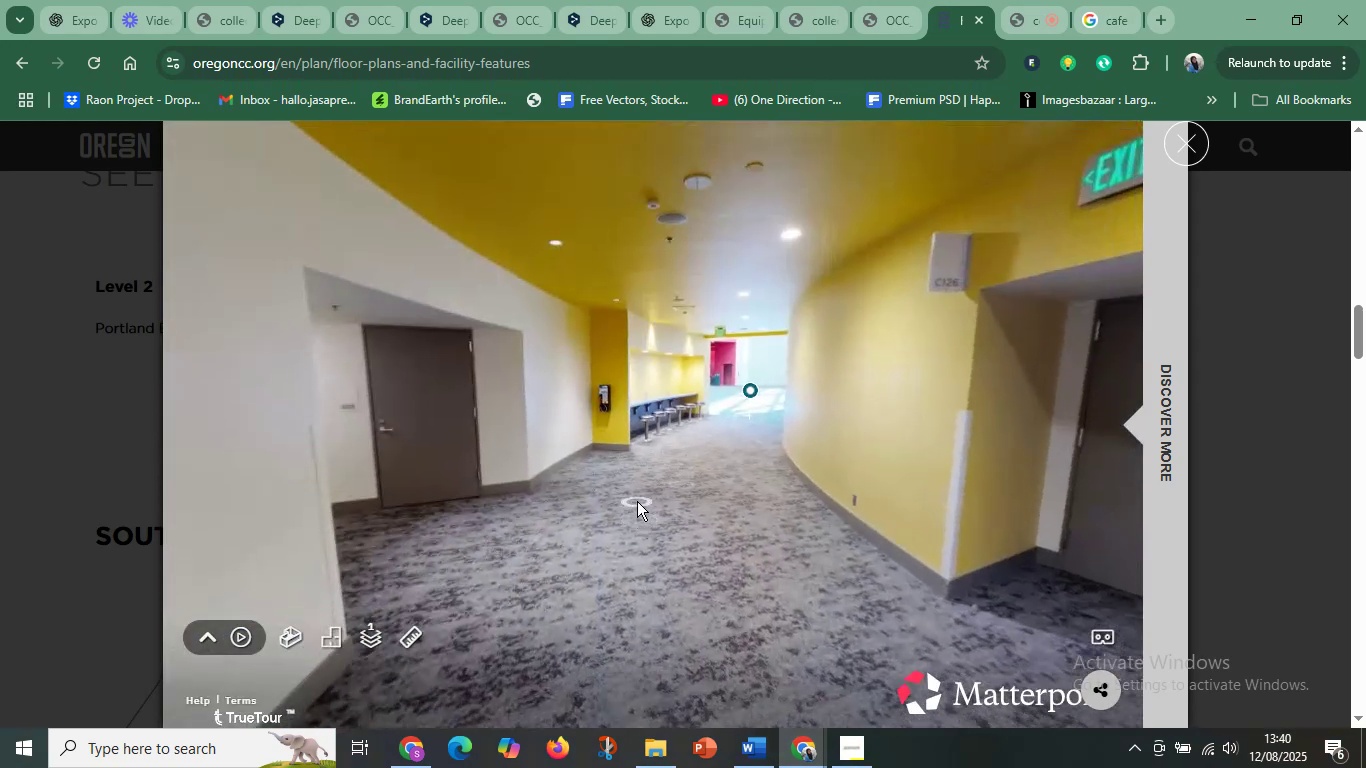 
left_click_drag(start_coordinate=[719, 441], to_coordinate=[1114, 461])
 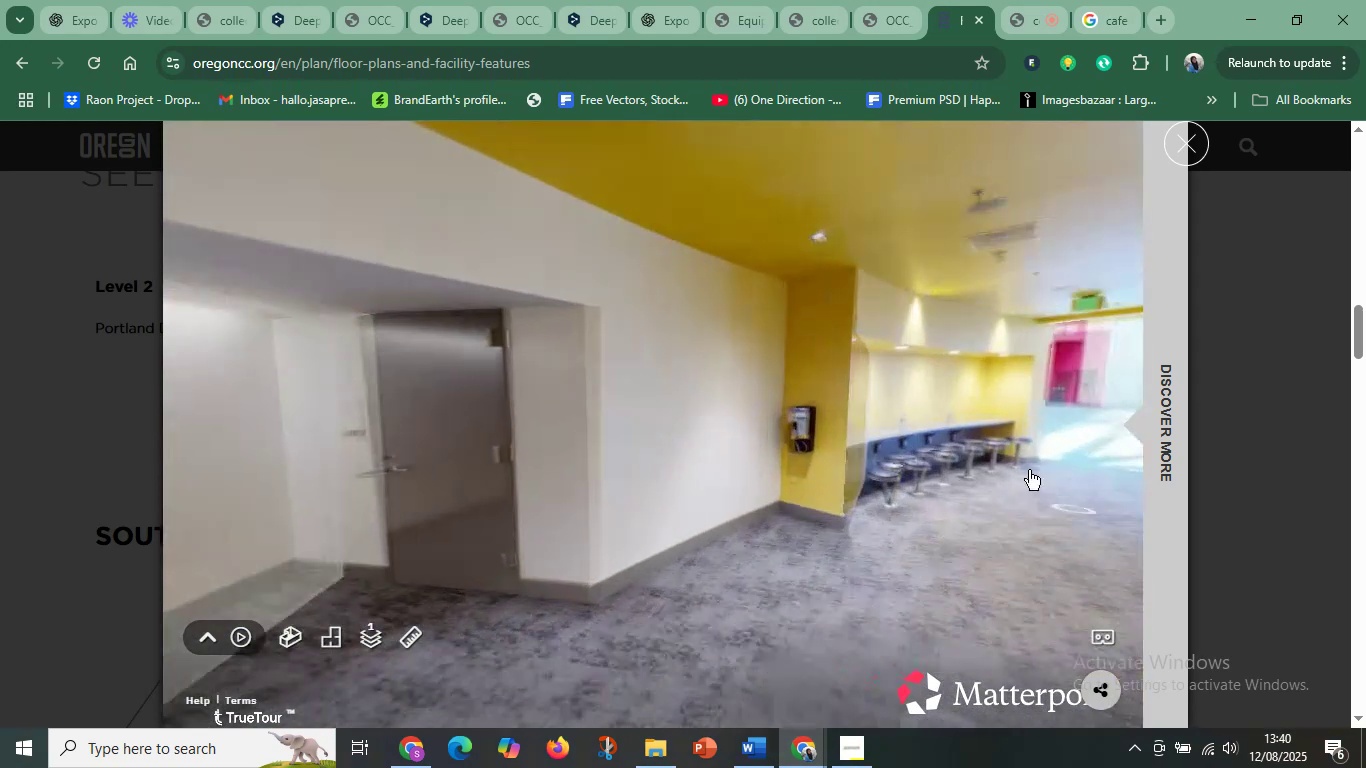 
left_click_drag(start_coordinate=[695, 484], to_coordinate=[1046, 454])
 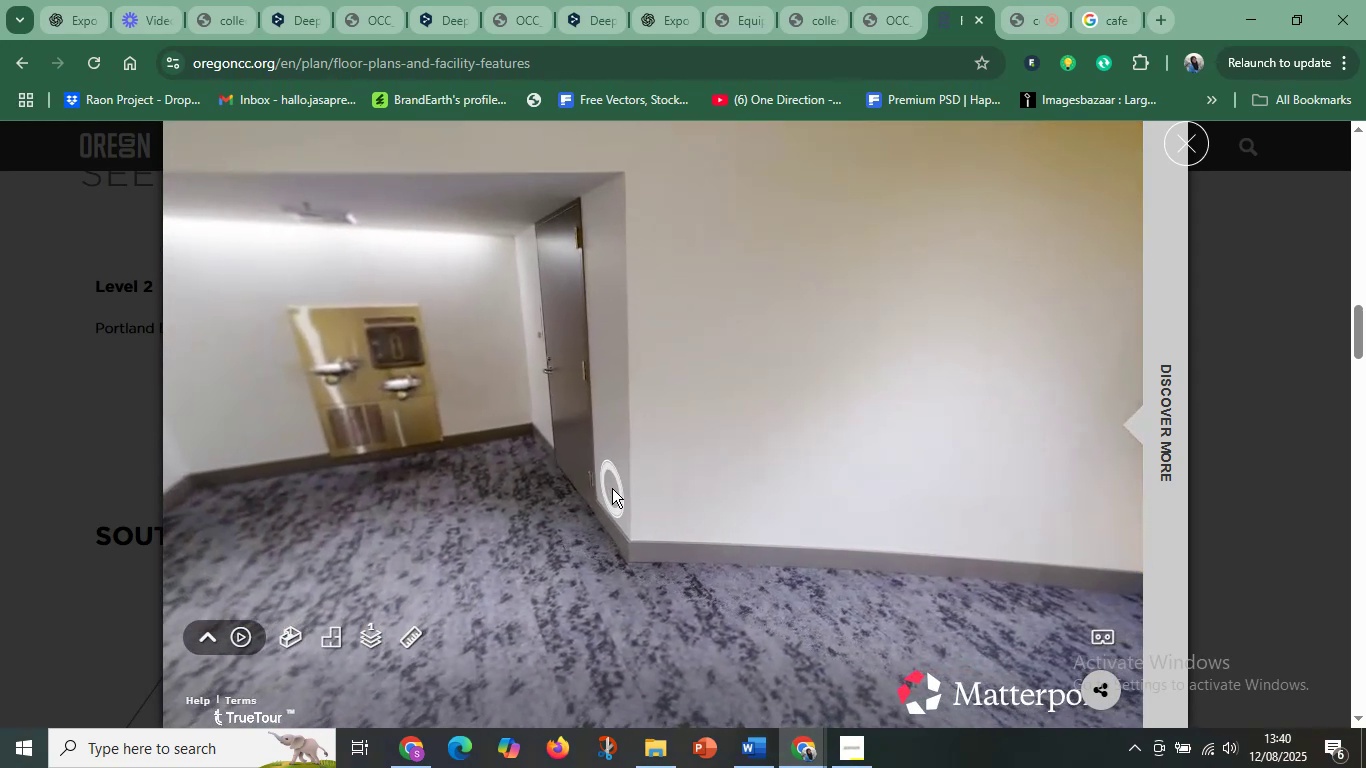 
left_click_drag(start_coordinate=[963, 453], to_coordinate=[536, 481])
 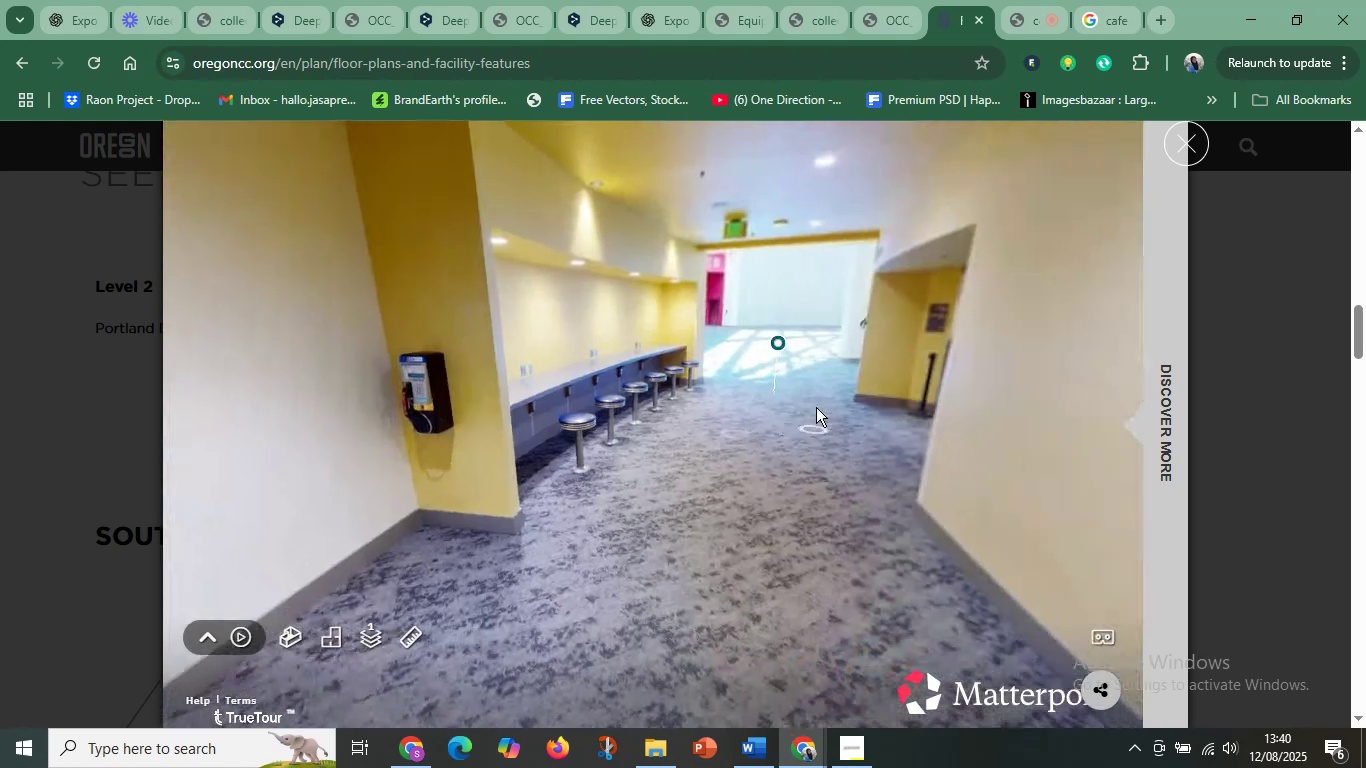 
left_click([813, 394])
 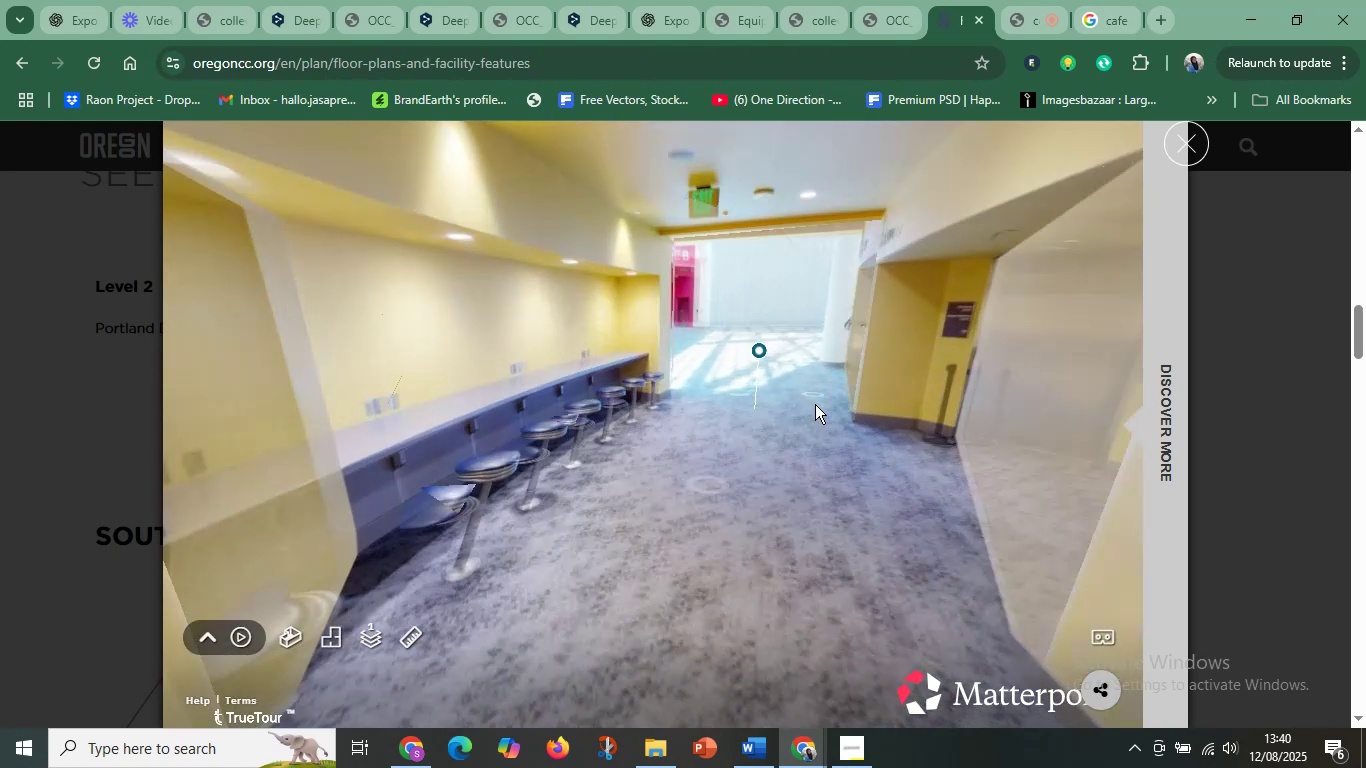 
left_click_drag(start_coordinate=[882, 429], to_coordinate=[505, 458])
 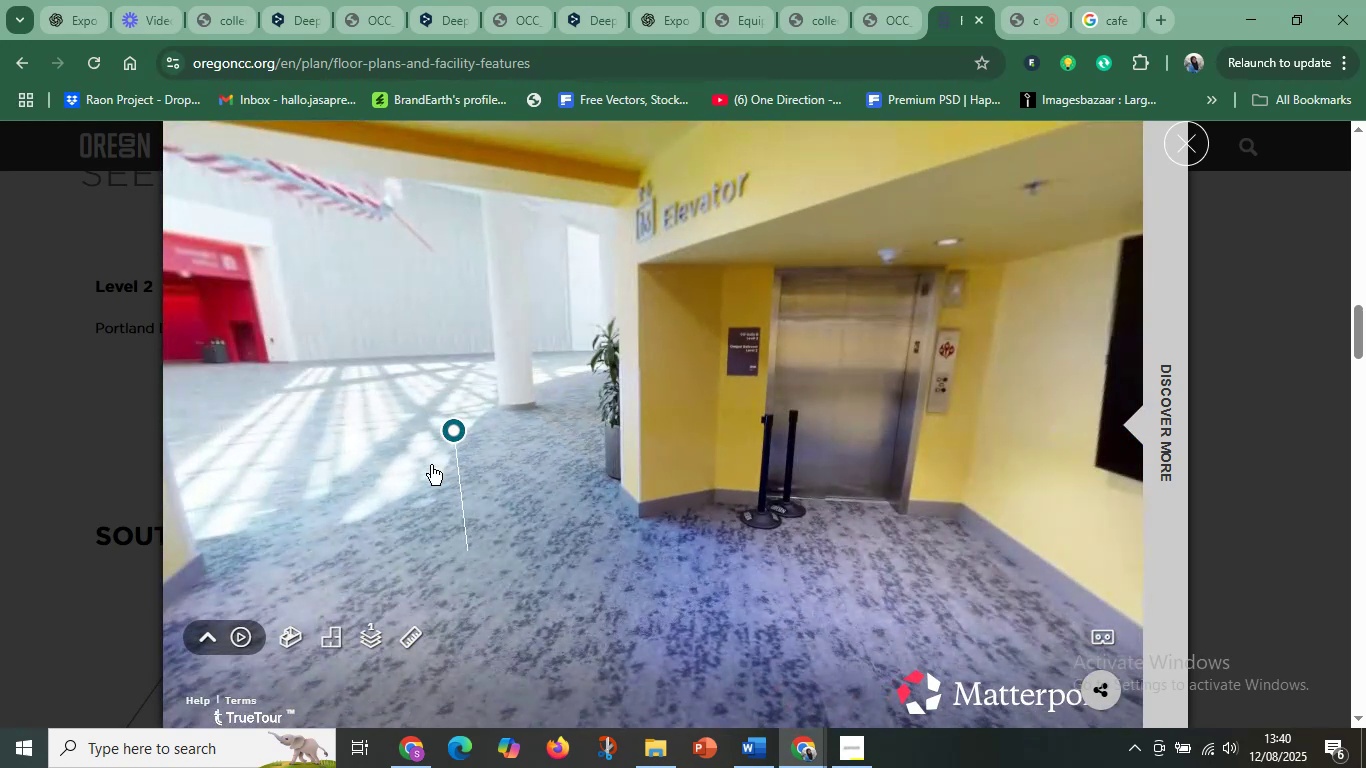 
left_click([431, 465])
 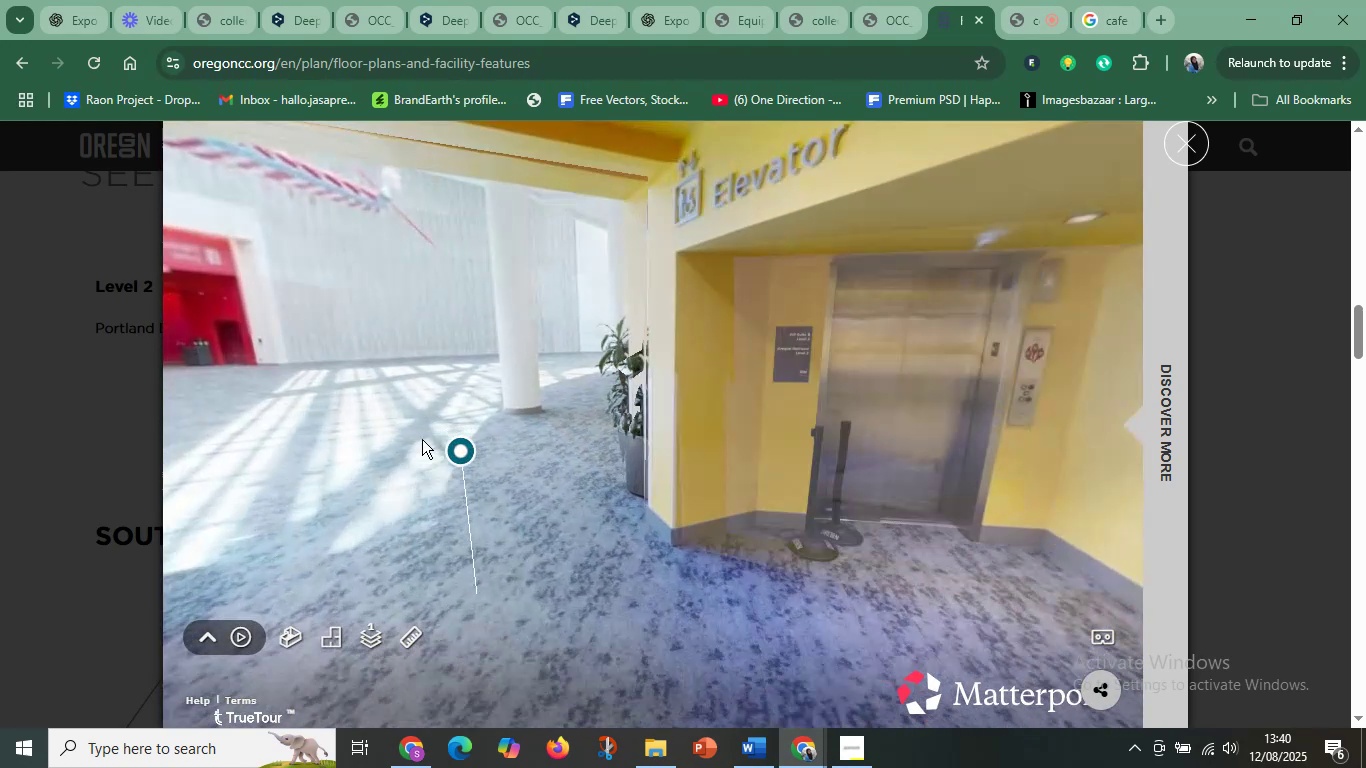 
left_click_drag(start_coordinate=[413, 379], to_coordinate=[1043, 445])
 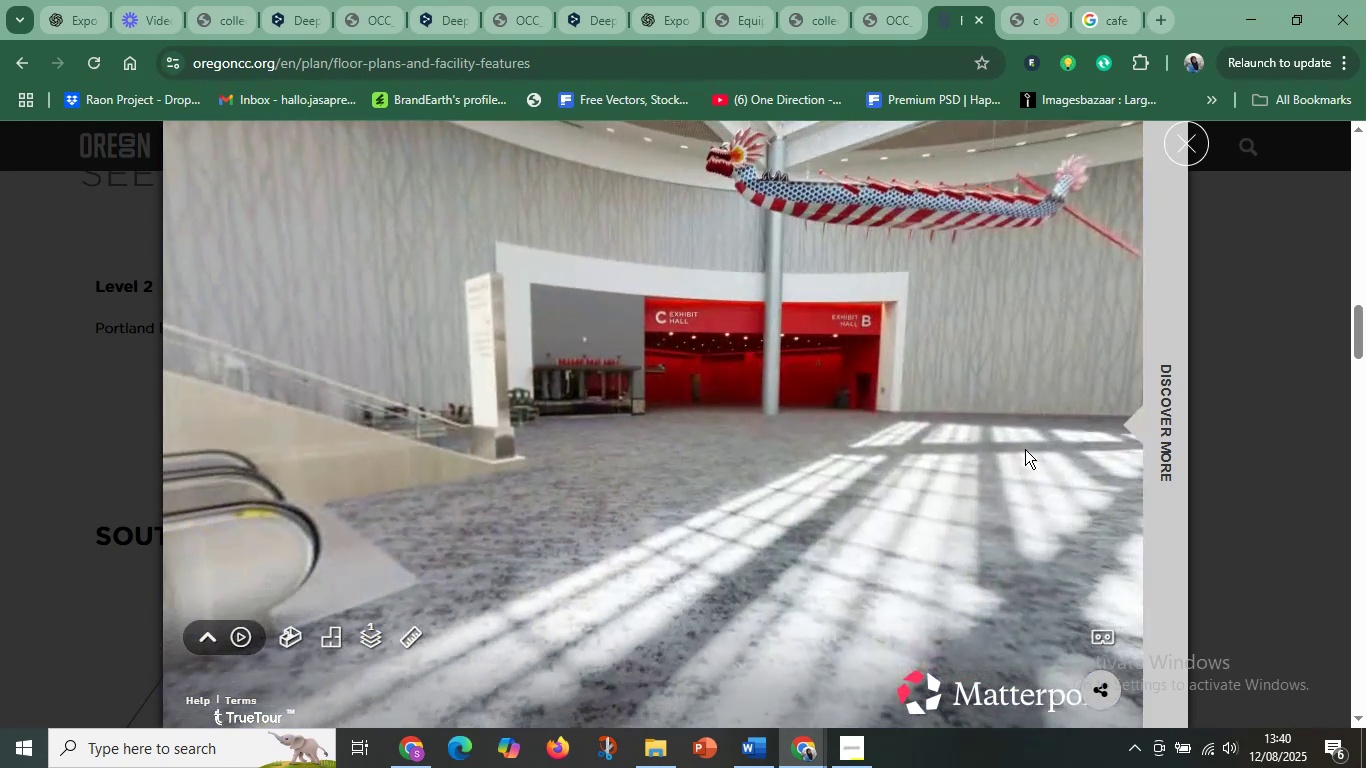 
left_click_drag(start_coordinate=[580, 493], to_coordinate=[922, 469])
 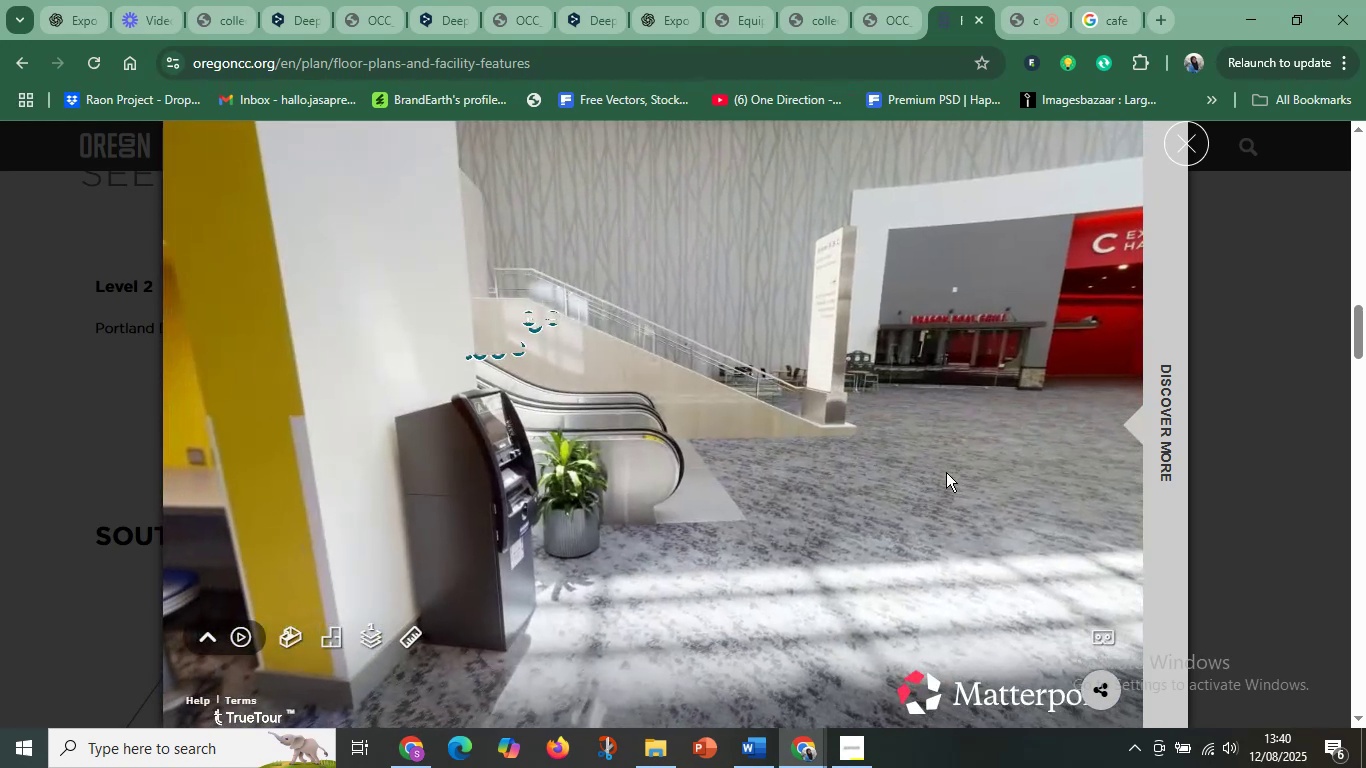 
left_click([1009, 467])
 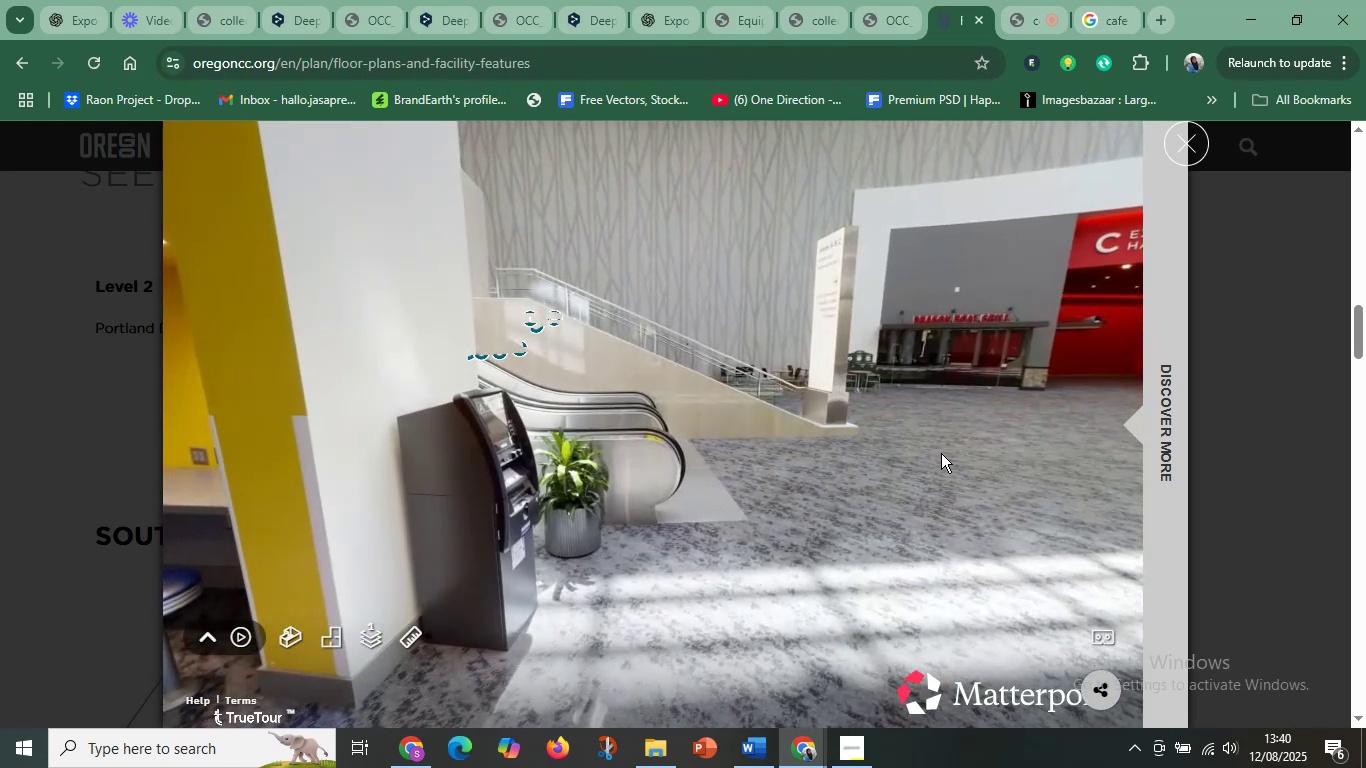 
left_click_drag(start_coordinate=[886, 469], to_coordinate=[496, 480])
 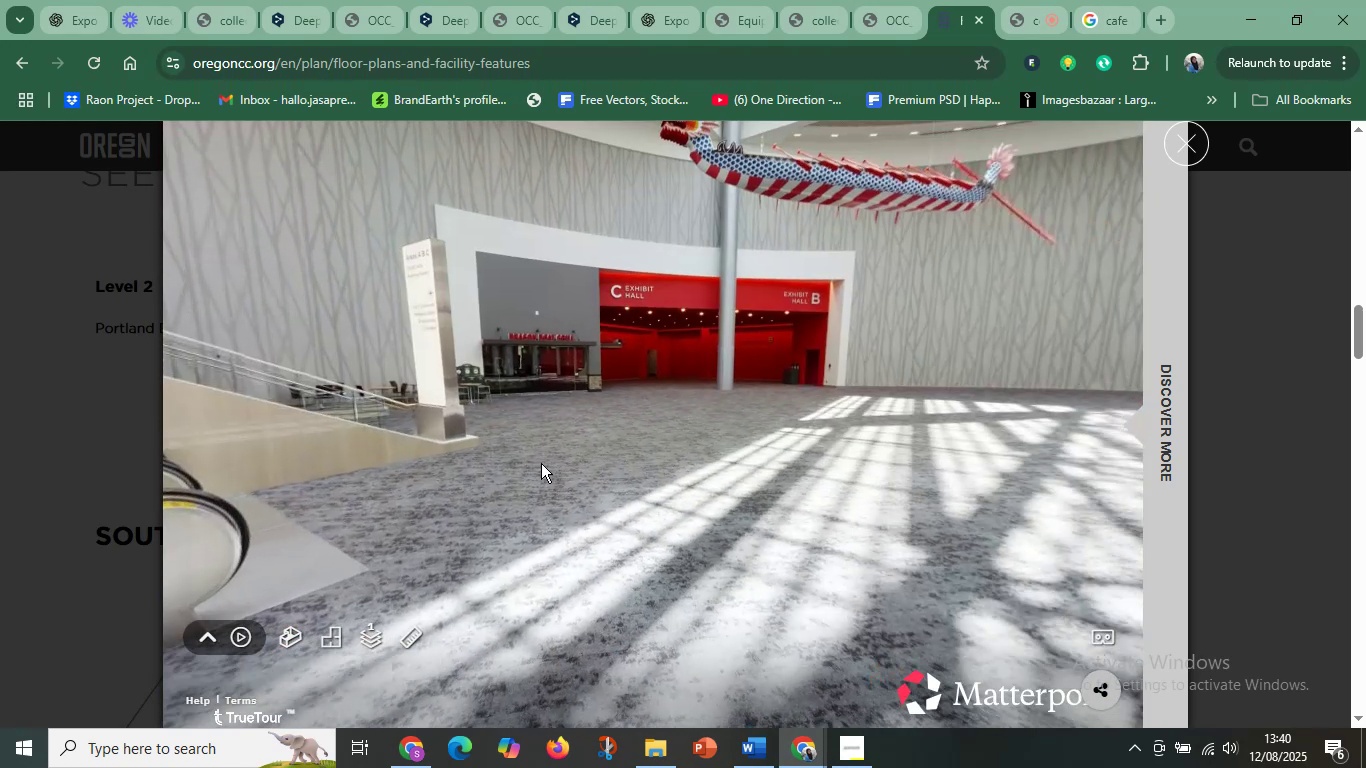 
left_click([698, 444])
 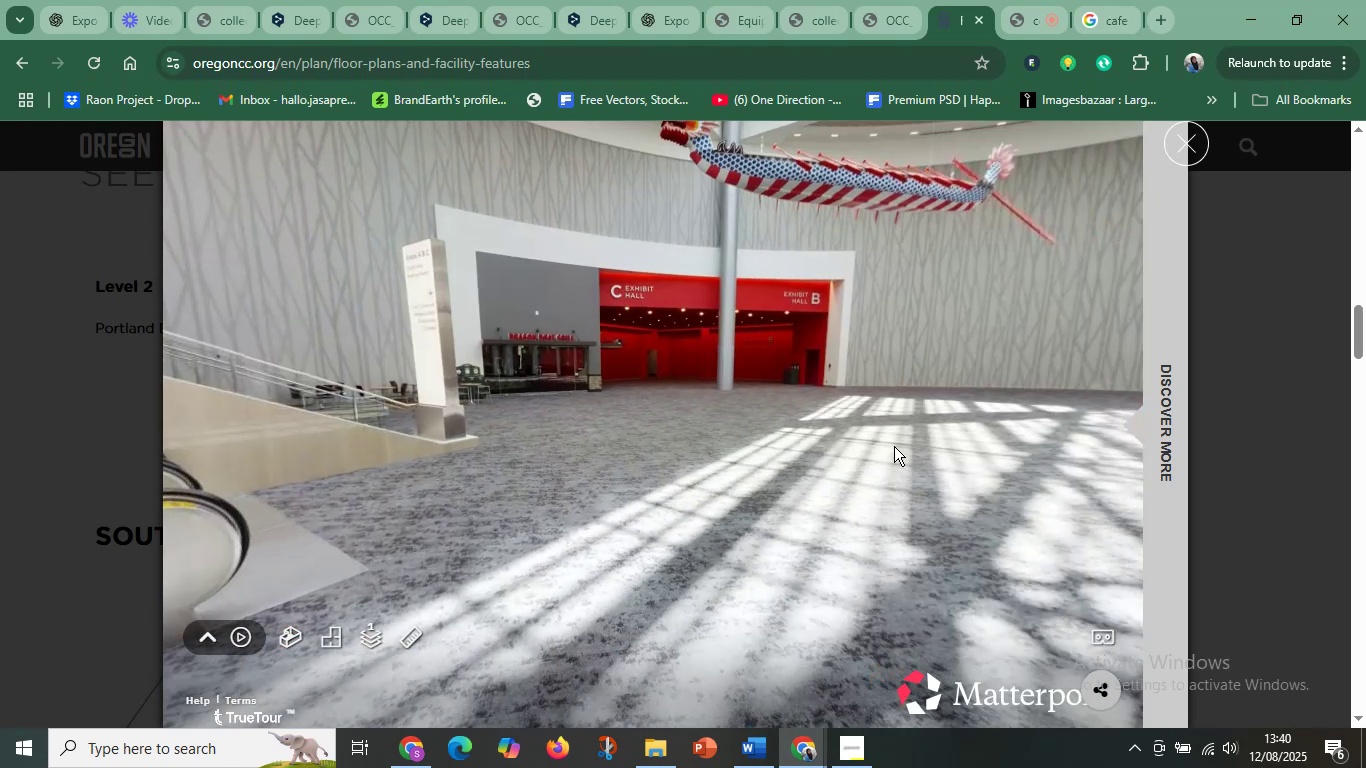 
left_click_drag(start_coordinate=[958, 496], to_coordinate=[568, 480])
 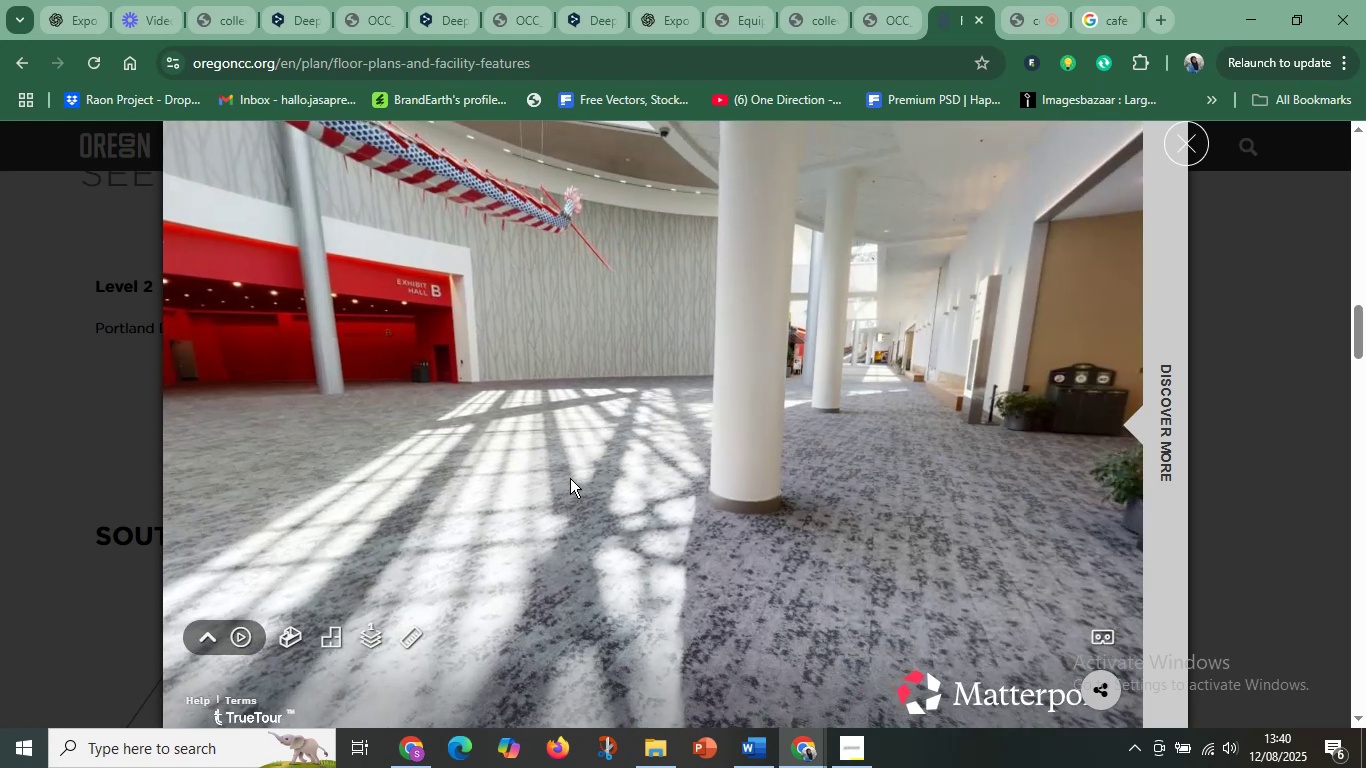 
left_click([542, 481])
 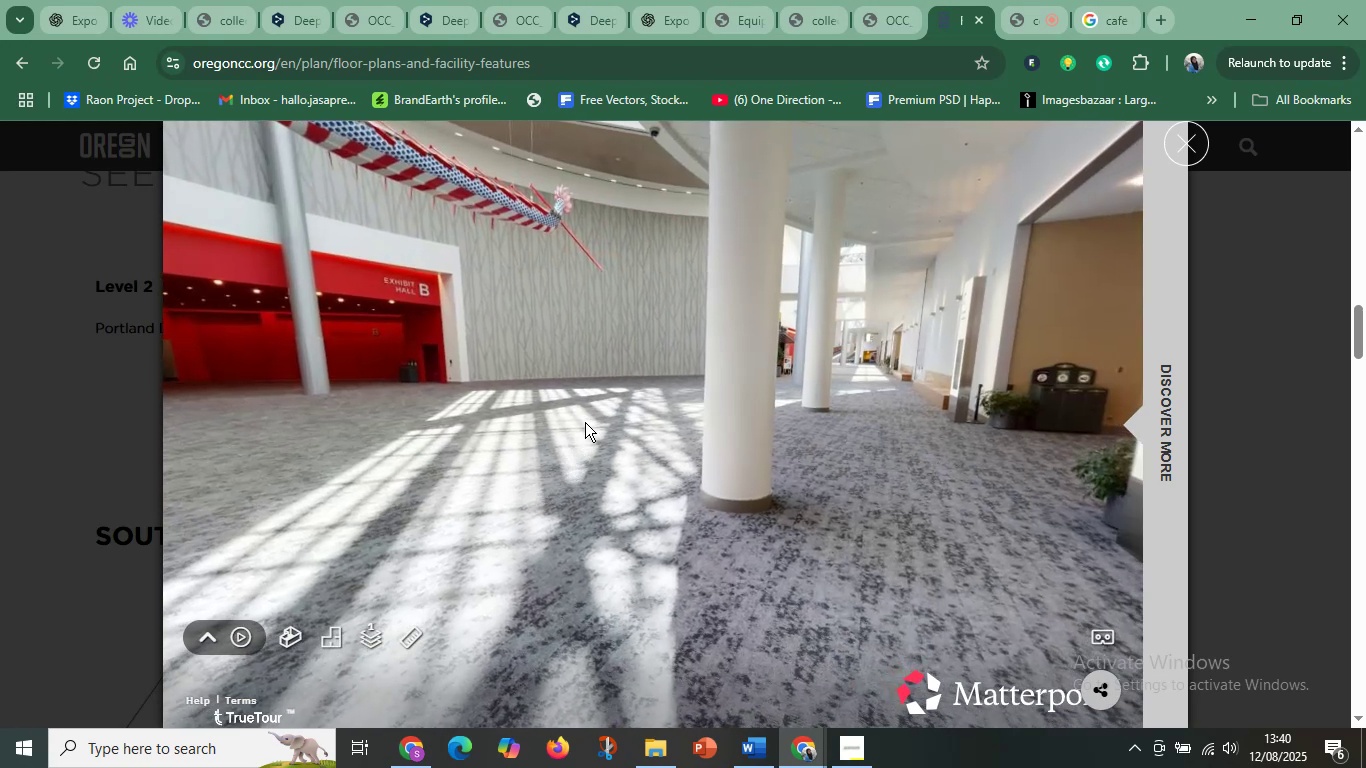 
left_click([586, 419])
 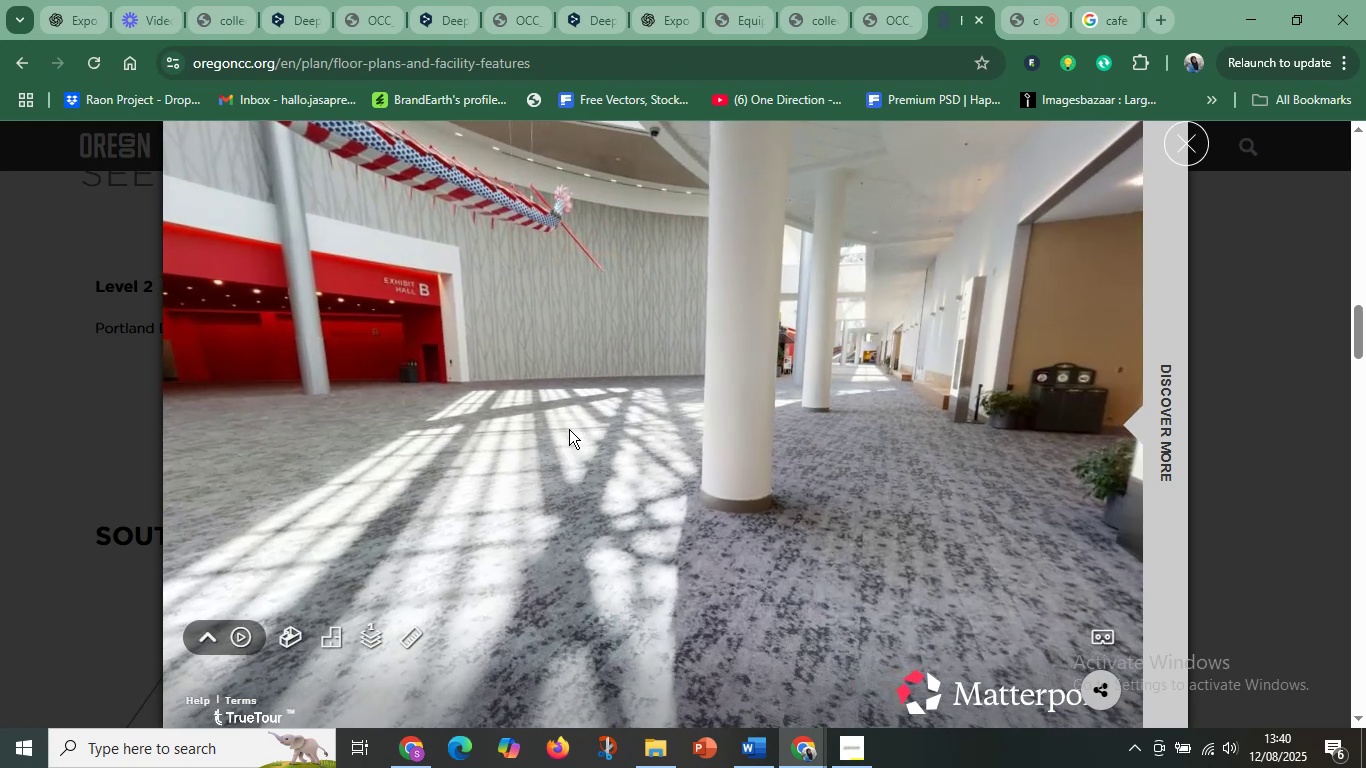 
left_click_drag(start_coordinate=[548, 441], to_coordinate=[841, 429])
 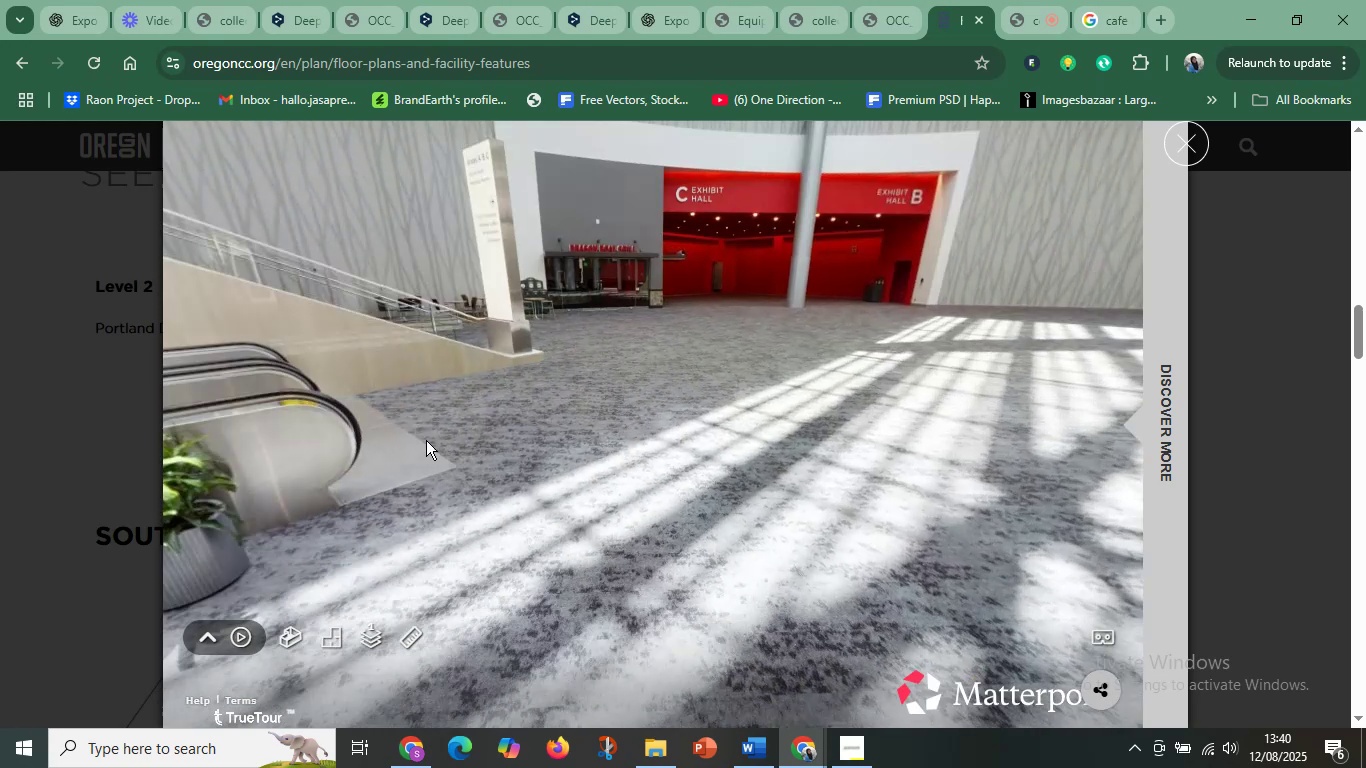 
left_click_drag(start_coordinate=[424, 458], to_coordinate=[657, 572])
 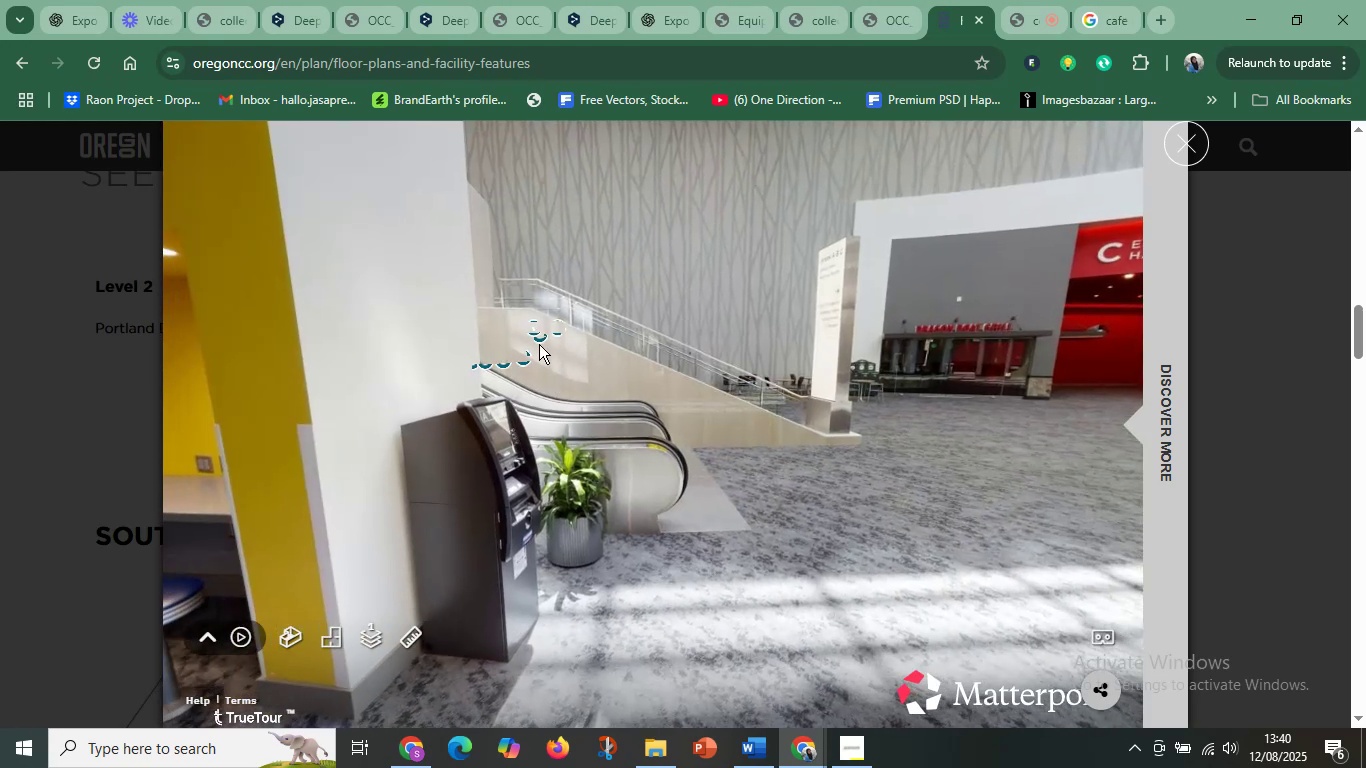 
mouse_move([532, 353])
 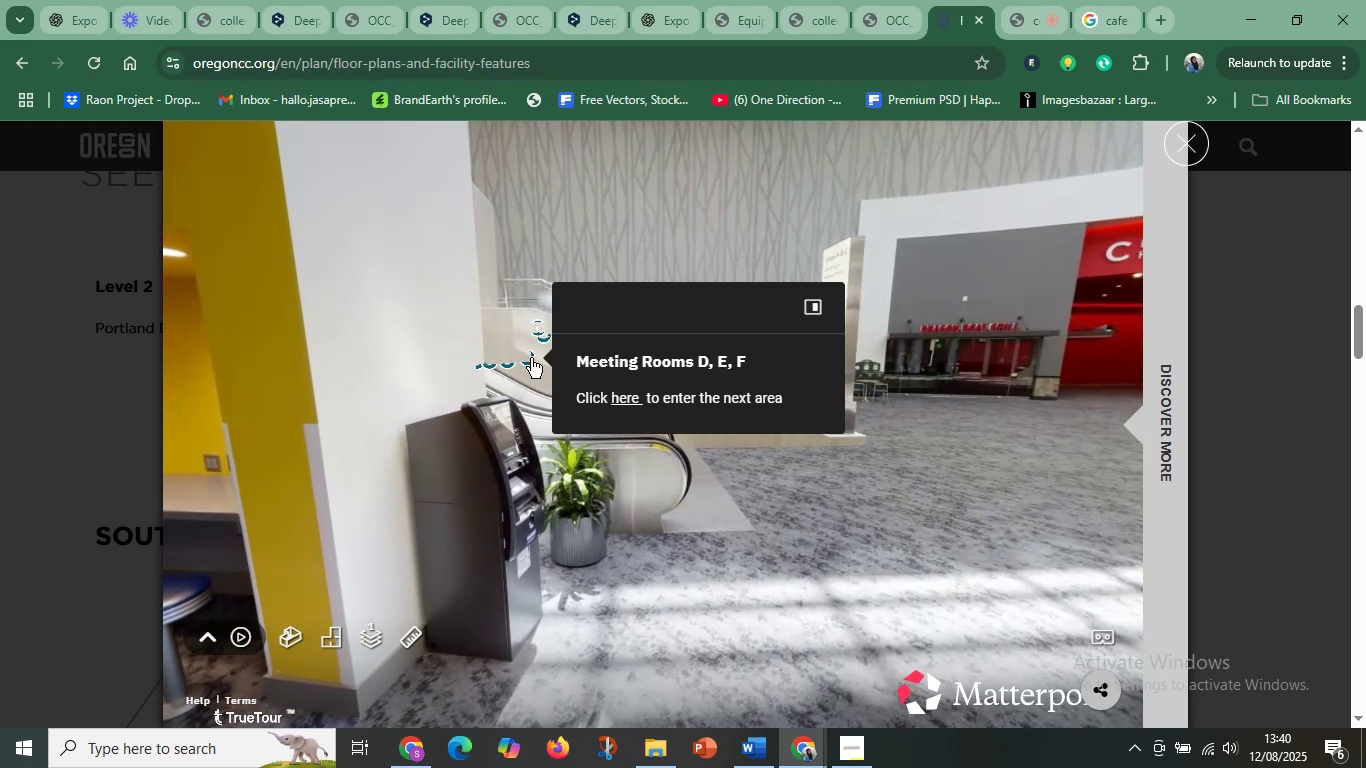 
mouse_move([506, 346])
 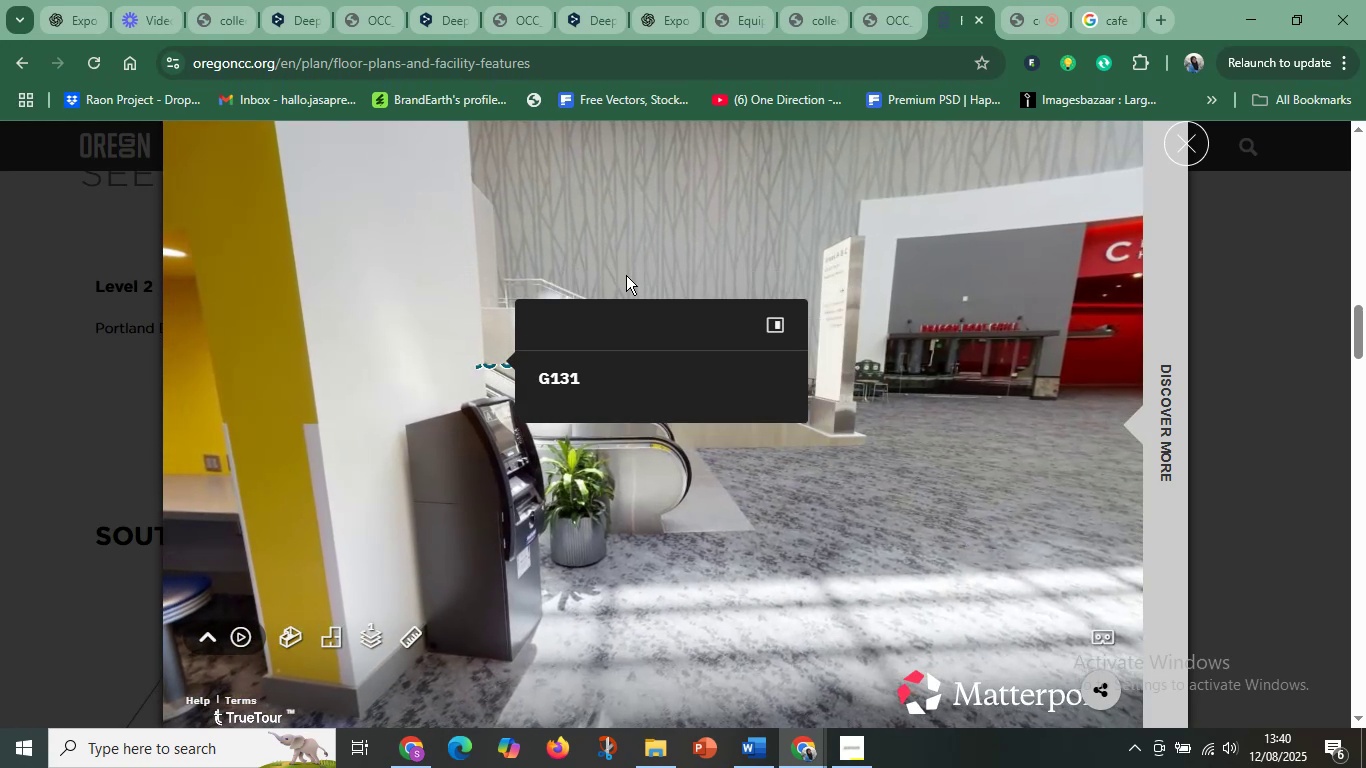 
left_click_drag(start_coordinate=[557, 251], to_coordinate=[933, 616])
 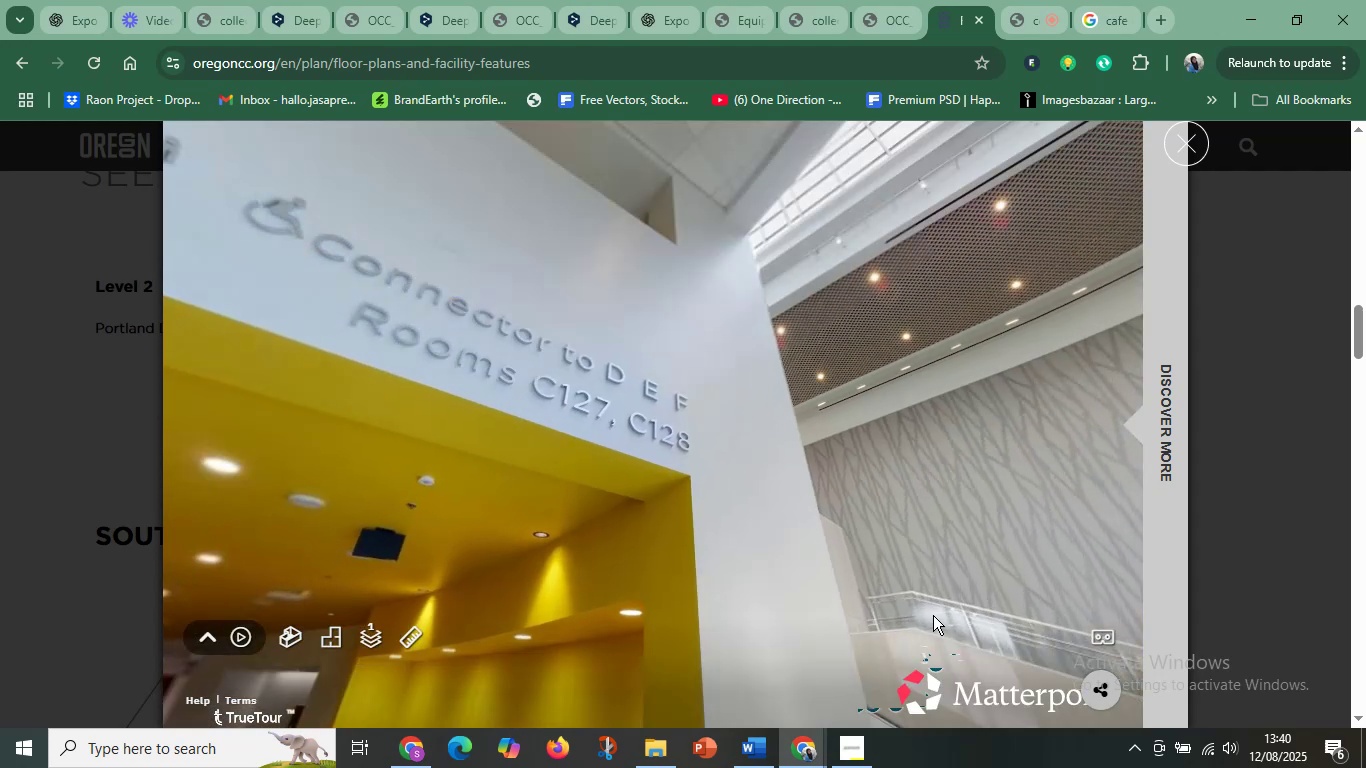 
left_click_drag(start_coordinate=[707, 400], to_coordinate=[964, 594])
 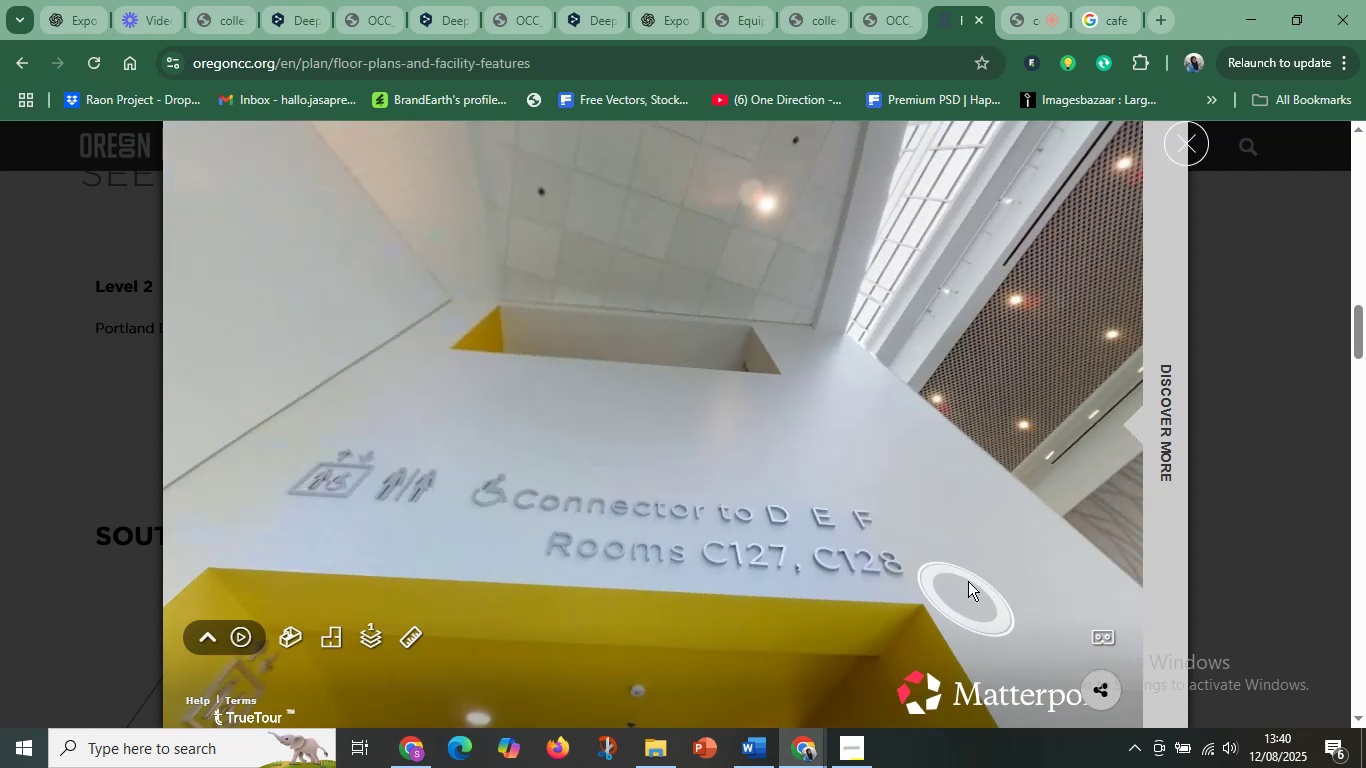 
left_click_drag(start_coordinate=[618, 517], to_coordinate=[764, 523])
 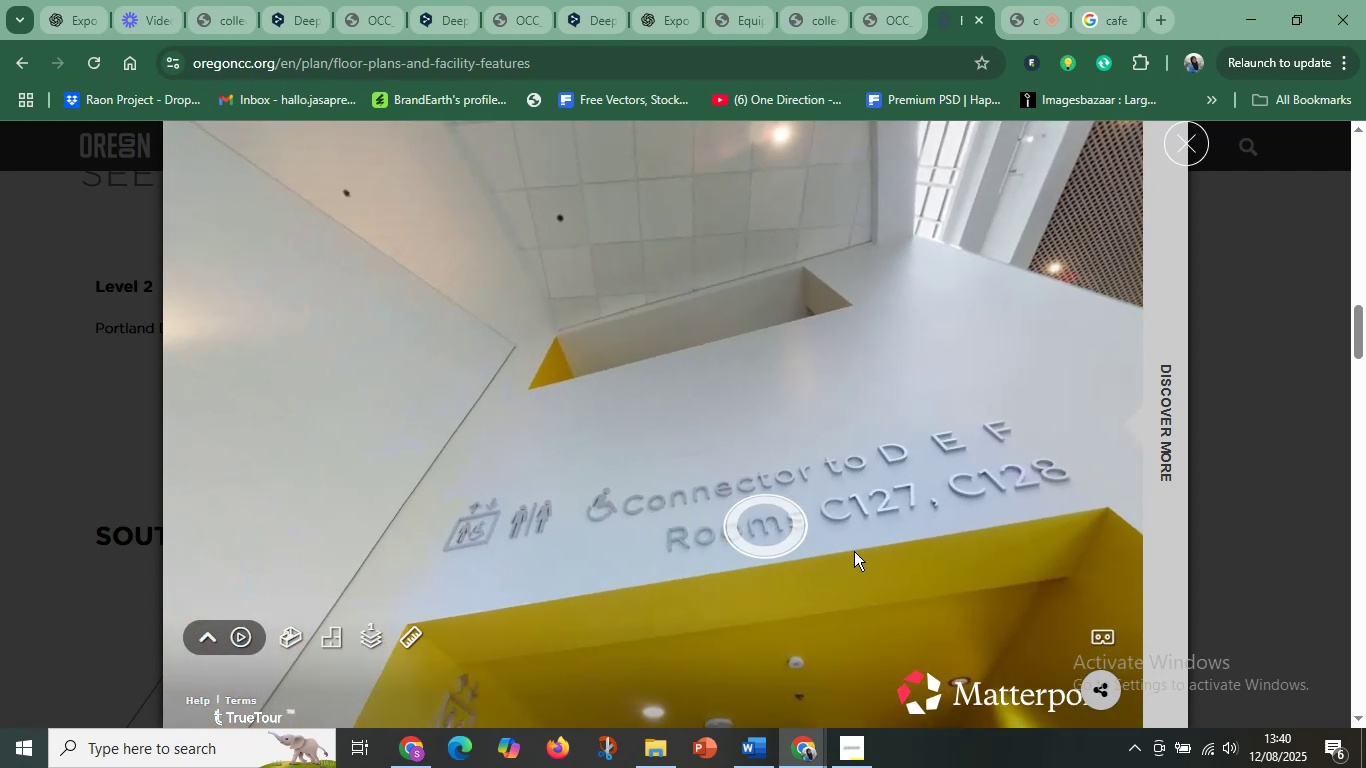 
left_click_drag(start_coordinate=[923, 561], to_coordinate=[335, 484])
 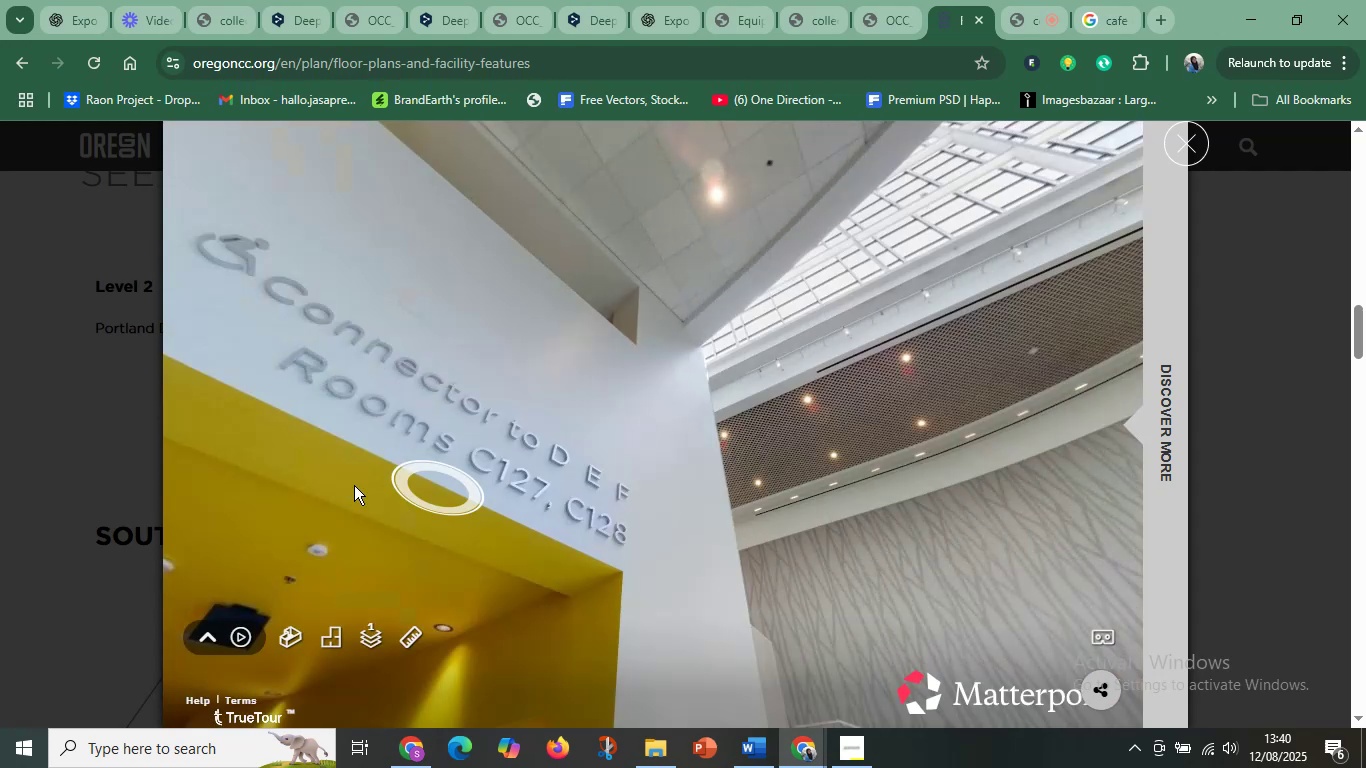 
left_click_drag(start_coordinate=[798, 514], to_coordinate=[603, 221])
 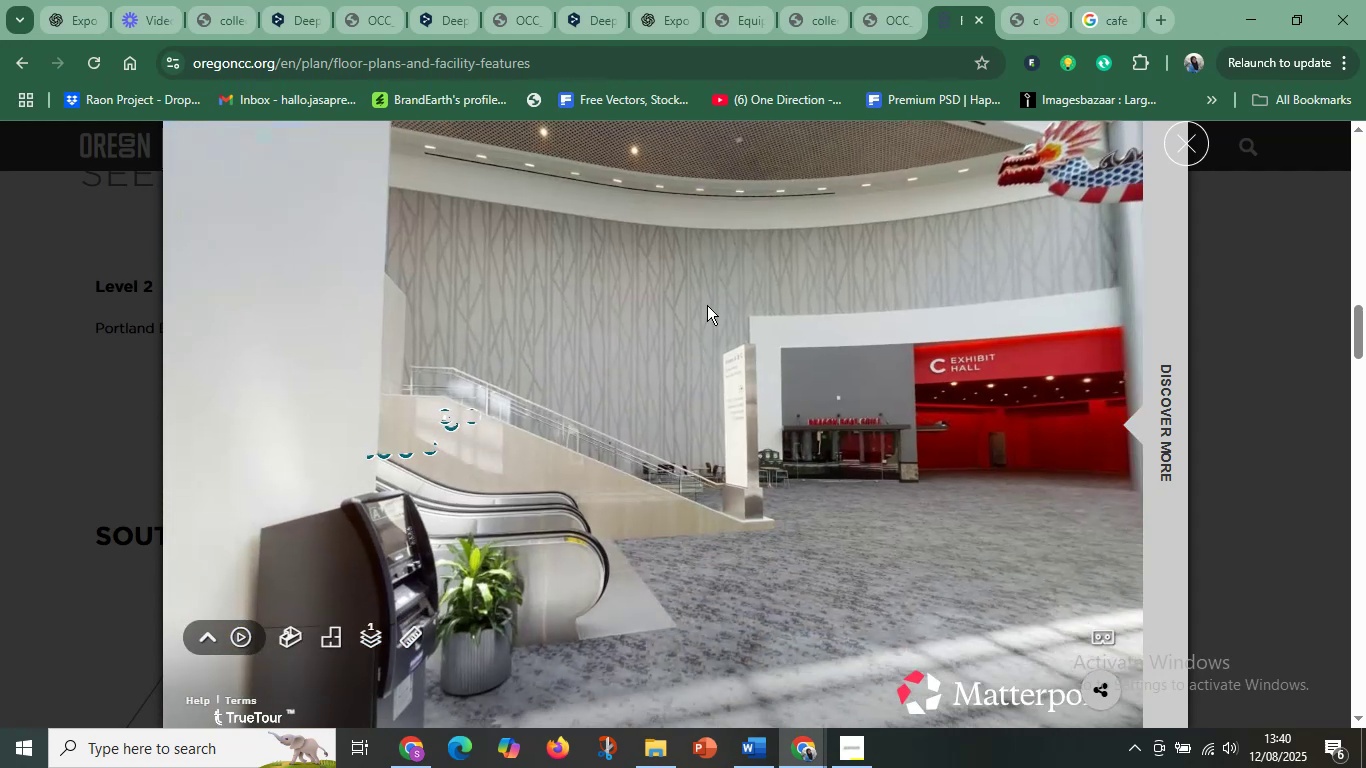 
left_click_drag(start_coordinate=[798, 356], to_coordinate=[610, 339])
 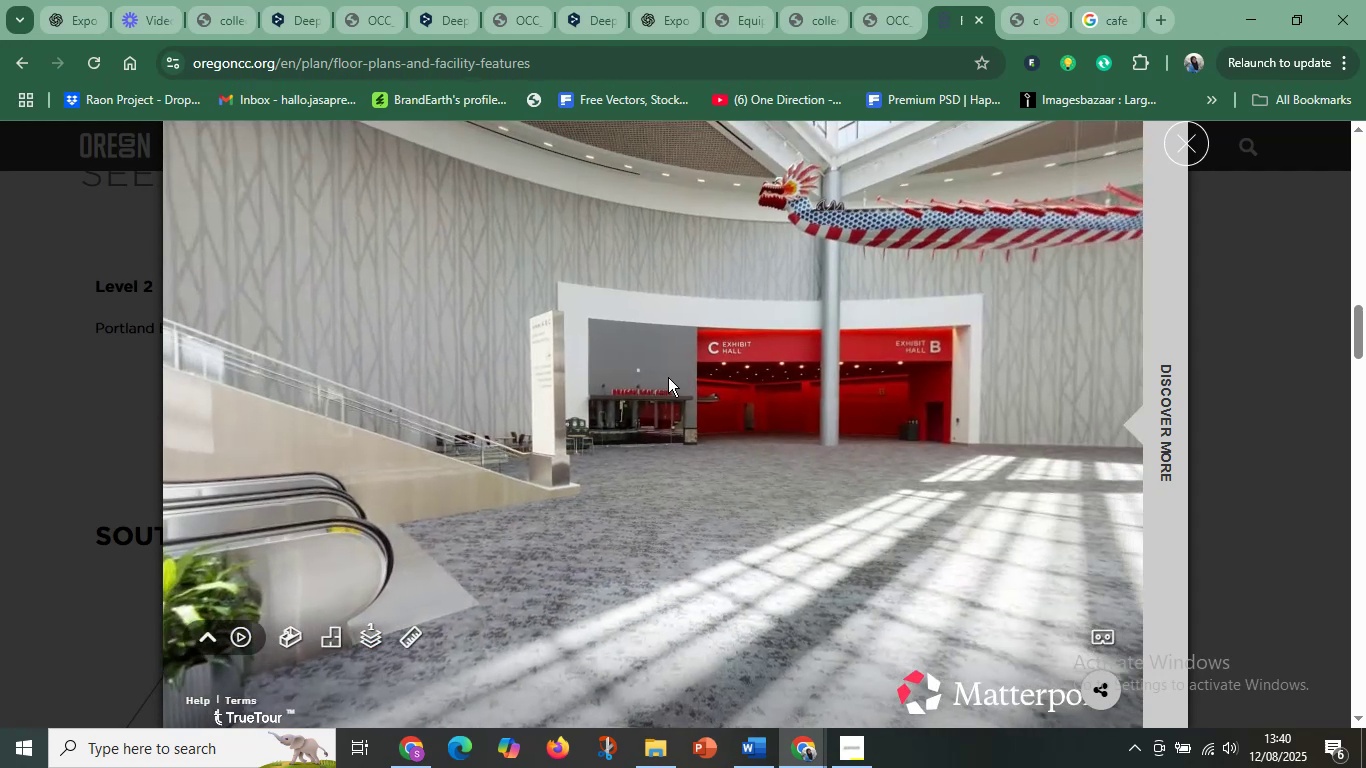 
left_click([665, 402])
 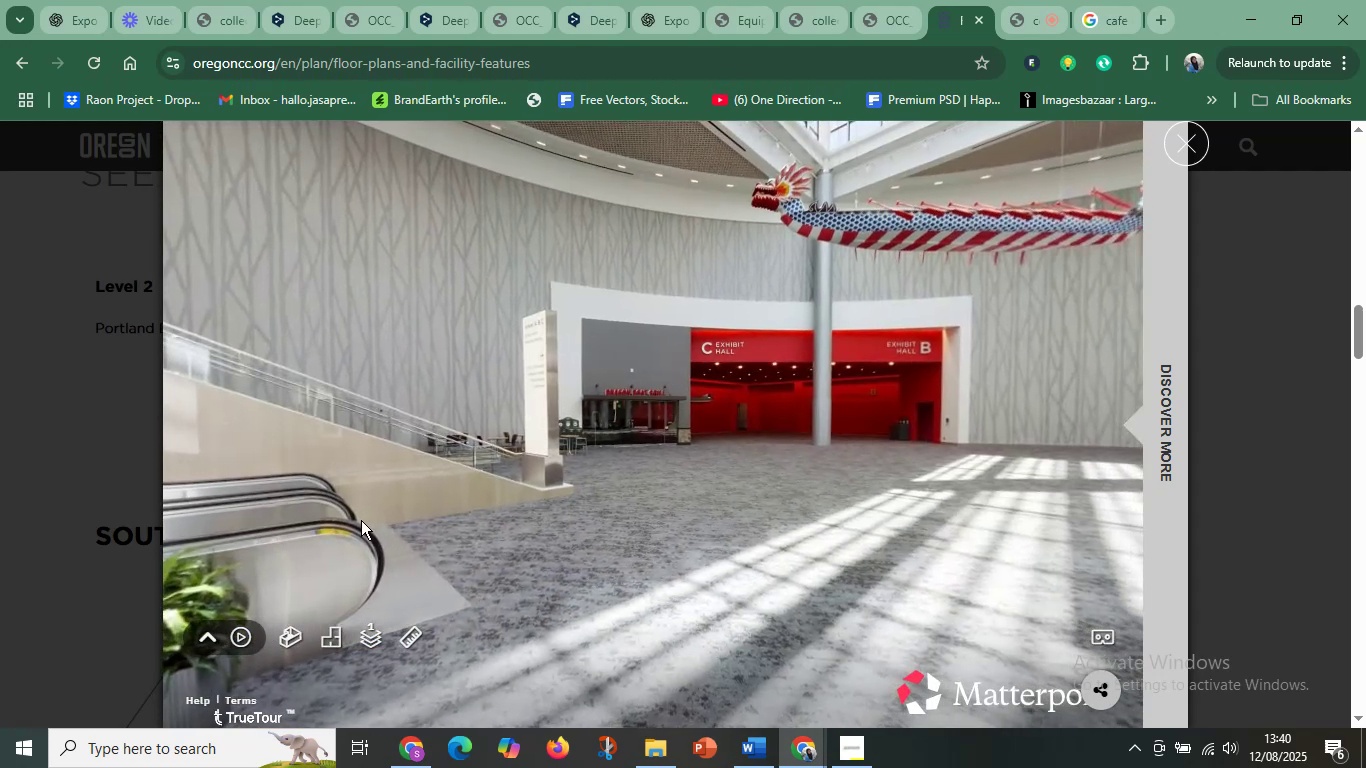 
left_click_drag(start_coordinate=[217, 539], to_coordinate=[797, 500])
 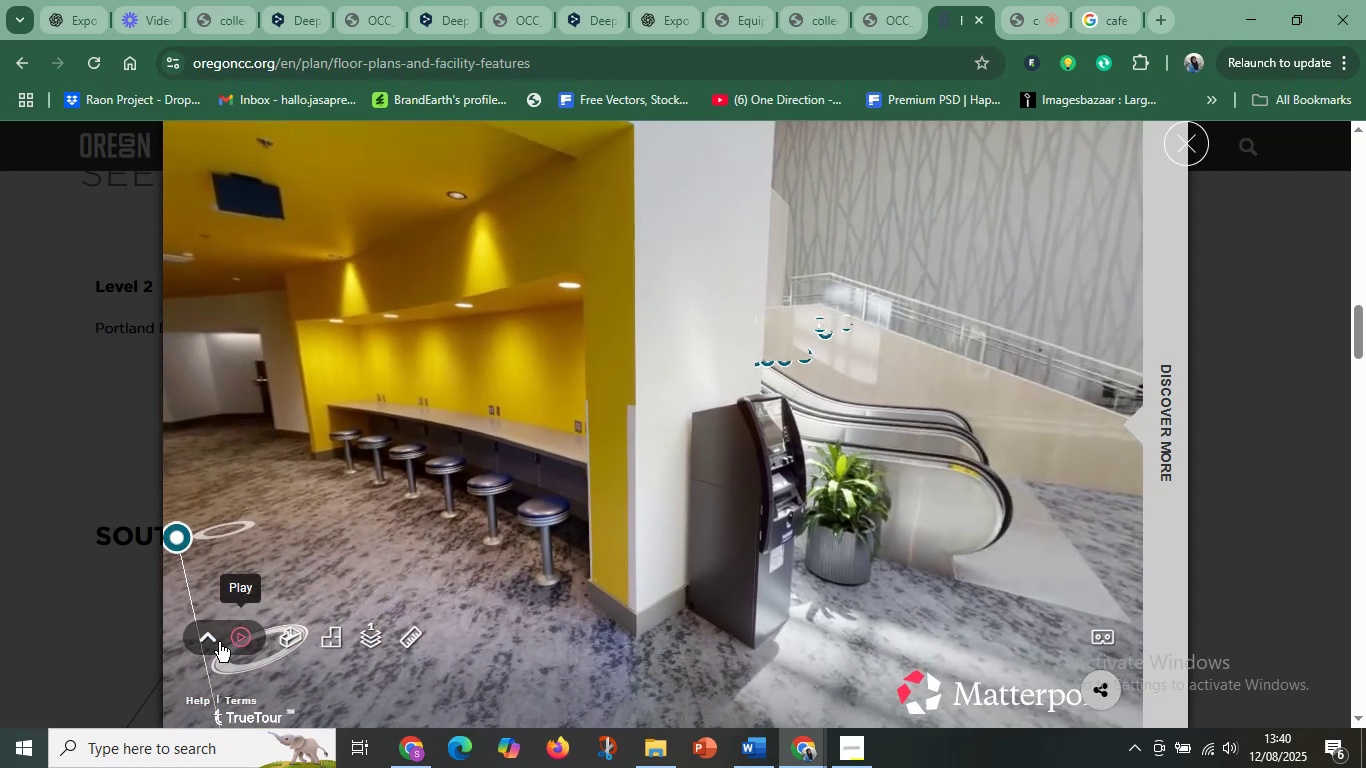 
left_click([211, 641])
 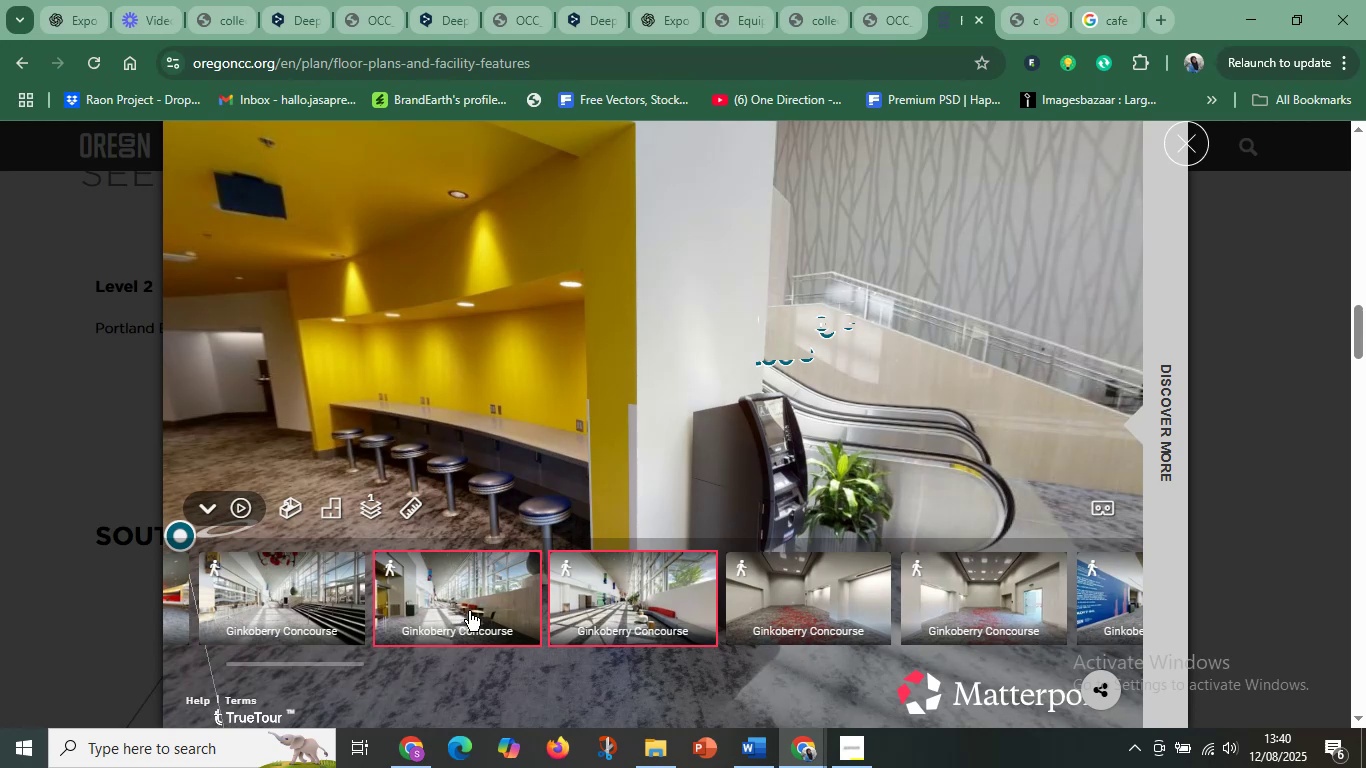 
left_click_drag(start_coordinate=[857, 597], to_coordinate=[348, 622])
 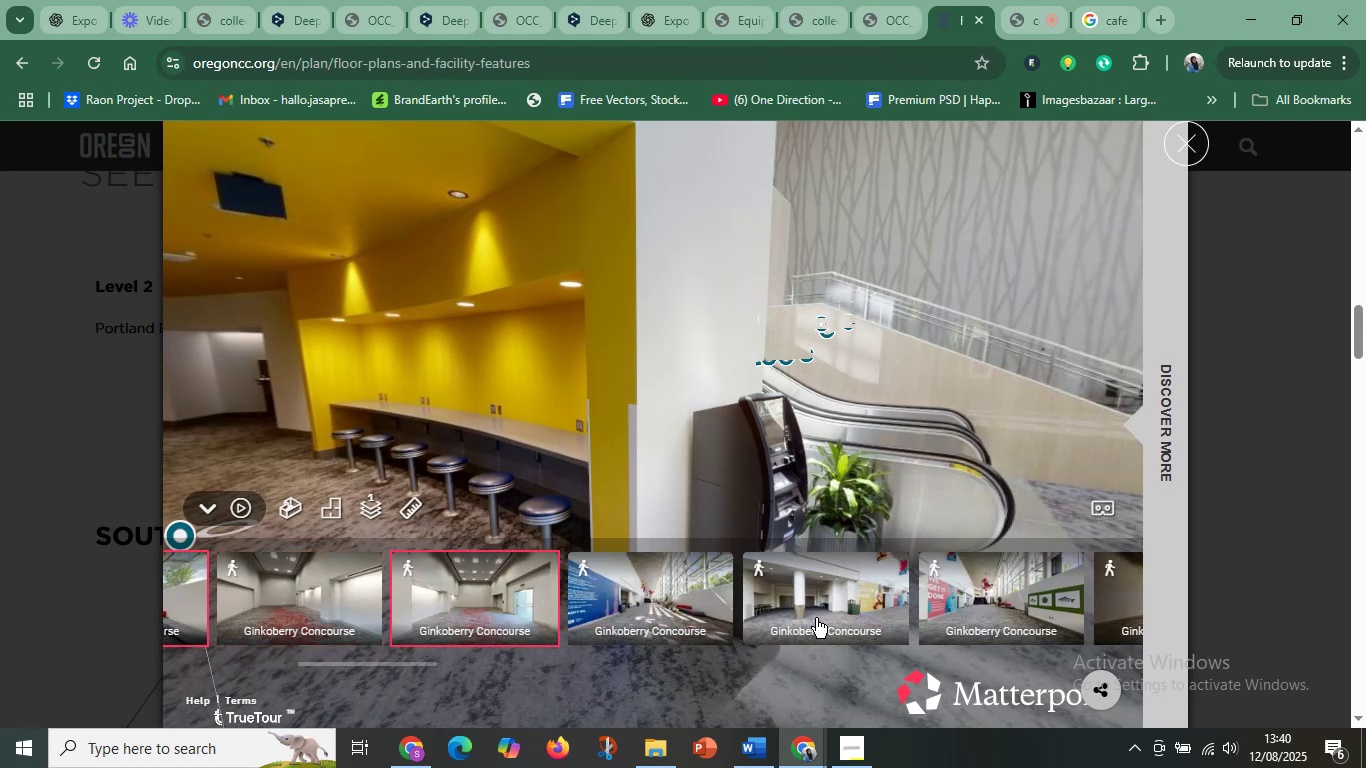 
left_click_drag(start_coordinate=[875, 612], to_coordinate=[437, 630])
 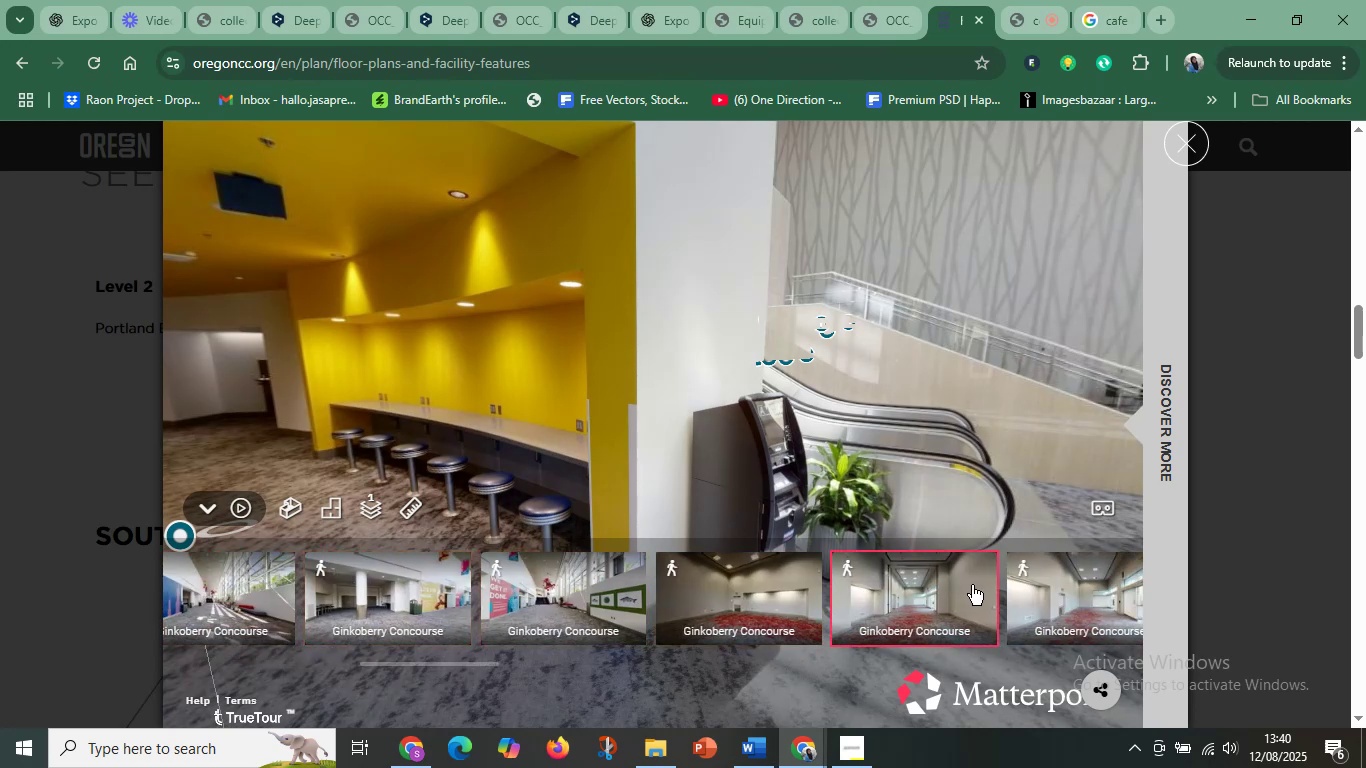 
left_click_drag(start_coordinate=[953, 597], to_coordinate=[494, 611])
 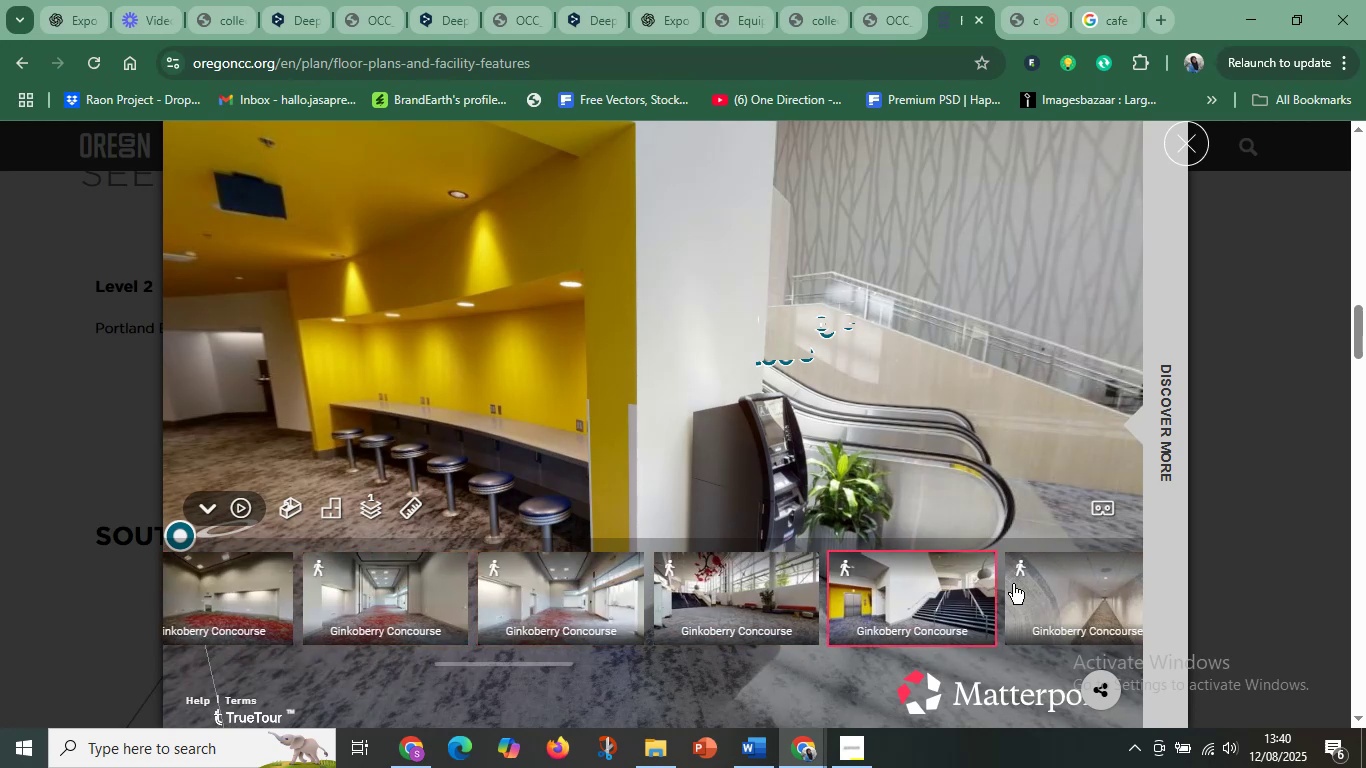 
left_click_drag(start_coordinate=[1043, 578], to_coordinate=[790, 589])
 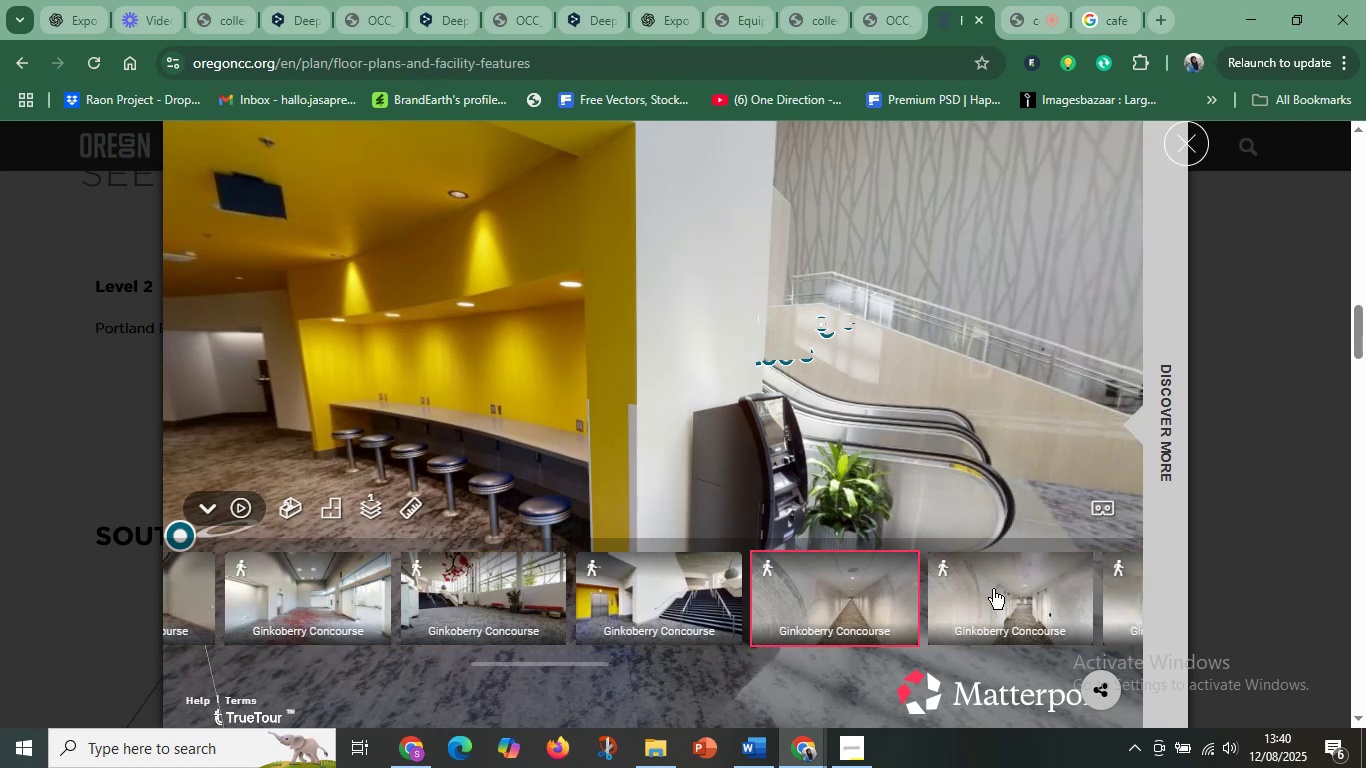 
left_click_drag(start_coordinate=[1065, 594], to_coordinate=[459, 623])
 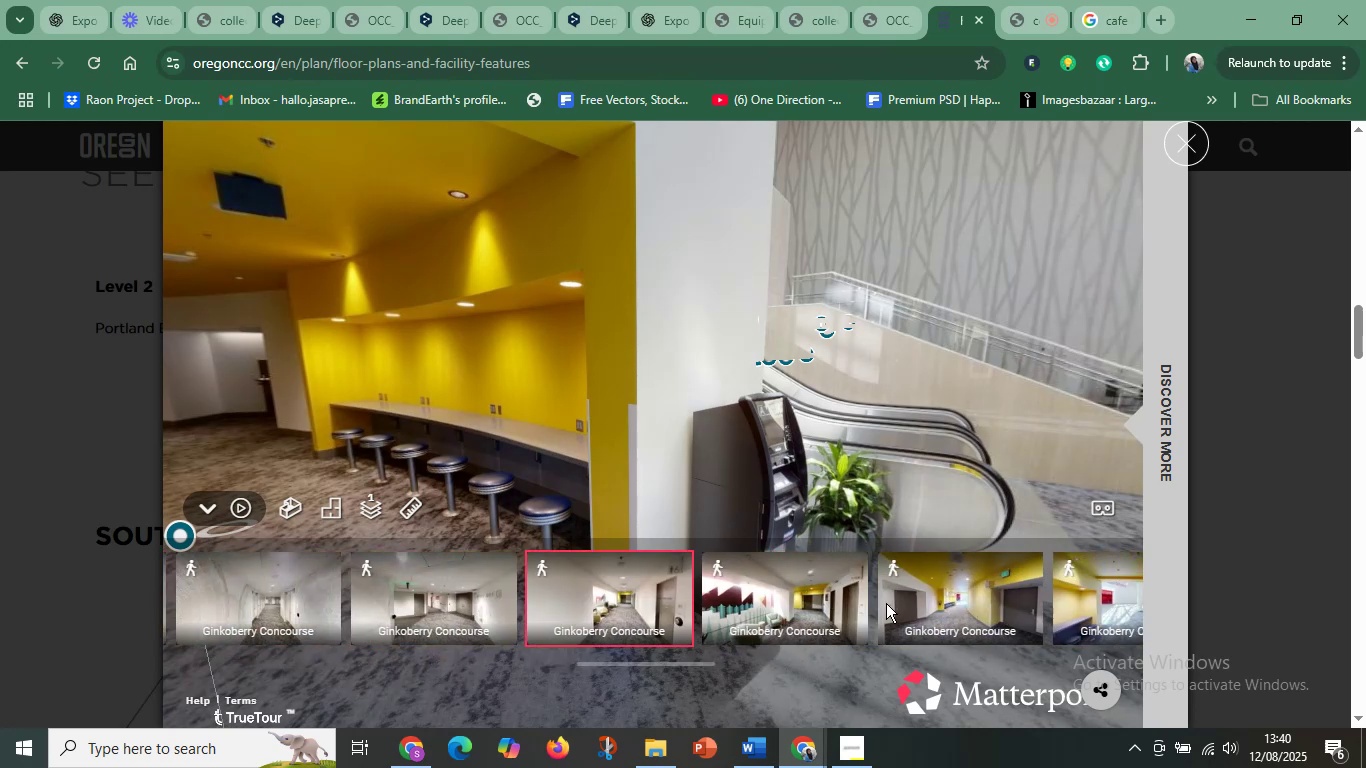 
left_click_drag(start_coordinate=[986, 596], to_coordinate=[479, 610])
 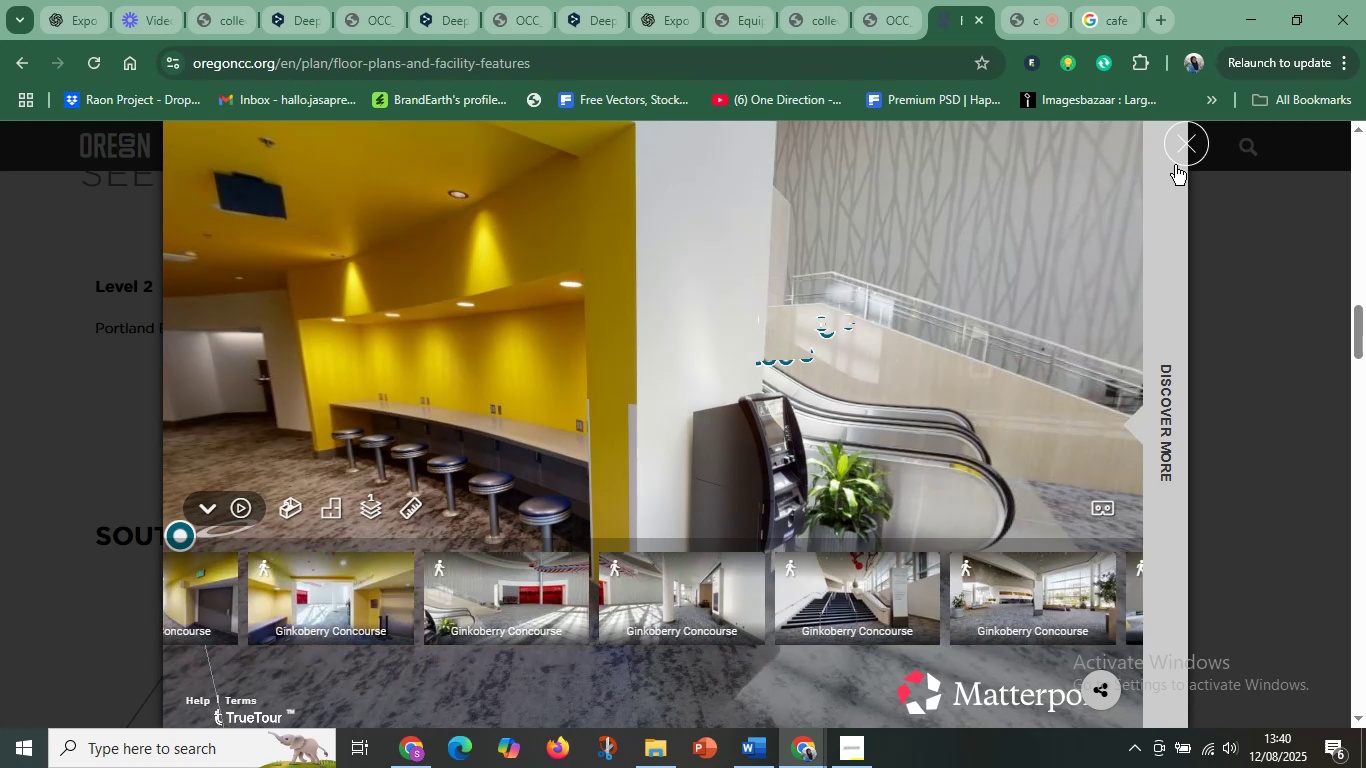 
left_click([1177, 158])
 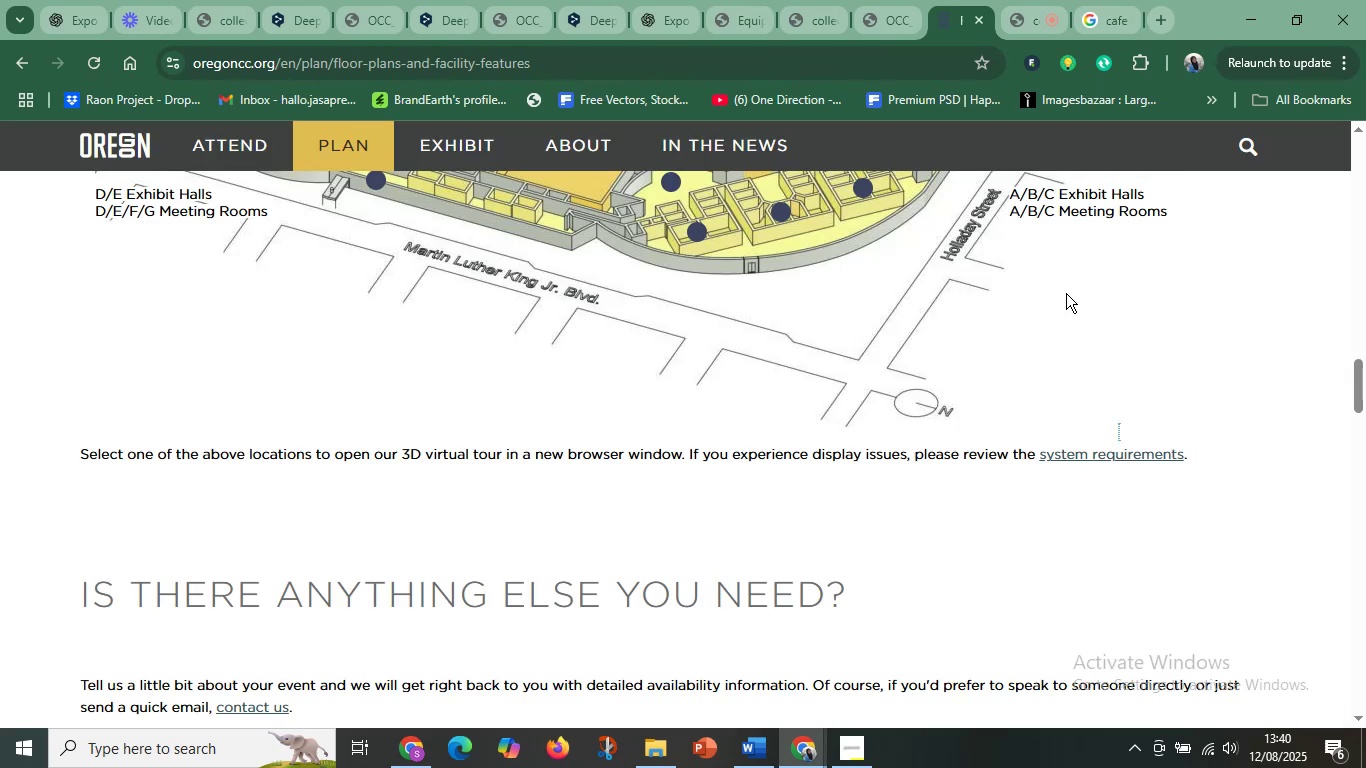 
scroll: coordinate [799, 409], scroll_direction: up, amount: 5.0
 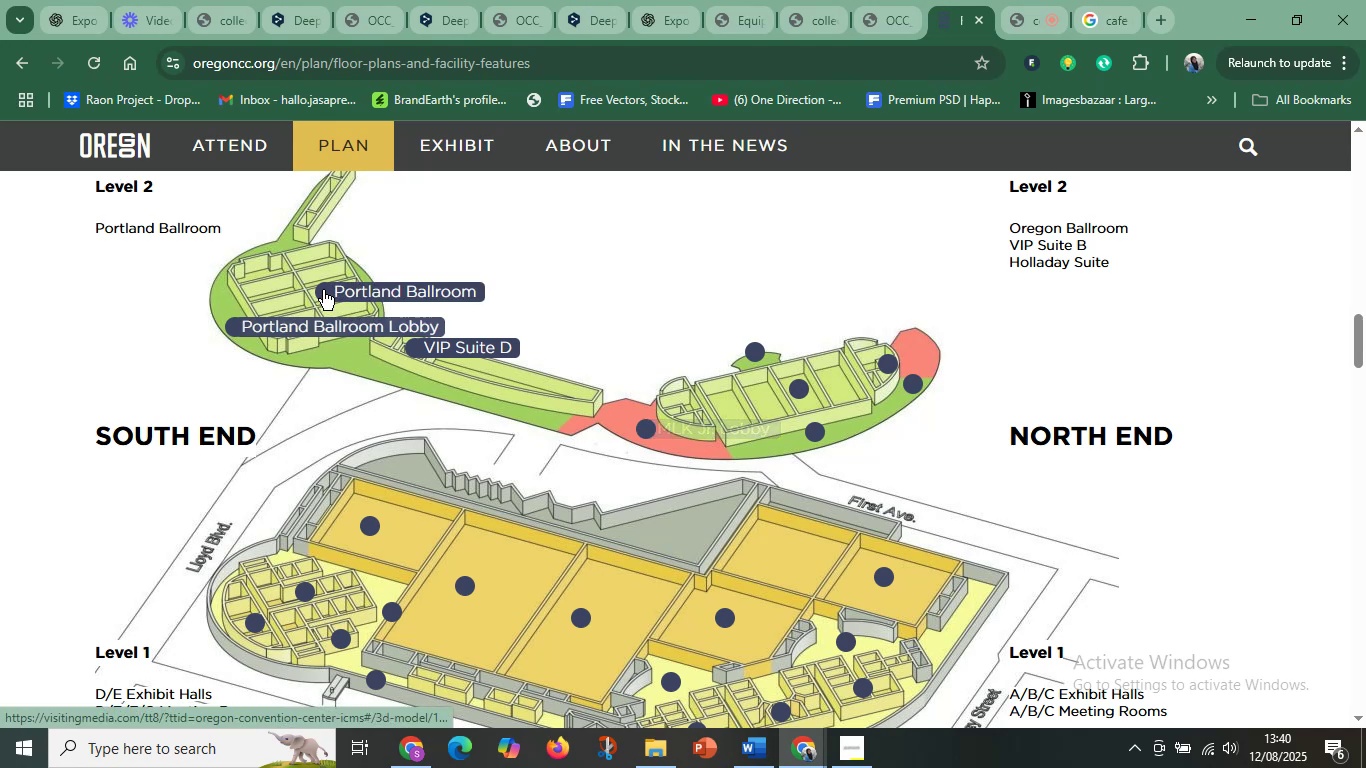 
left_click([323, 290])
 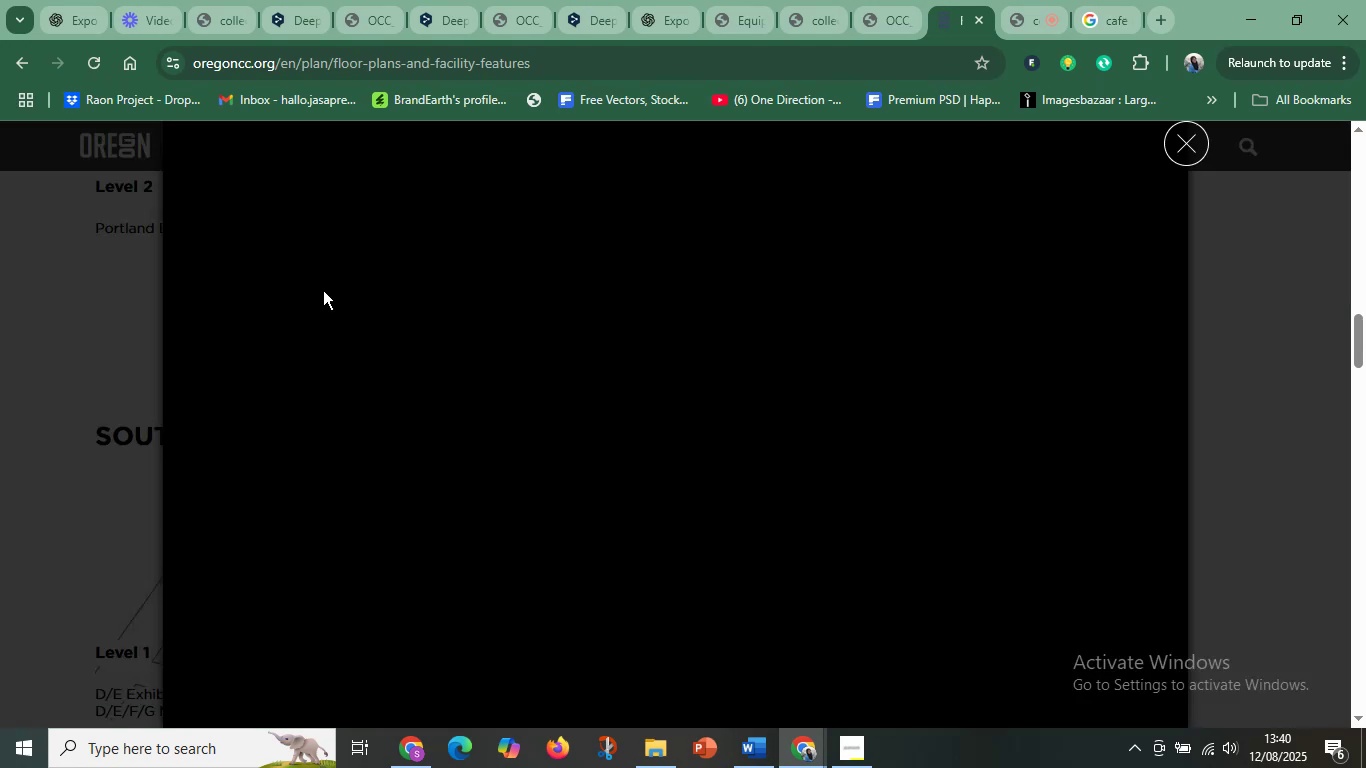 
mouse_move([457, 395])
 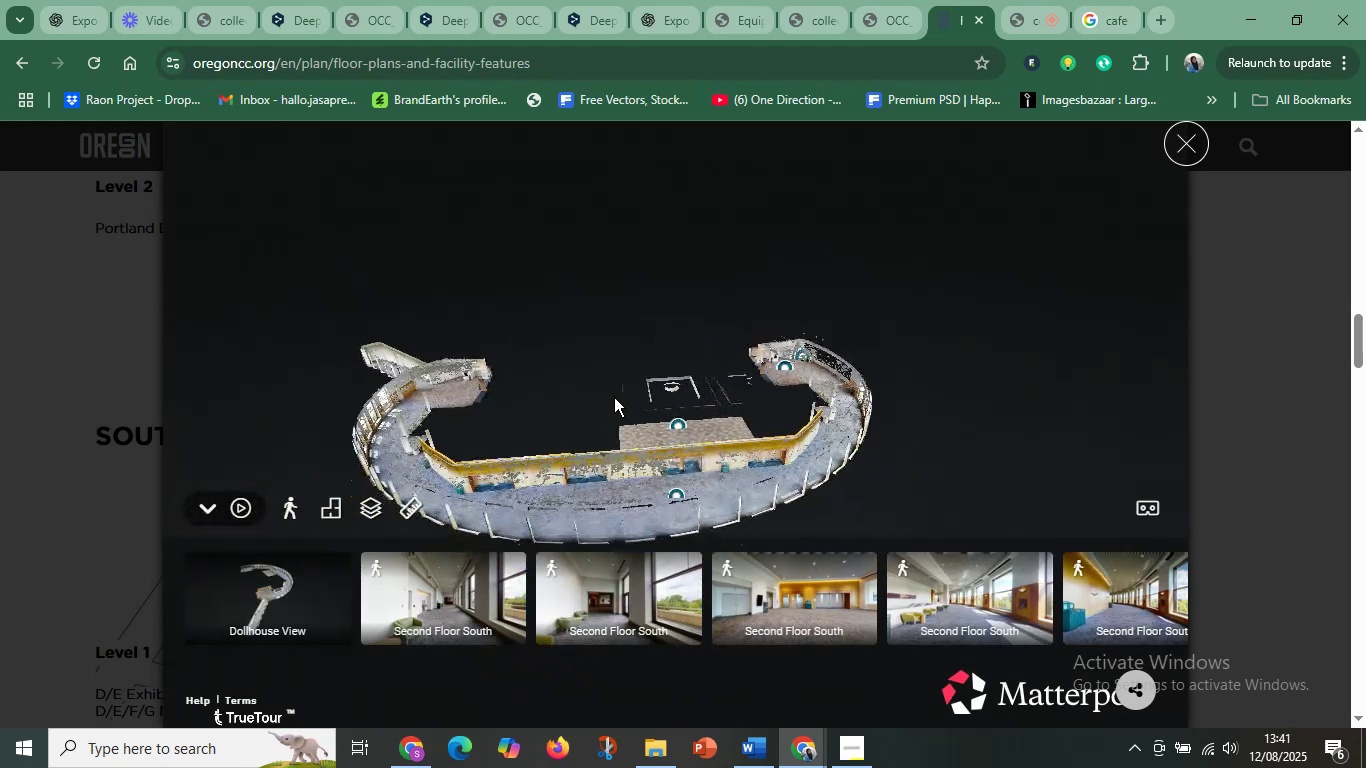 
wait(12.31)
 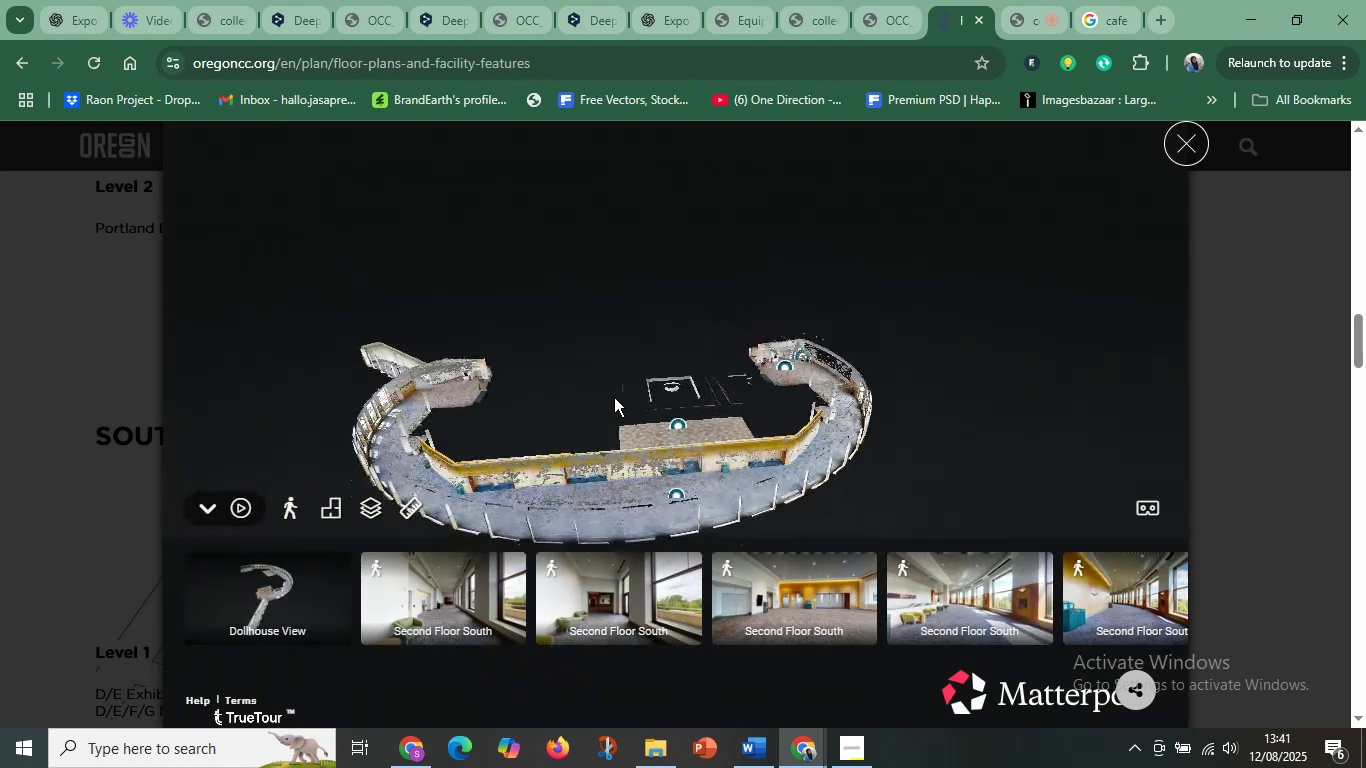 
left_click_drag(start_coordinate=[547, 574], to_coordinate=[904, 574])
 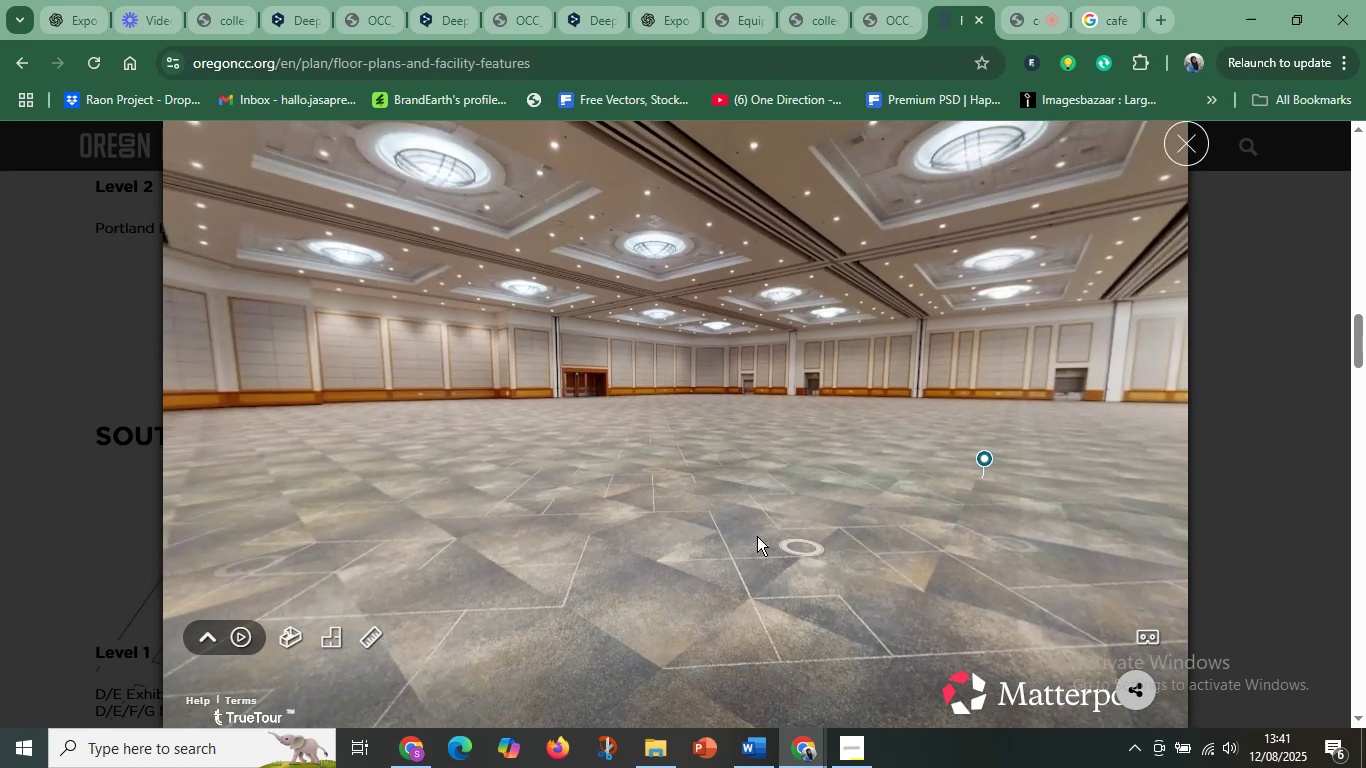 
left_click_drag(start_coordinate=[742, 532], to_coordinate=[780, 559])
 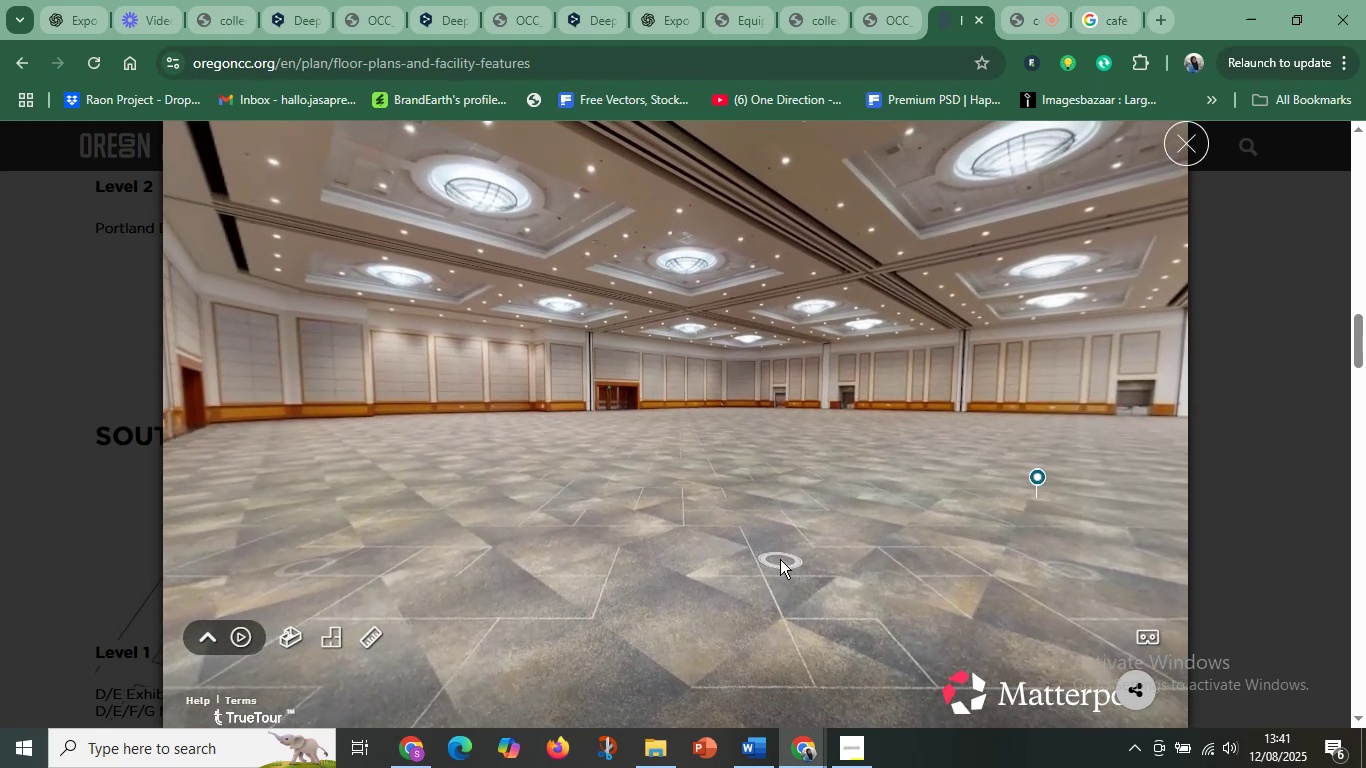 
key(Meta+Shift+S)
 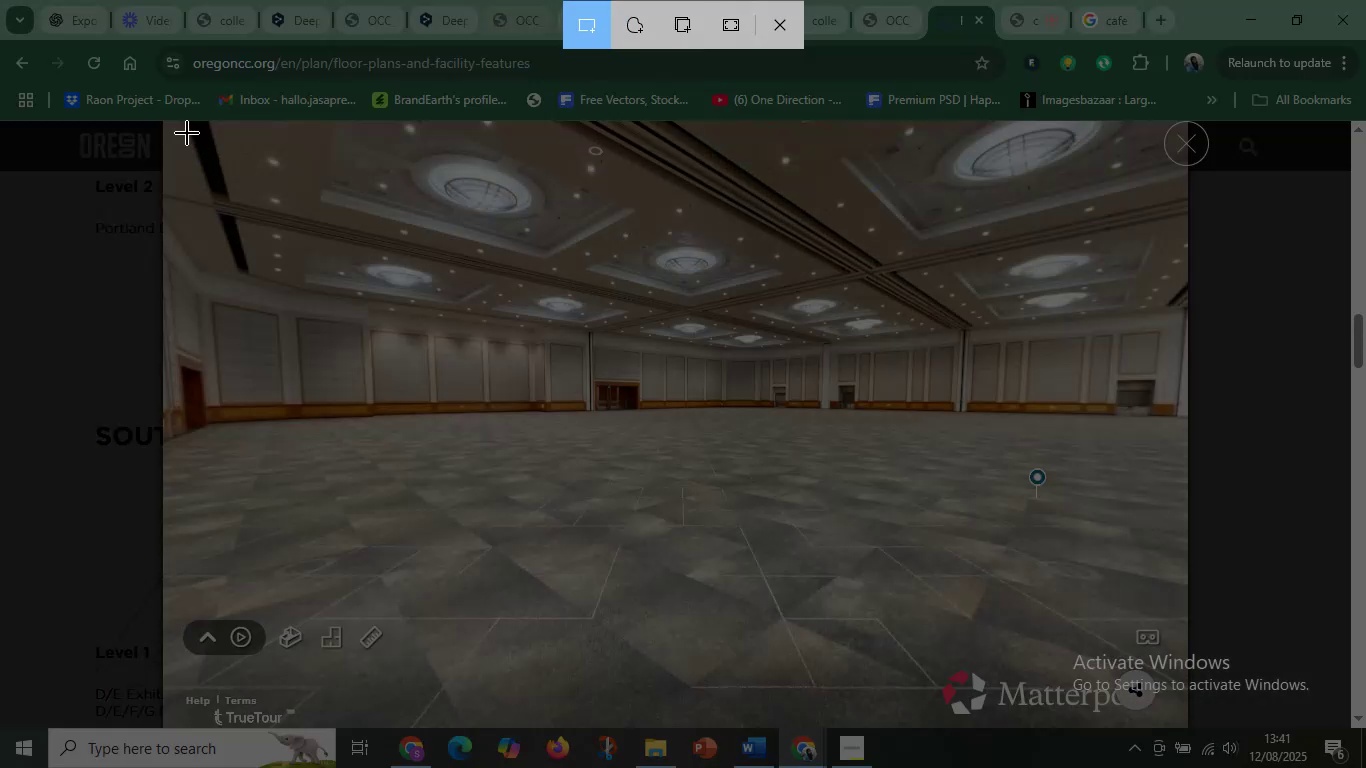 
left_click_drag(start_coordinate=[168, 122], to_coordinate=[1180, 605])
 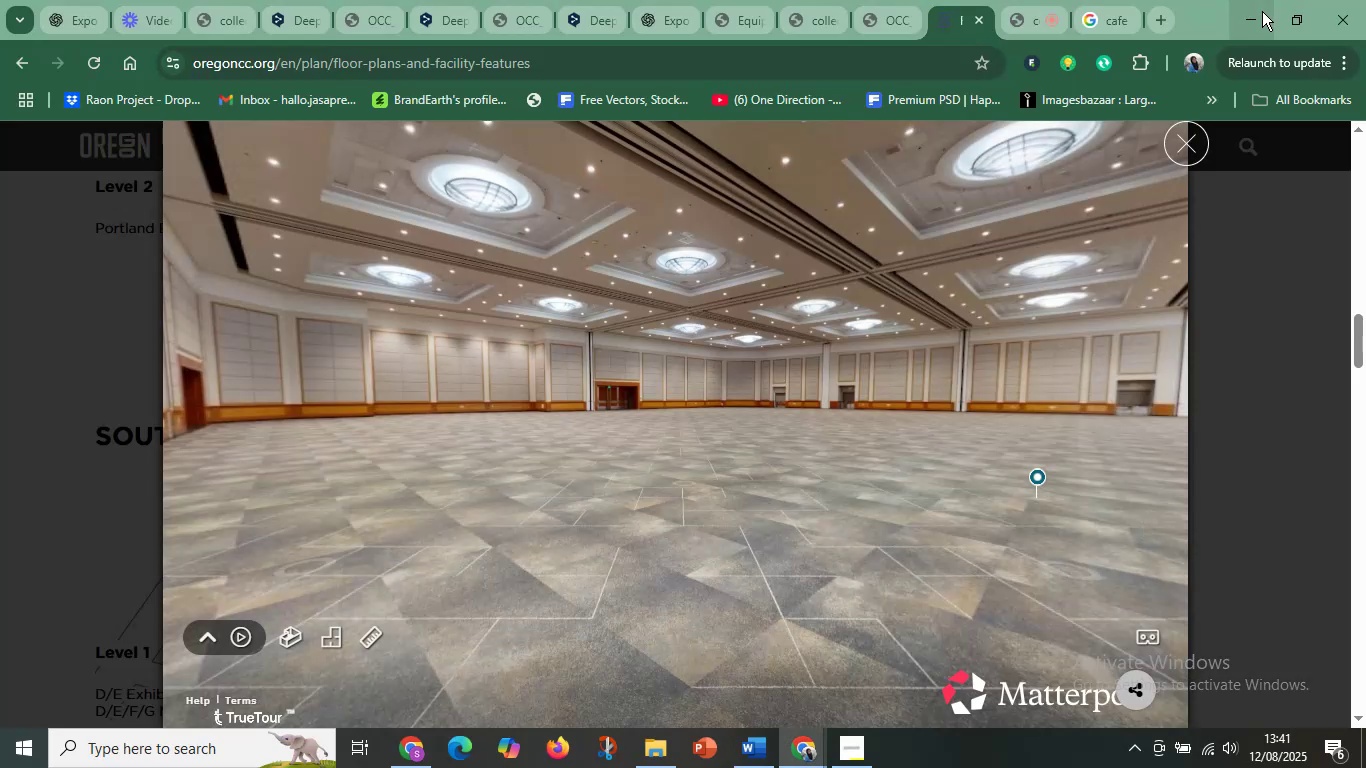 
left_click([752, 747])
 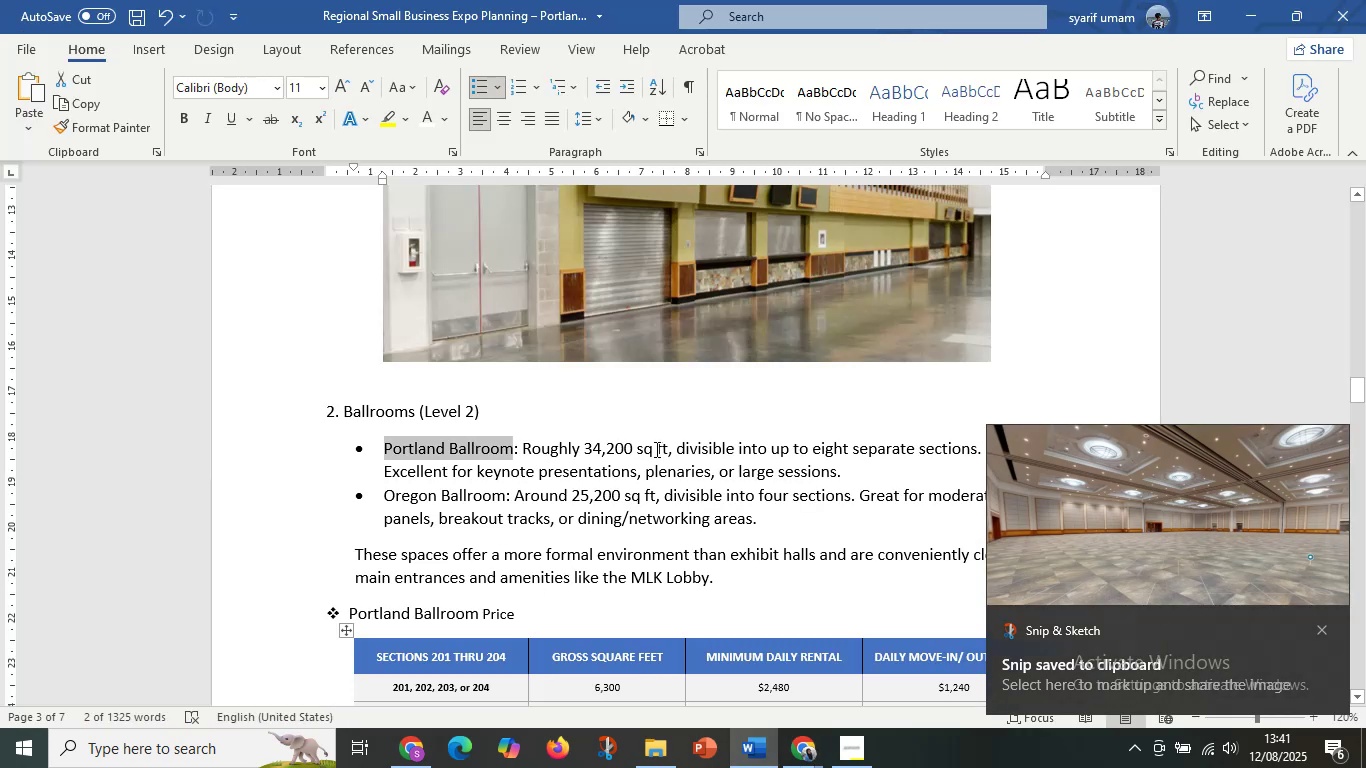 
left_click([860, 472])
 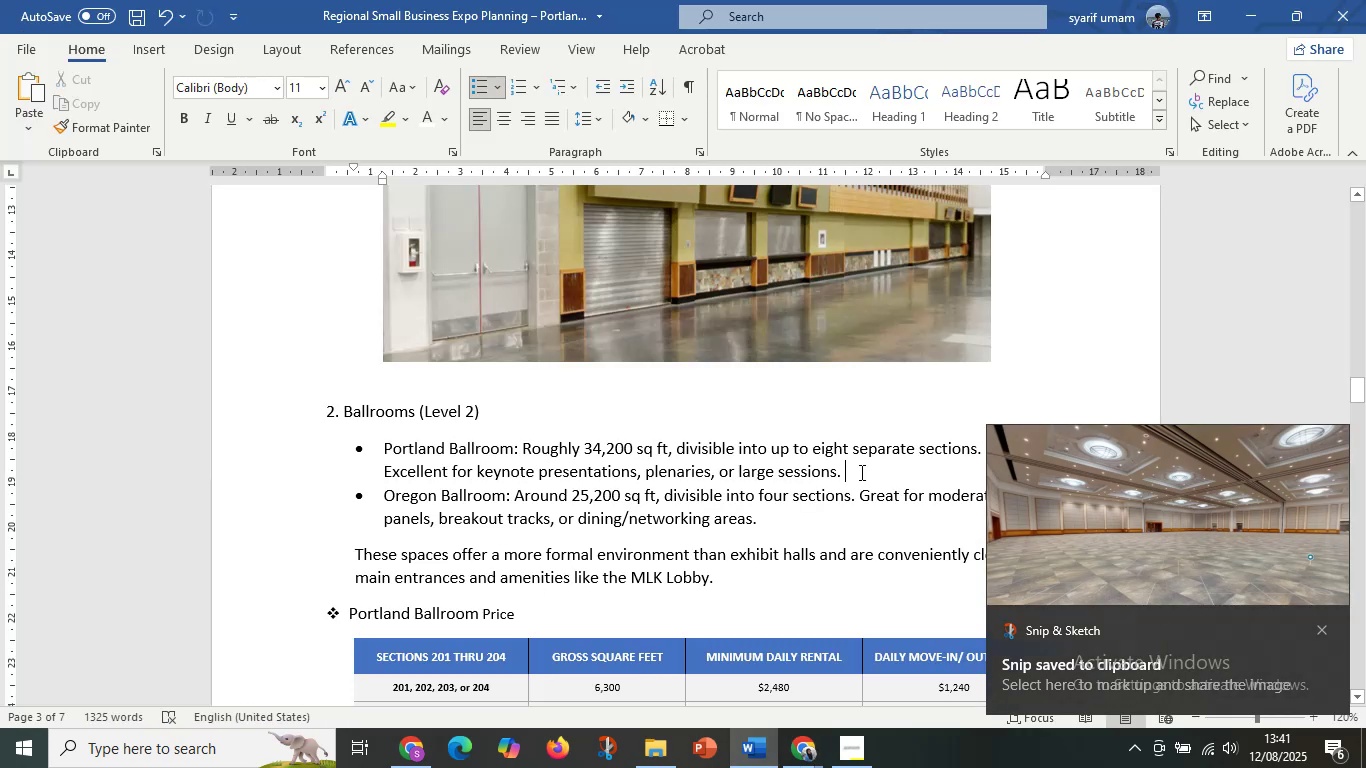 
key(Control+V)
 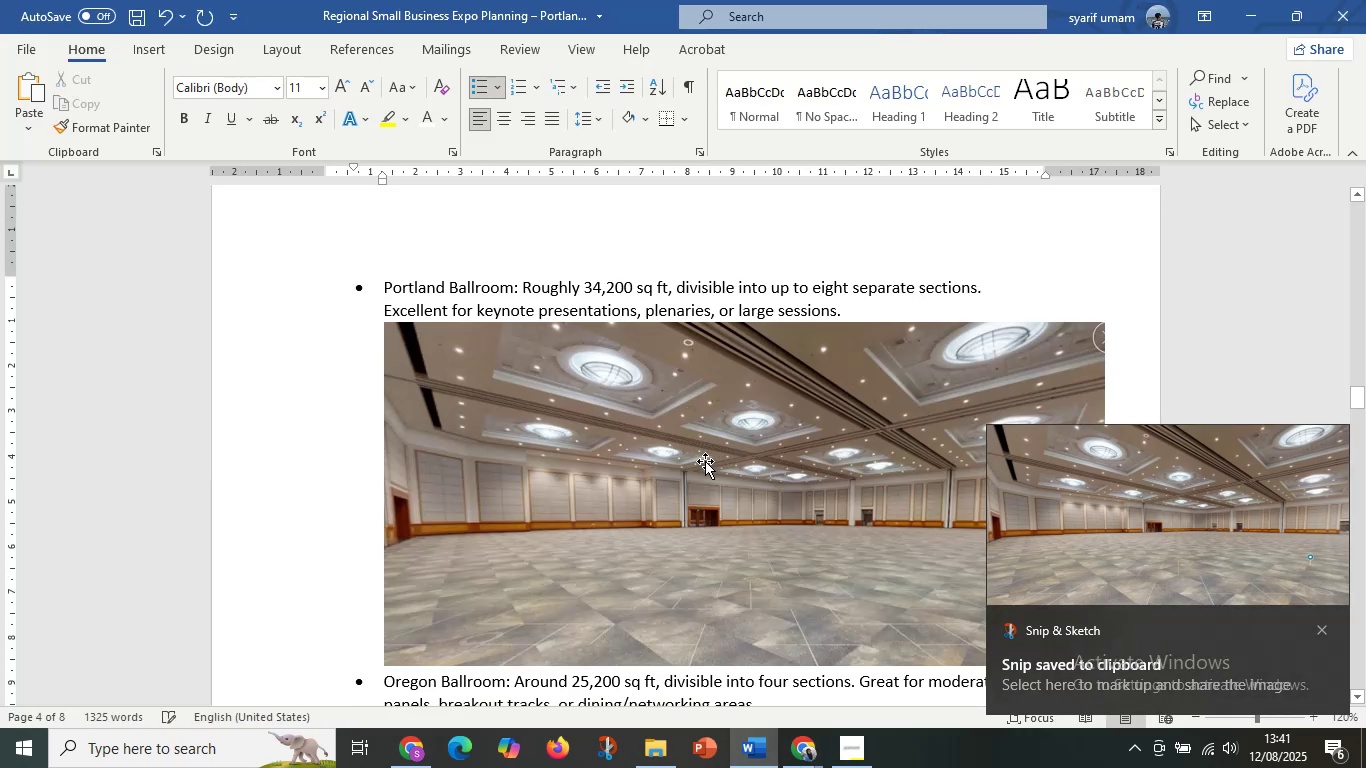 
scroll: coordinate [652, 435], scroll_direction: up, amount: 11.0
 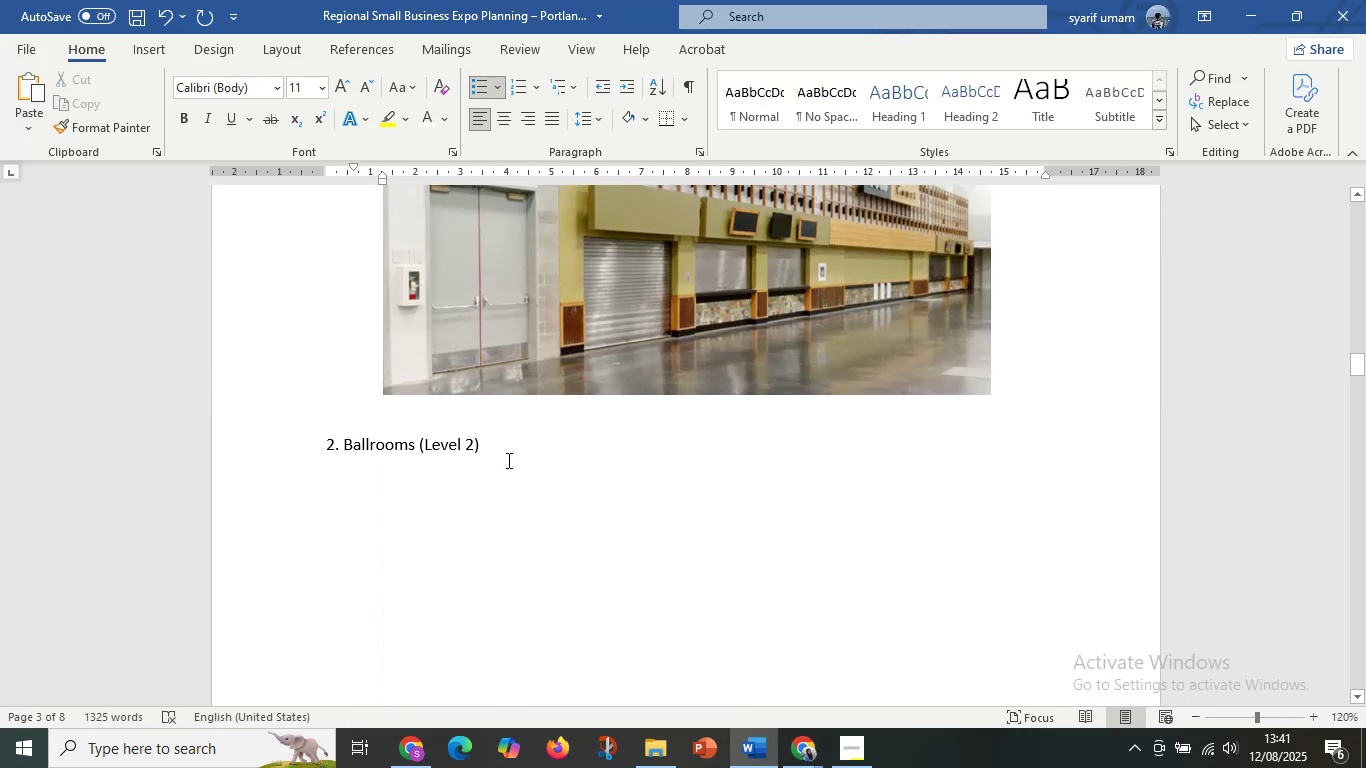 
scroll: coordinate [740, 505], scroll_direction: down, amount: 14.0
 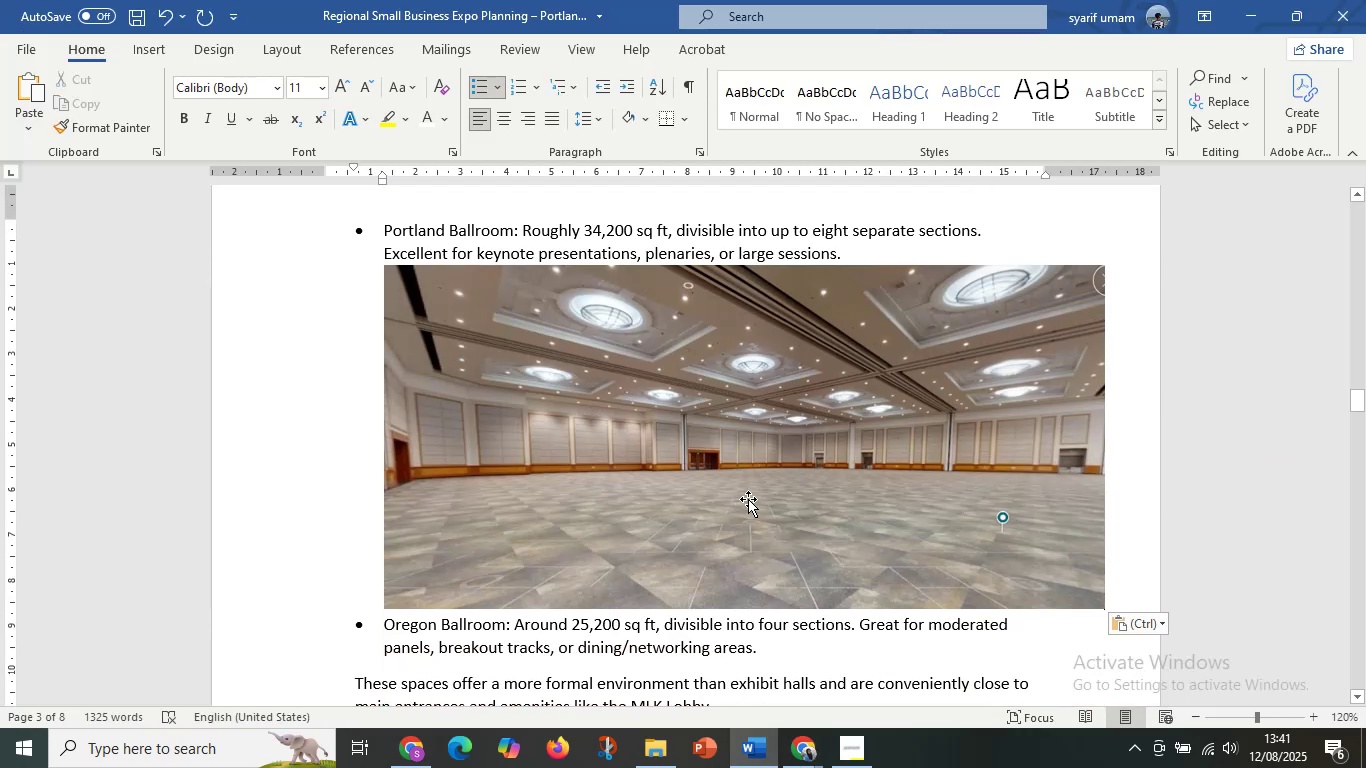 
left_click([751, 497])
 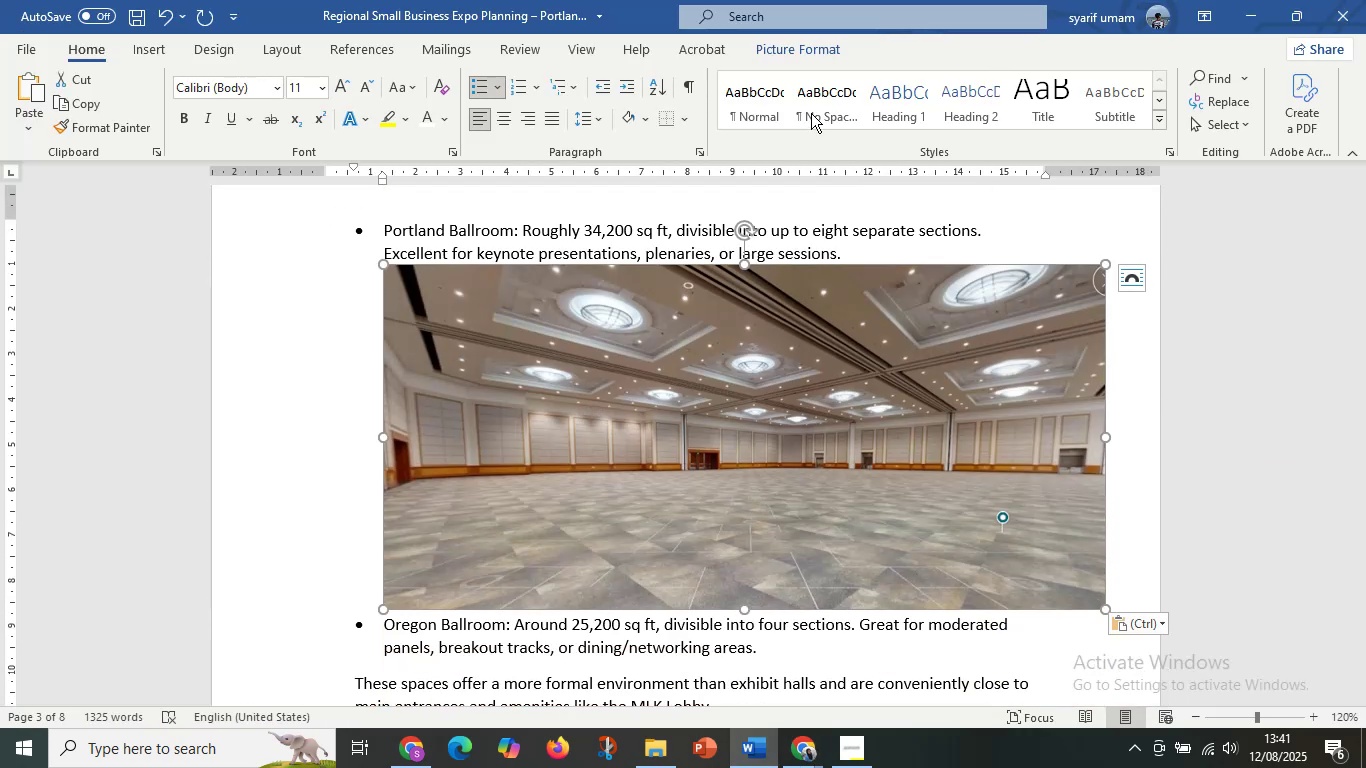 
scroll: coordinate [808, 268], scroll_direction: up, amount: 11.0
 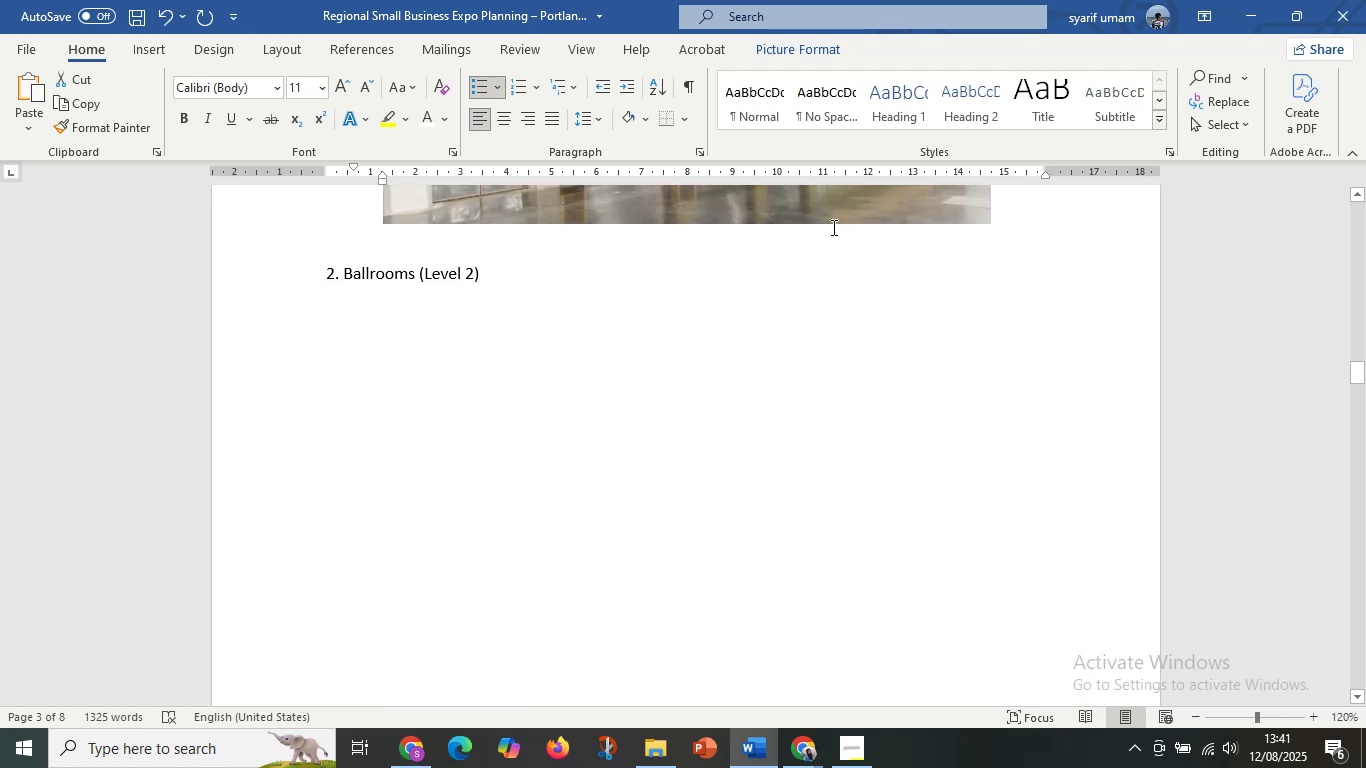 
left_click([836, 221])
 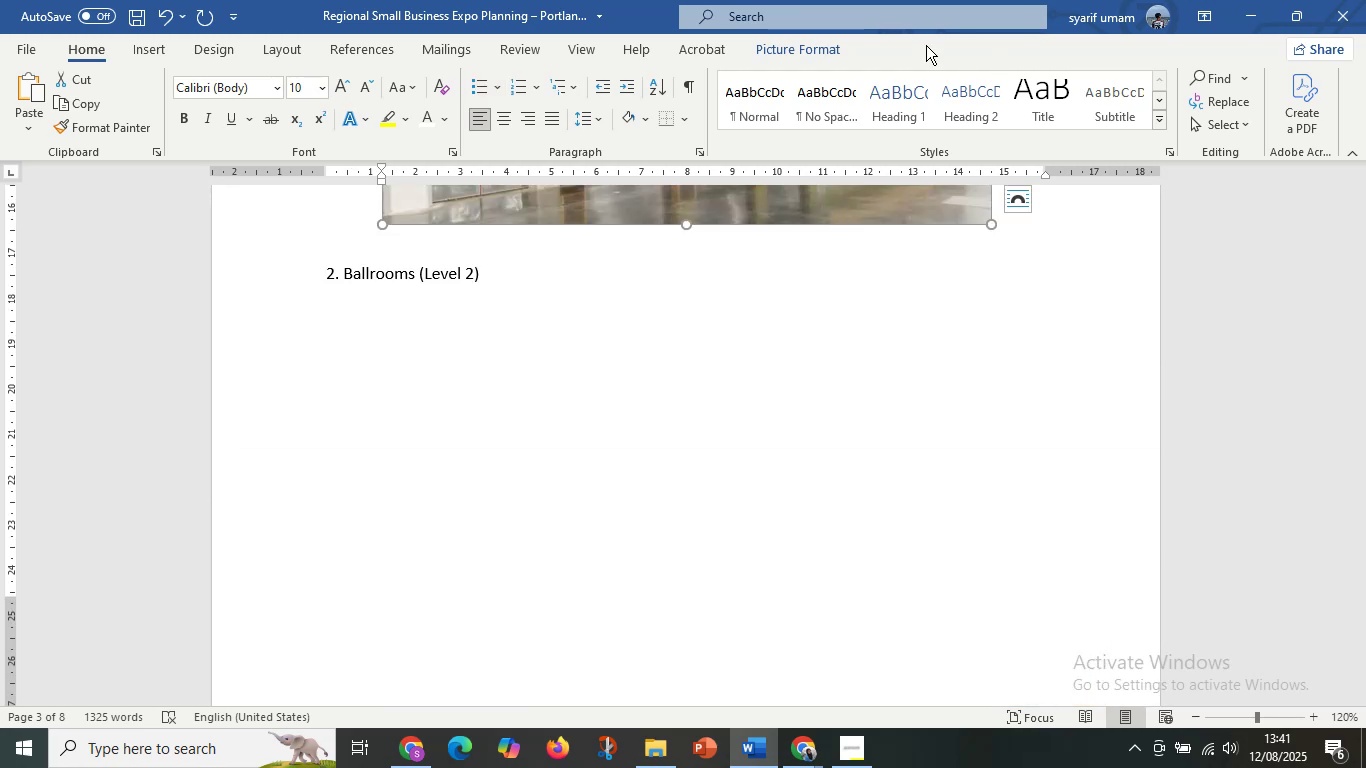 
left_click([797, 47])
 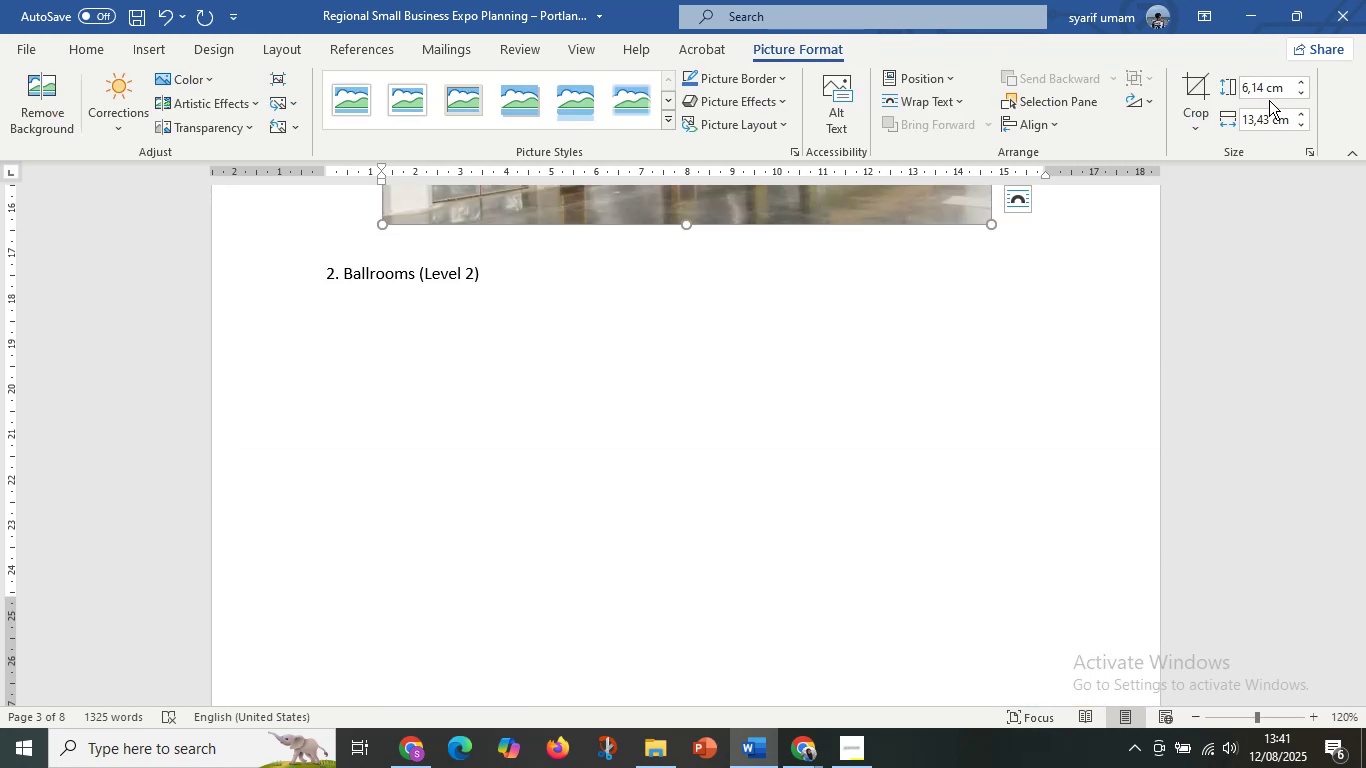 
left_click([1272, 95])
 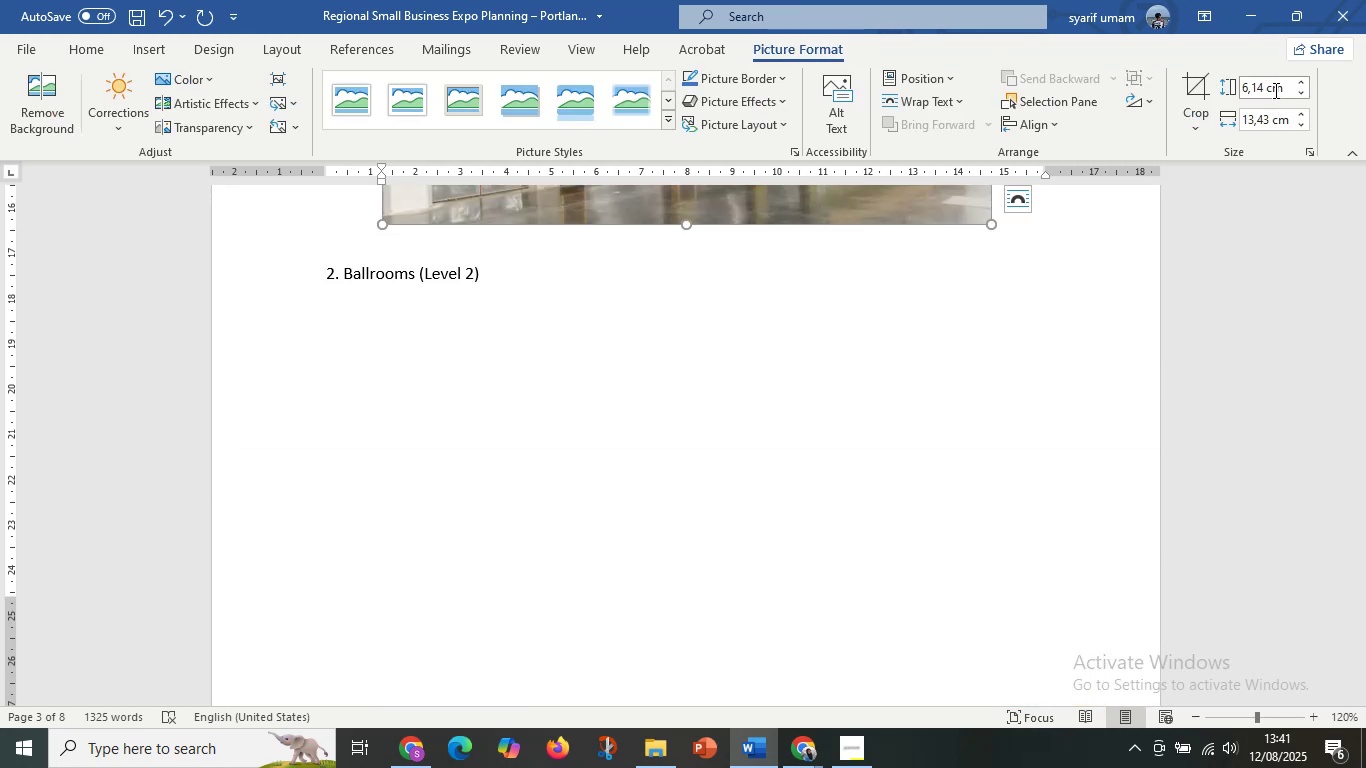 
left_click([1274, 90])
 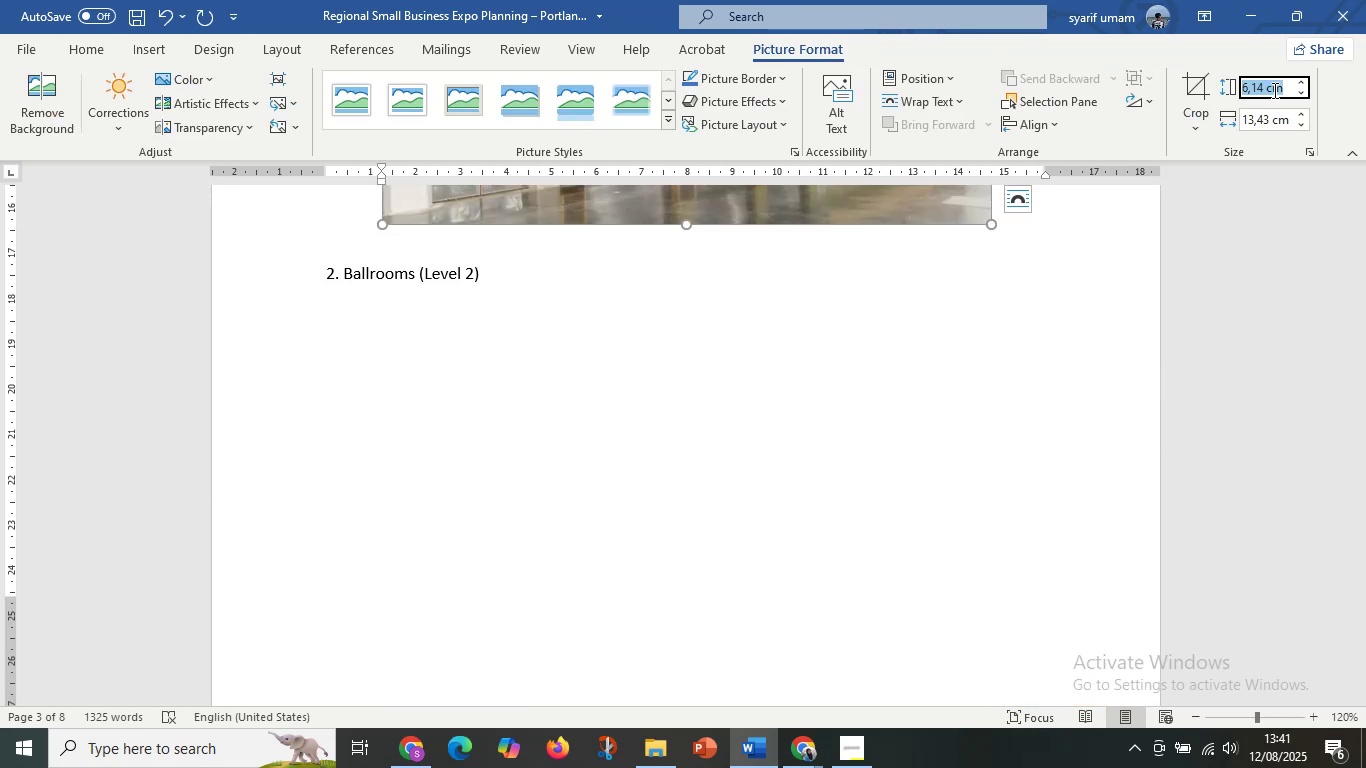 
key(Control+C)
 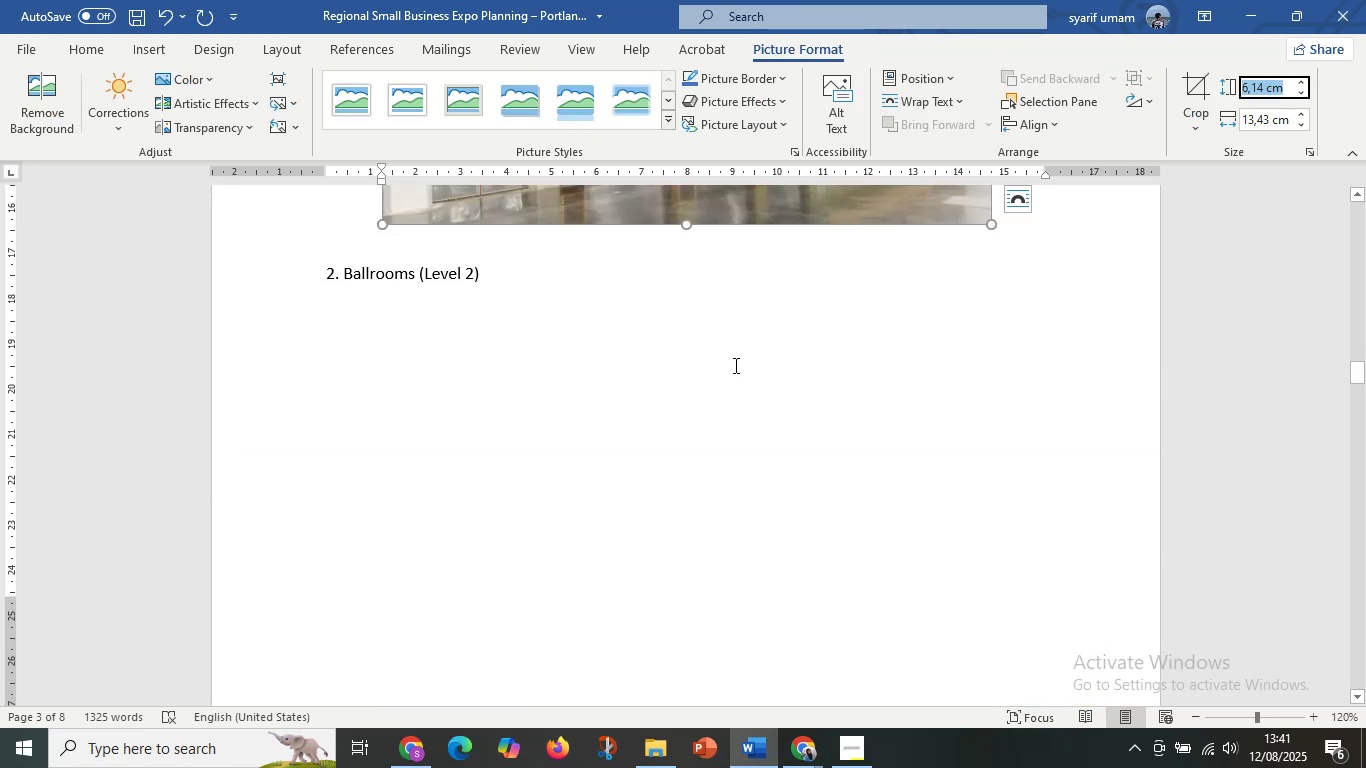 
scroll: coordinate [727, 429], scroll_direction: down, amount: 10.0
 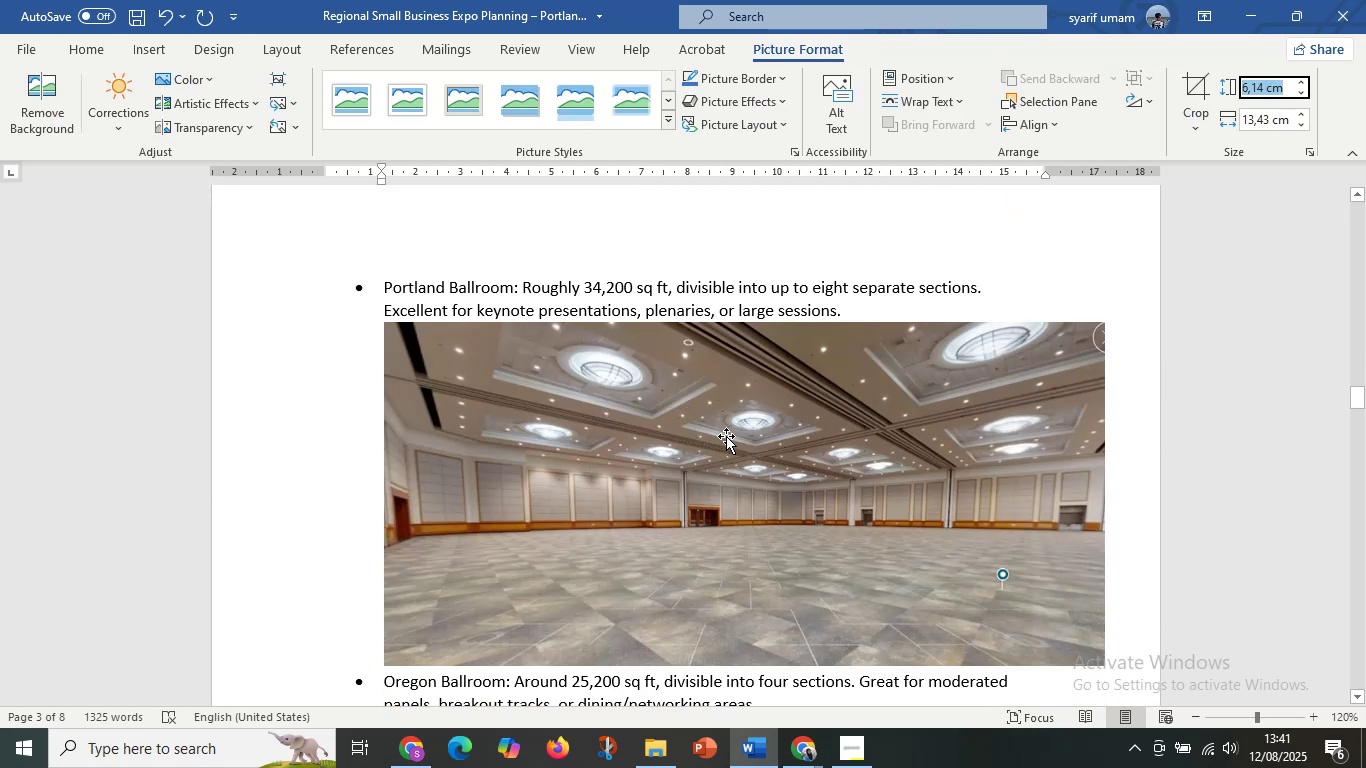 
left_click([726, 436])
 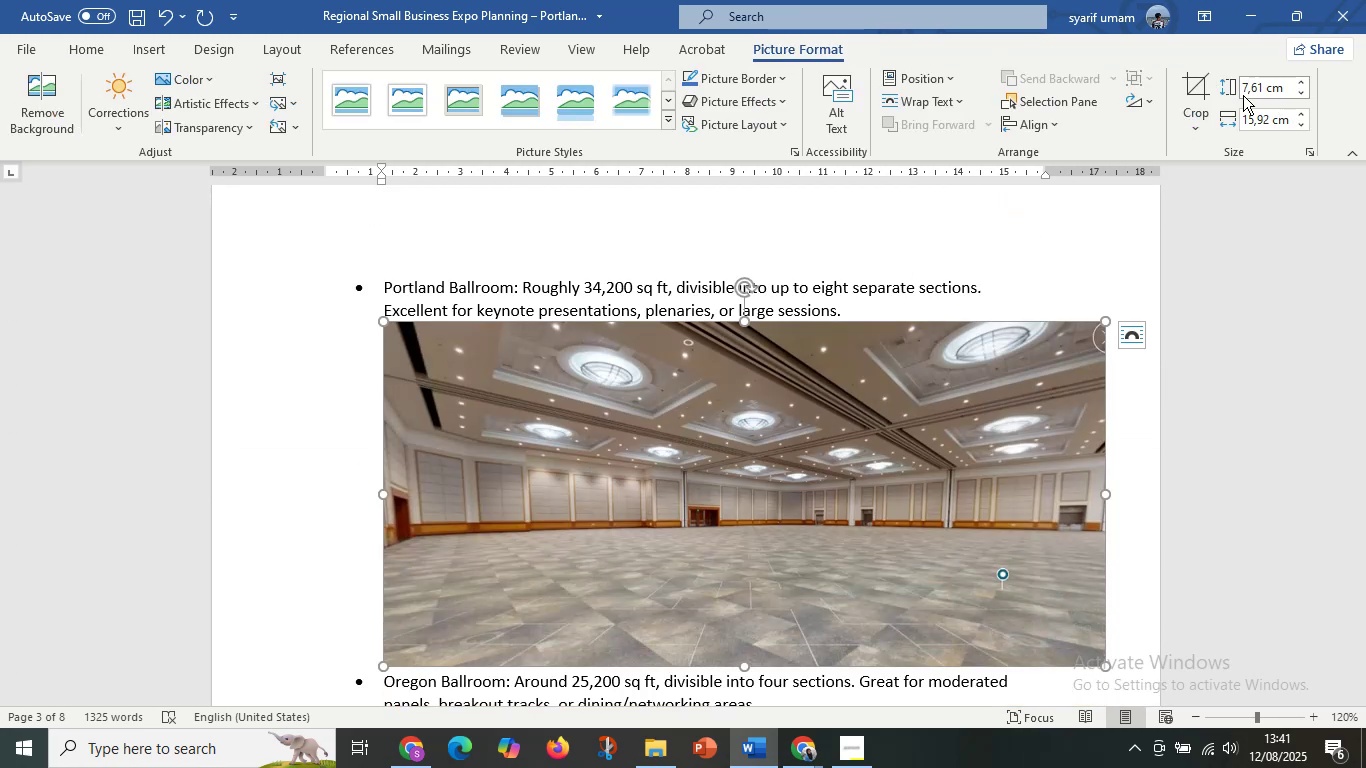 
left_click([1259, 91])
 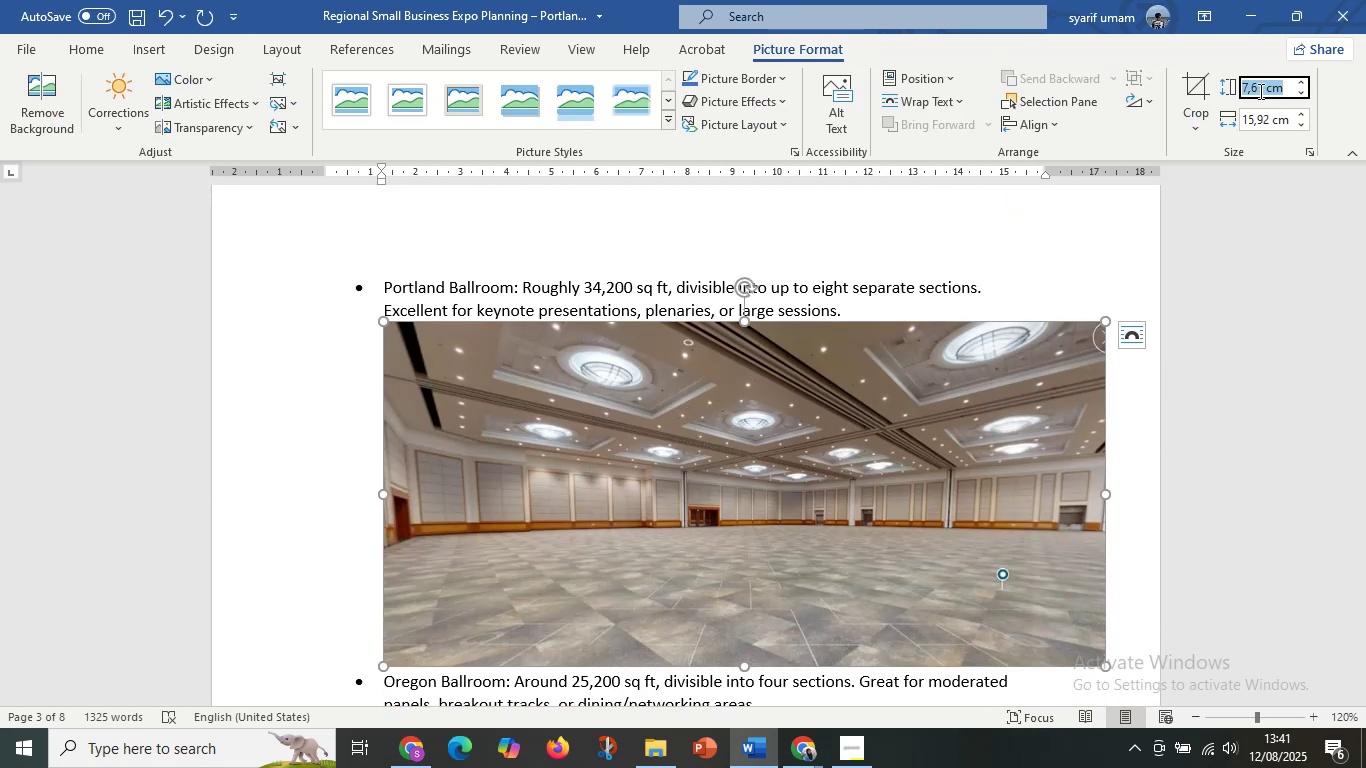 
key(Control+V)
 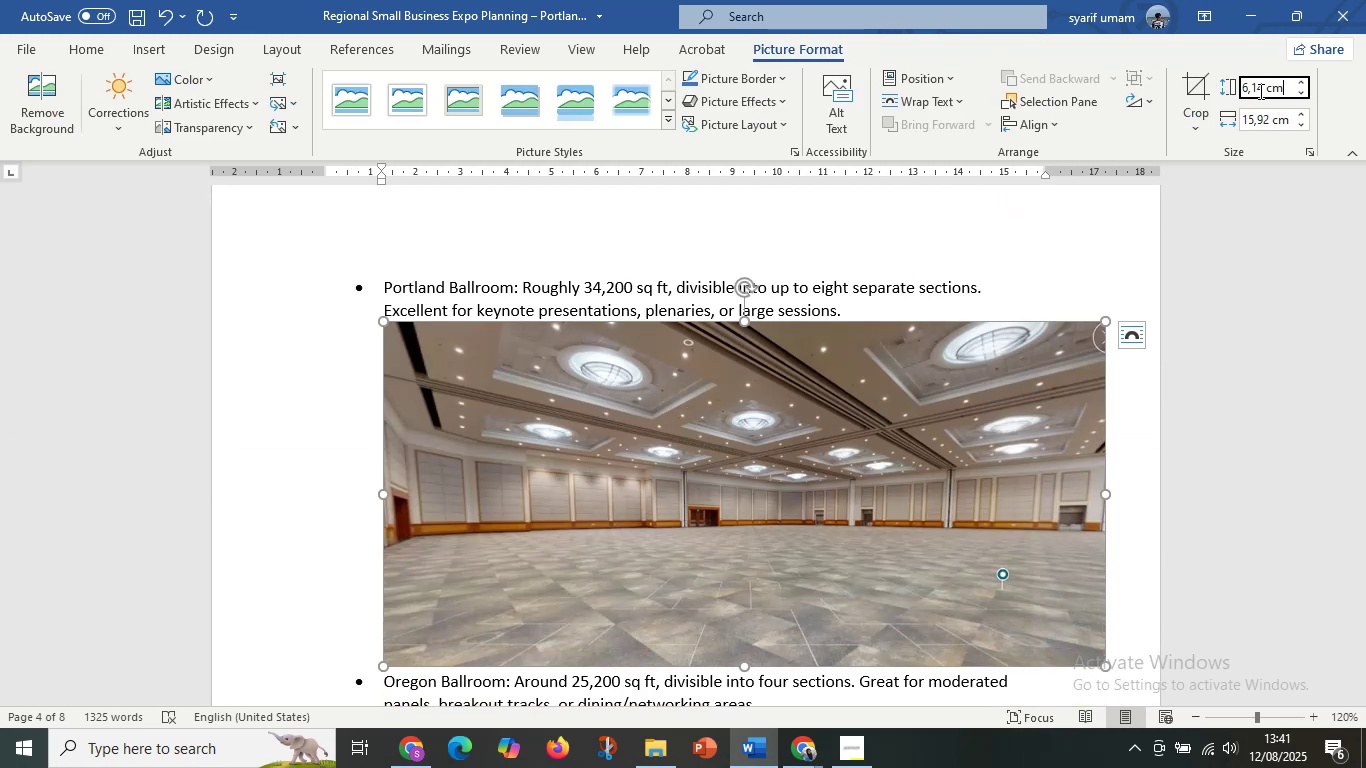 
key(Enter)
 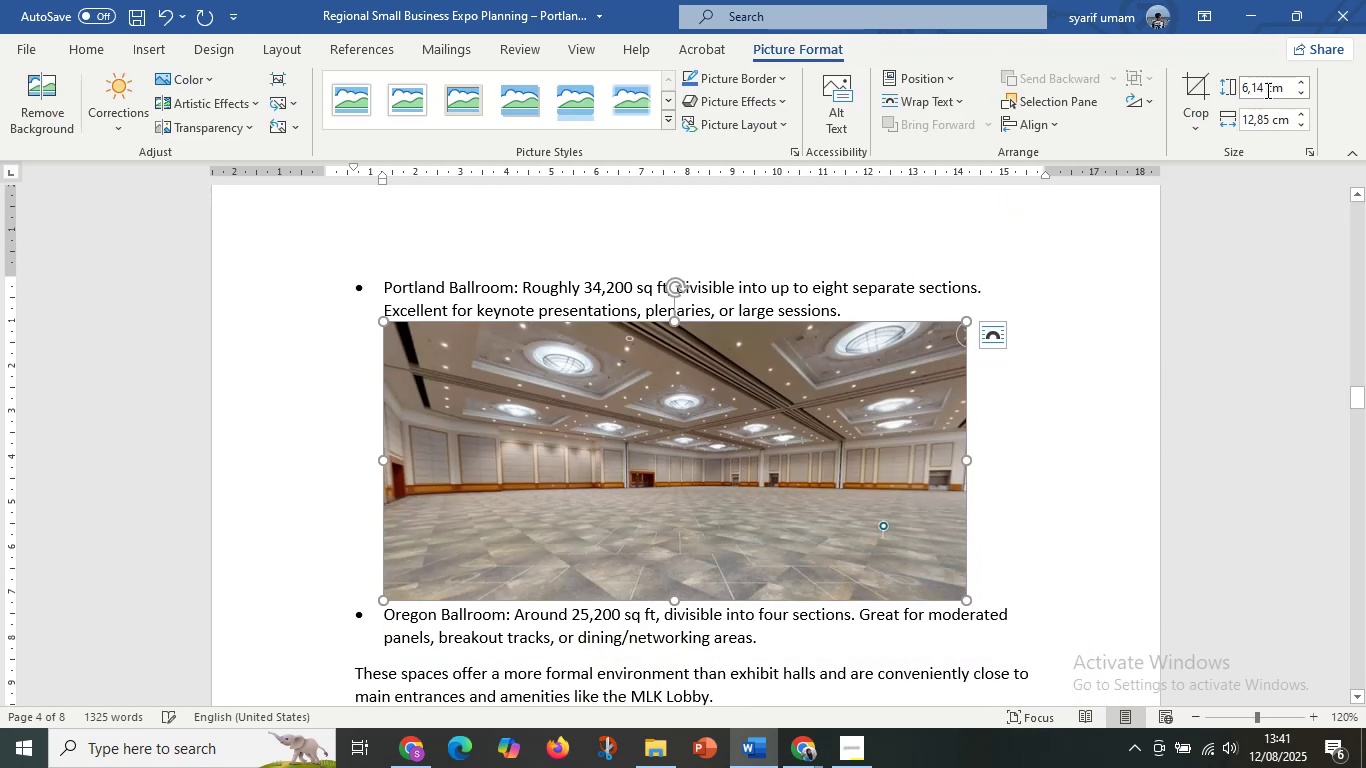 
scroll: coordinate [884, 355], scroll_direction: up, amount: 6.0
 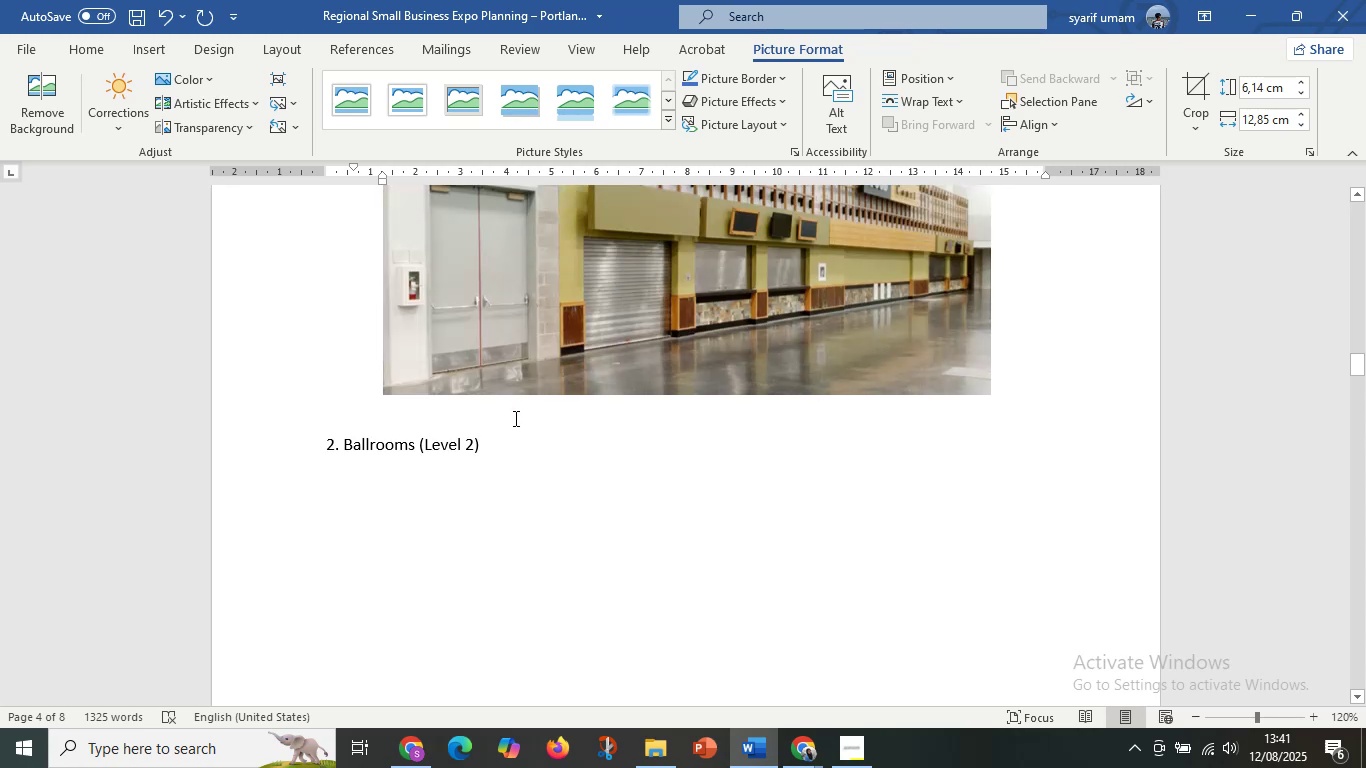 
scroll: coordinate [638, 498], scroll_direction: down, amount: 12.0
 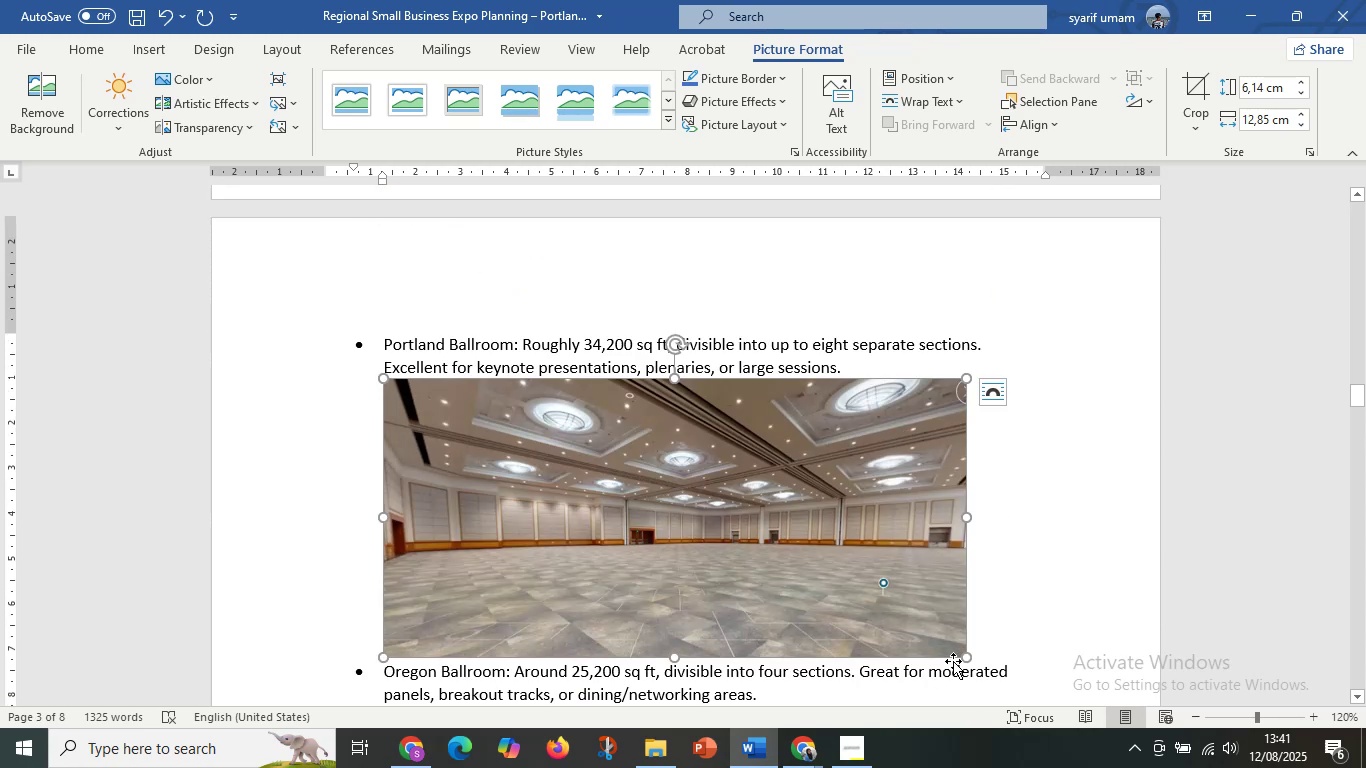 
left_click_drag(start_coordinate=[964, 653], to_coordinate=[661, 537])
 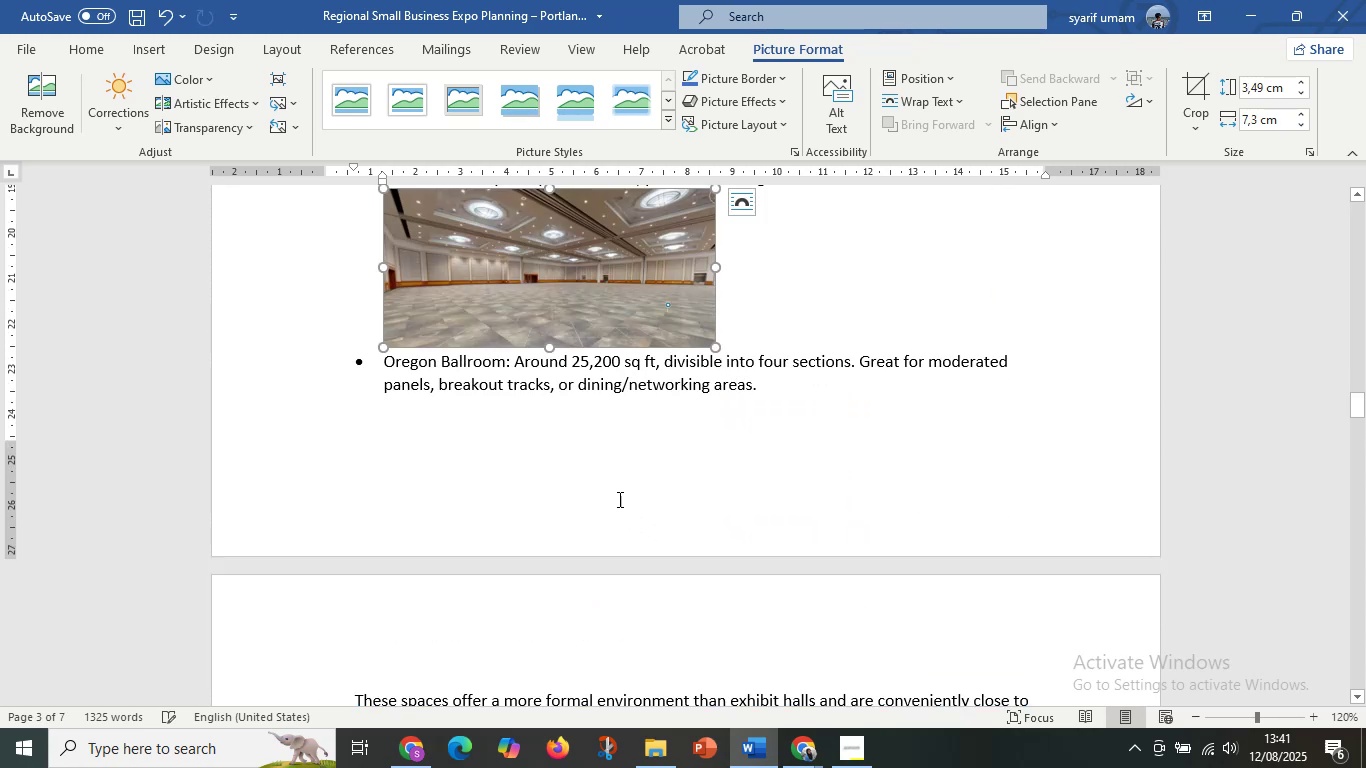 
scroll: coordinate [616, 473], scroll_direction: up, amount: 5.0
 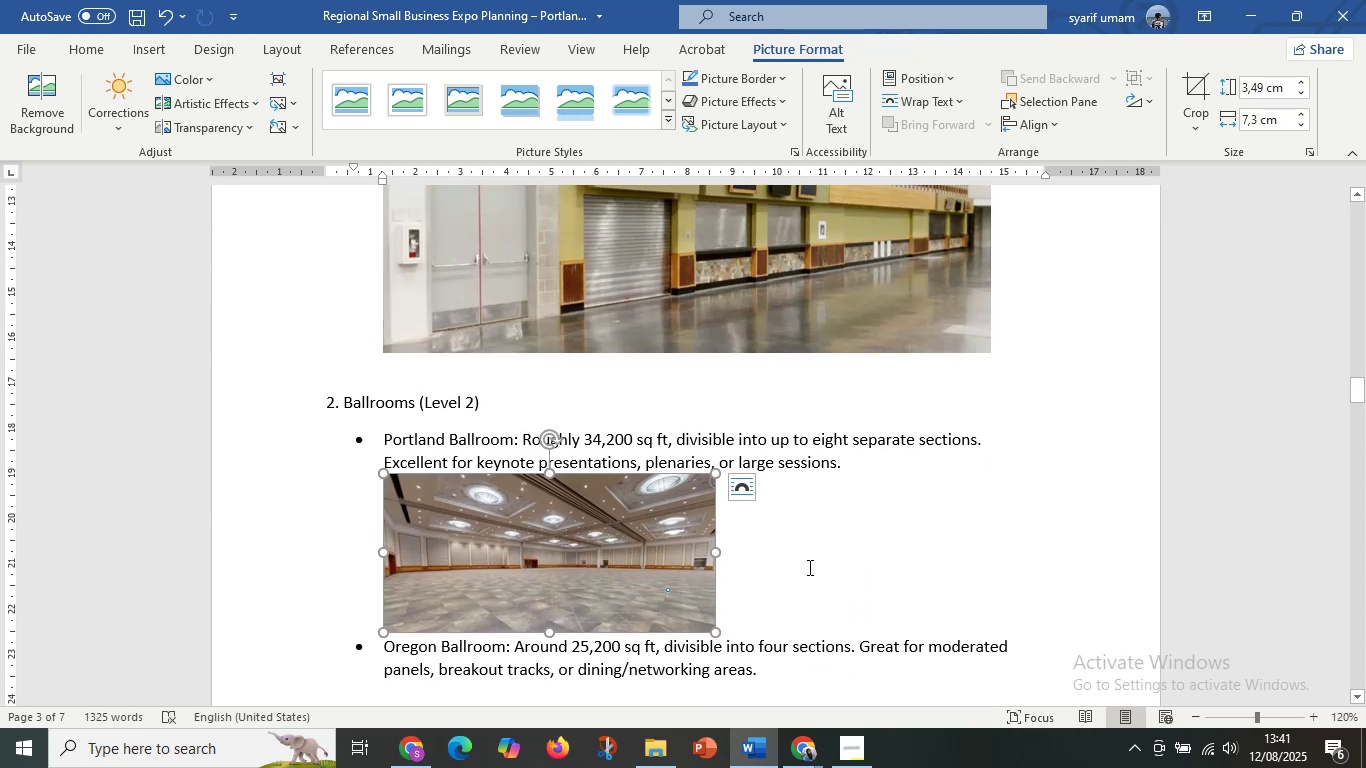 
scroll: coordinate [736, 584], scroll_direction: down, amount: 3.0
 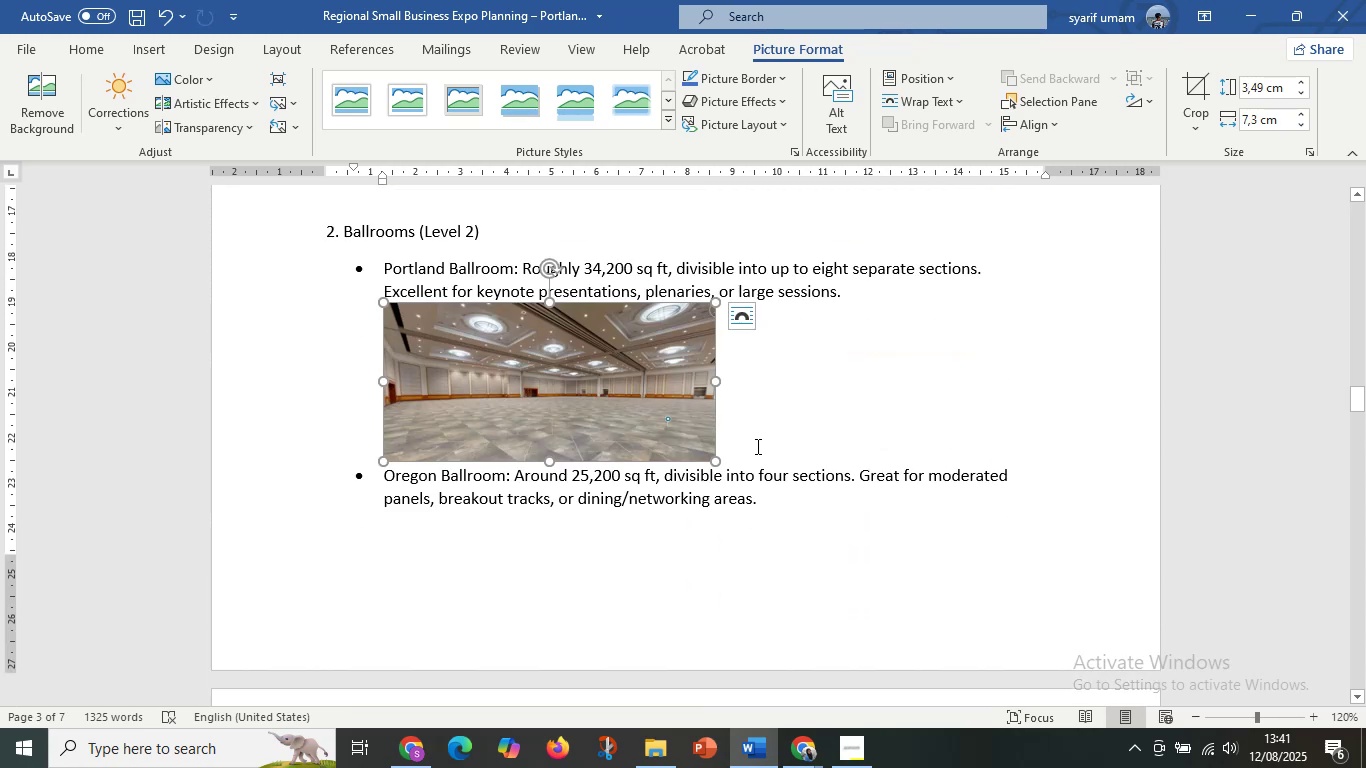 
left_click([748, 453])
 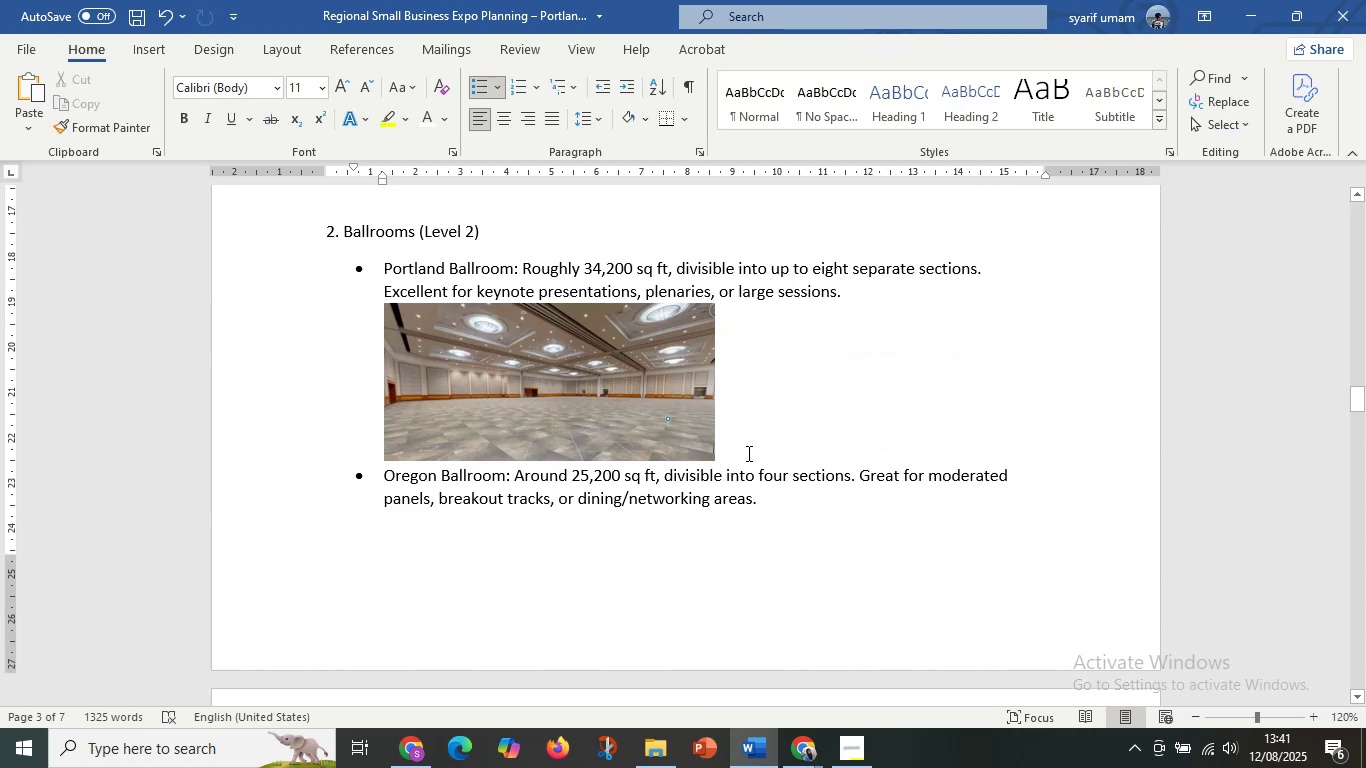 
key(Enter)
 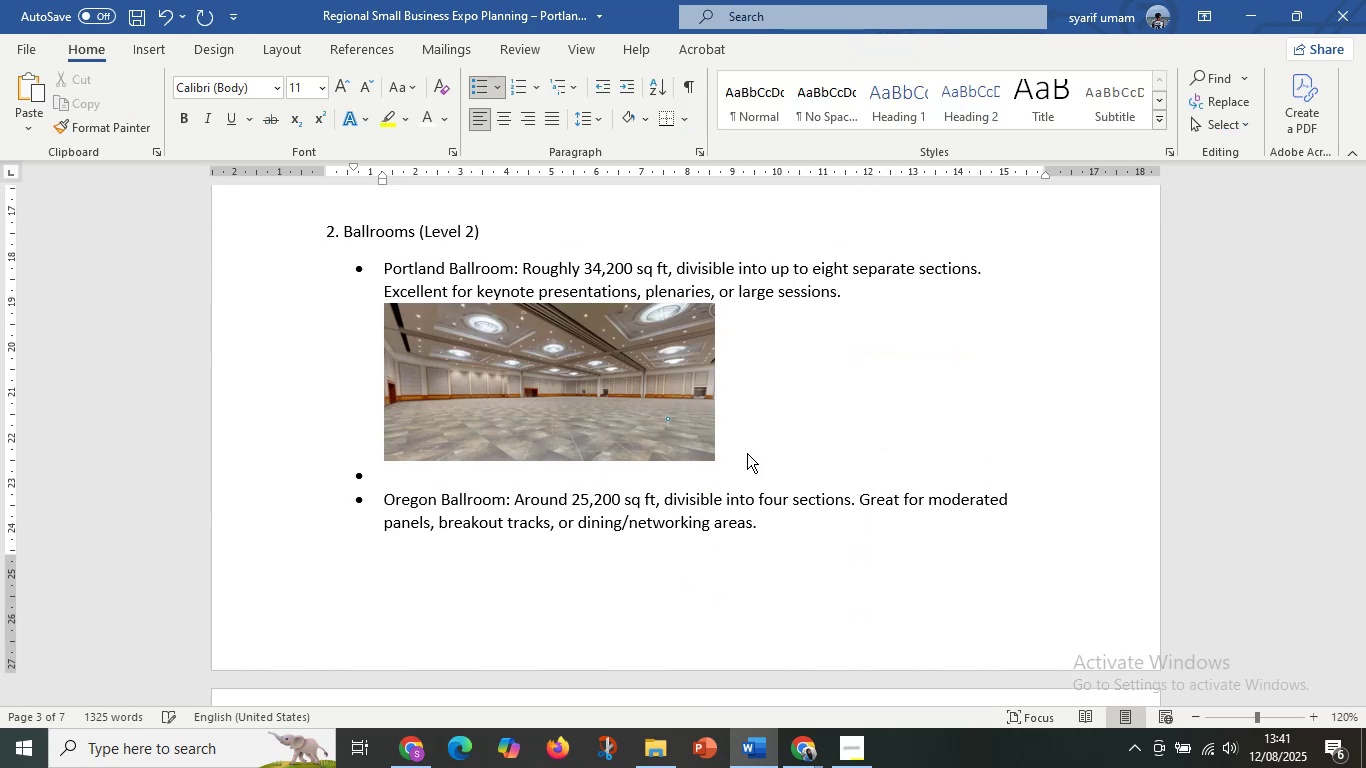 
key(Backspace)
 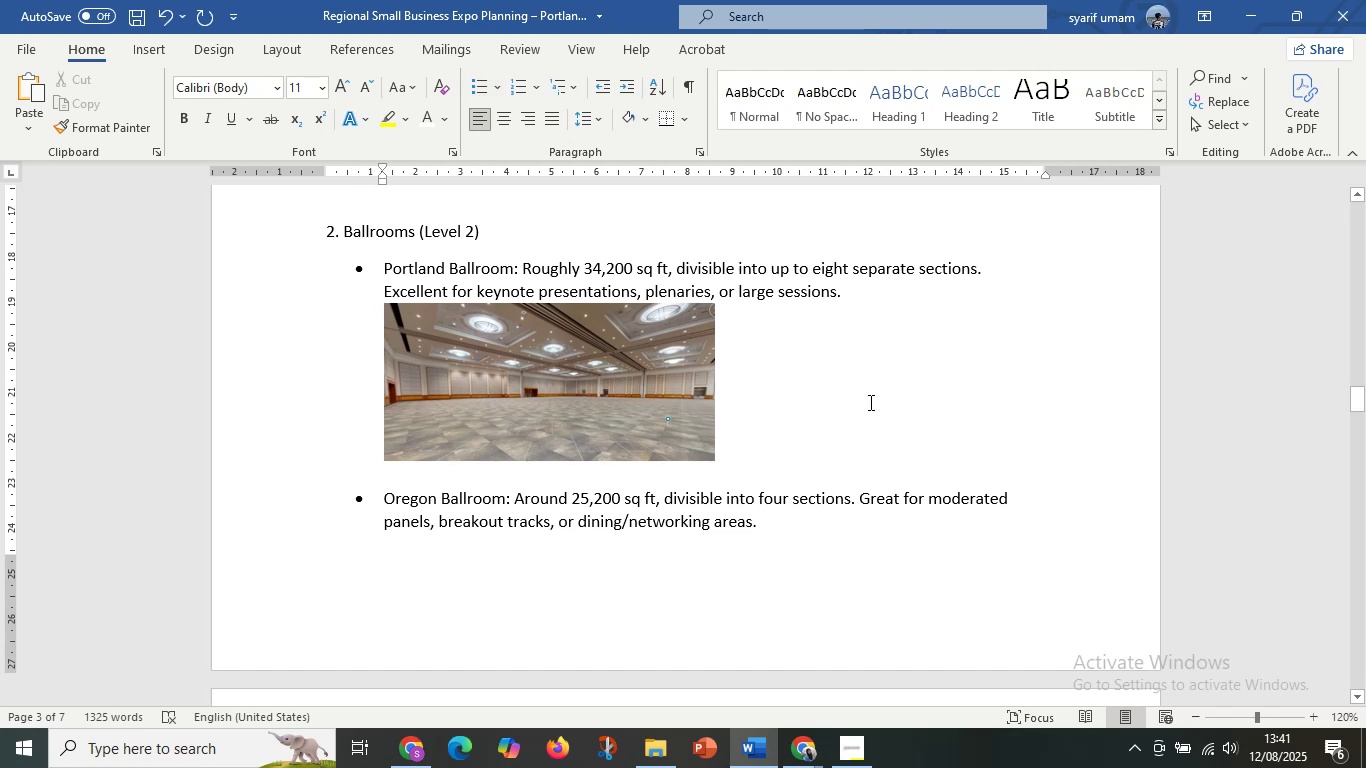 
left_click([705, 422])
 